 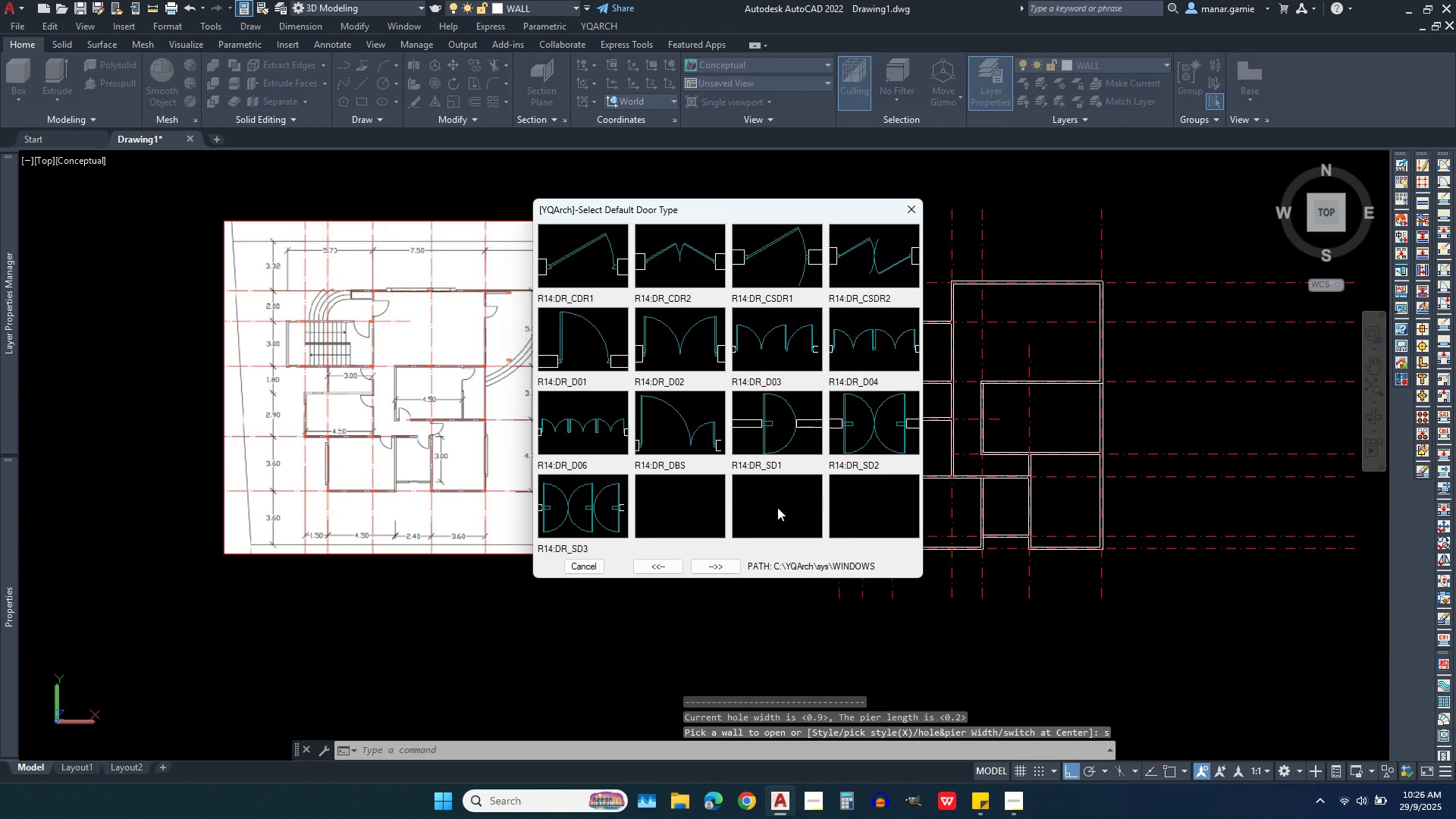 
left_click([586, 340])
 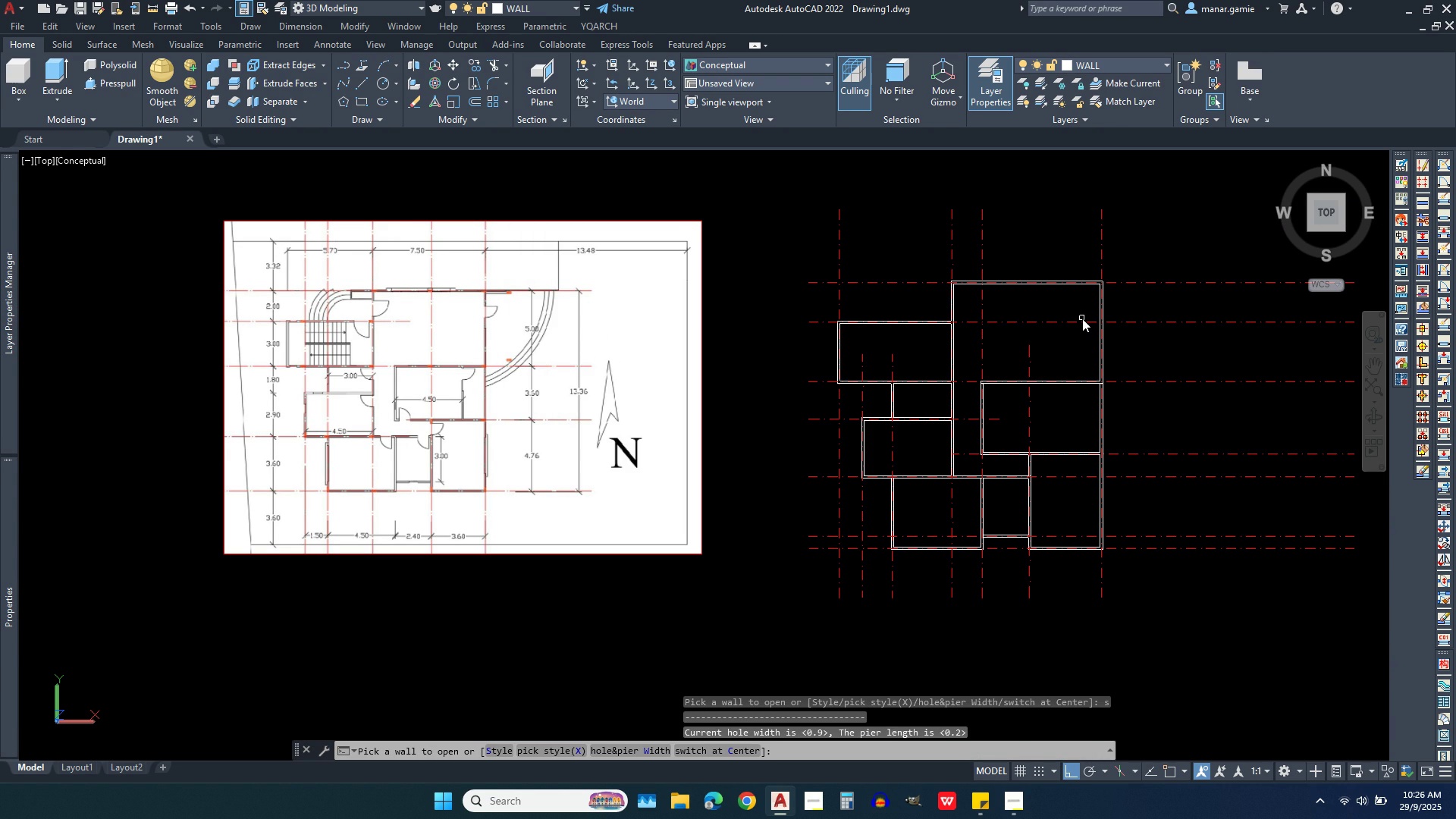 
scroll: coordinate [1082, 318], scroll_direction: up, amount: 2.0
 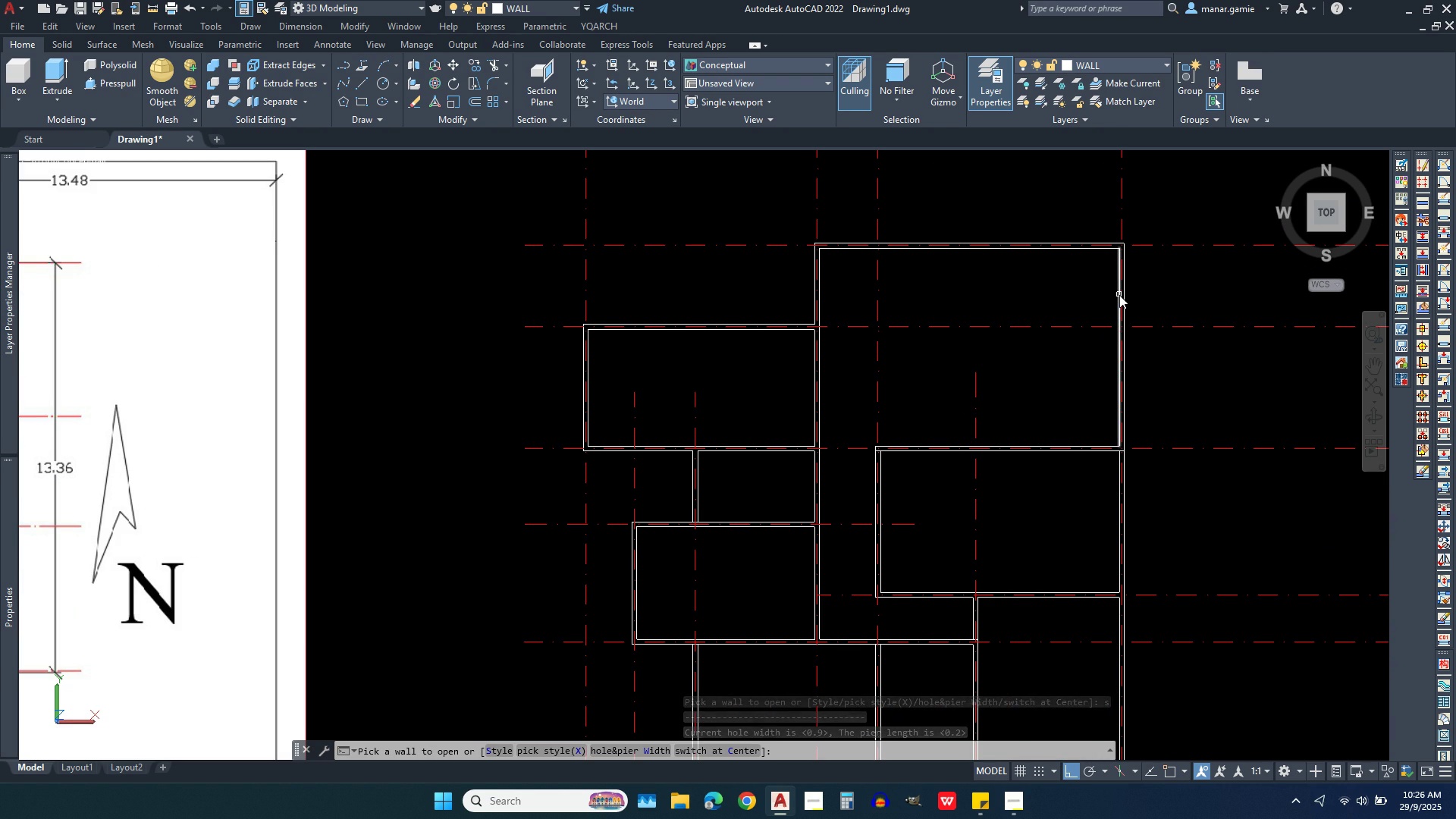 
left_click([1119, 295])
 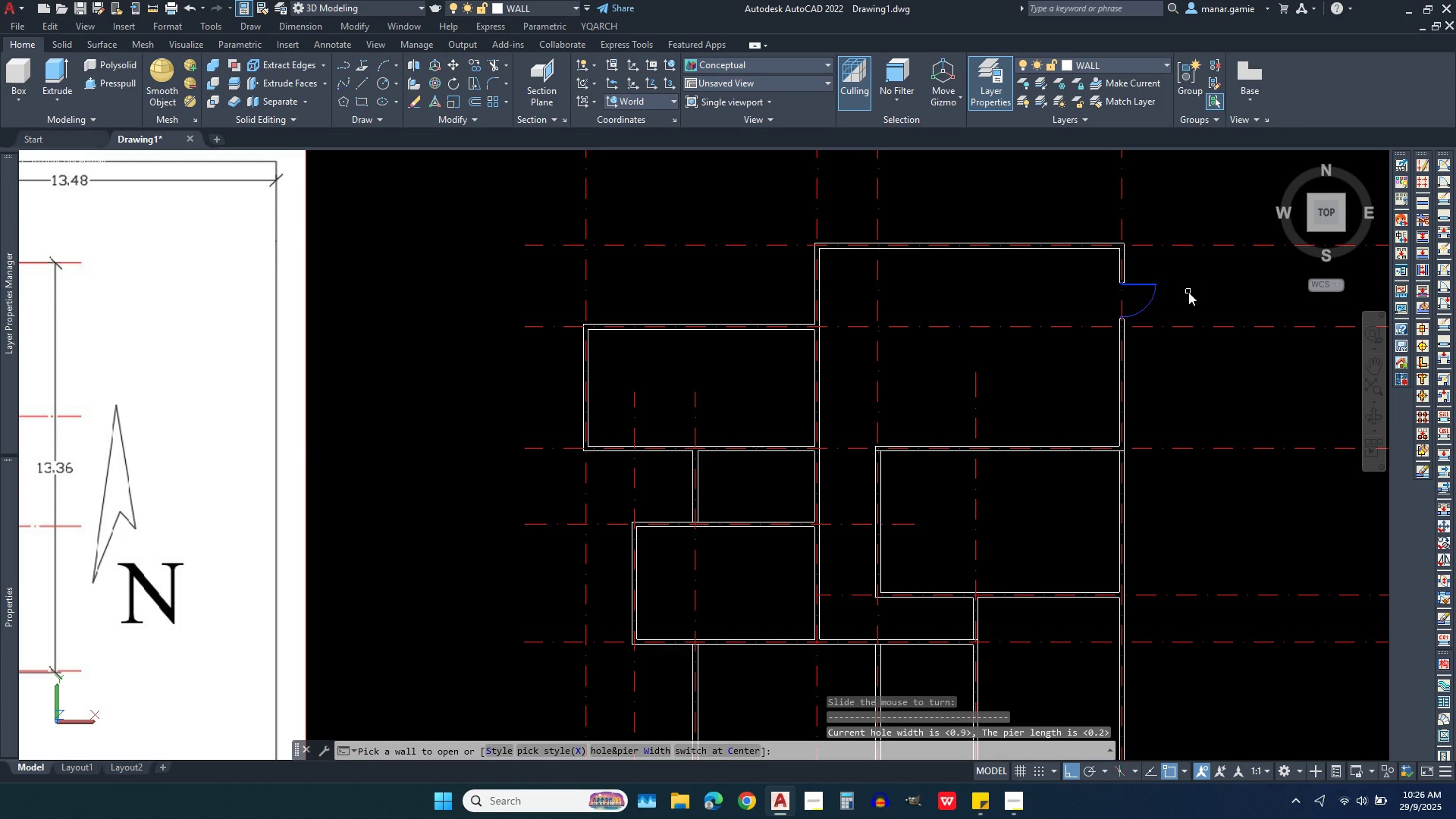 
left_click([1188, 292])
 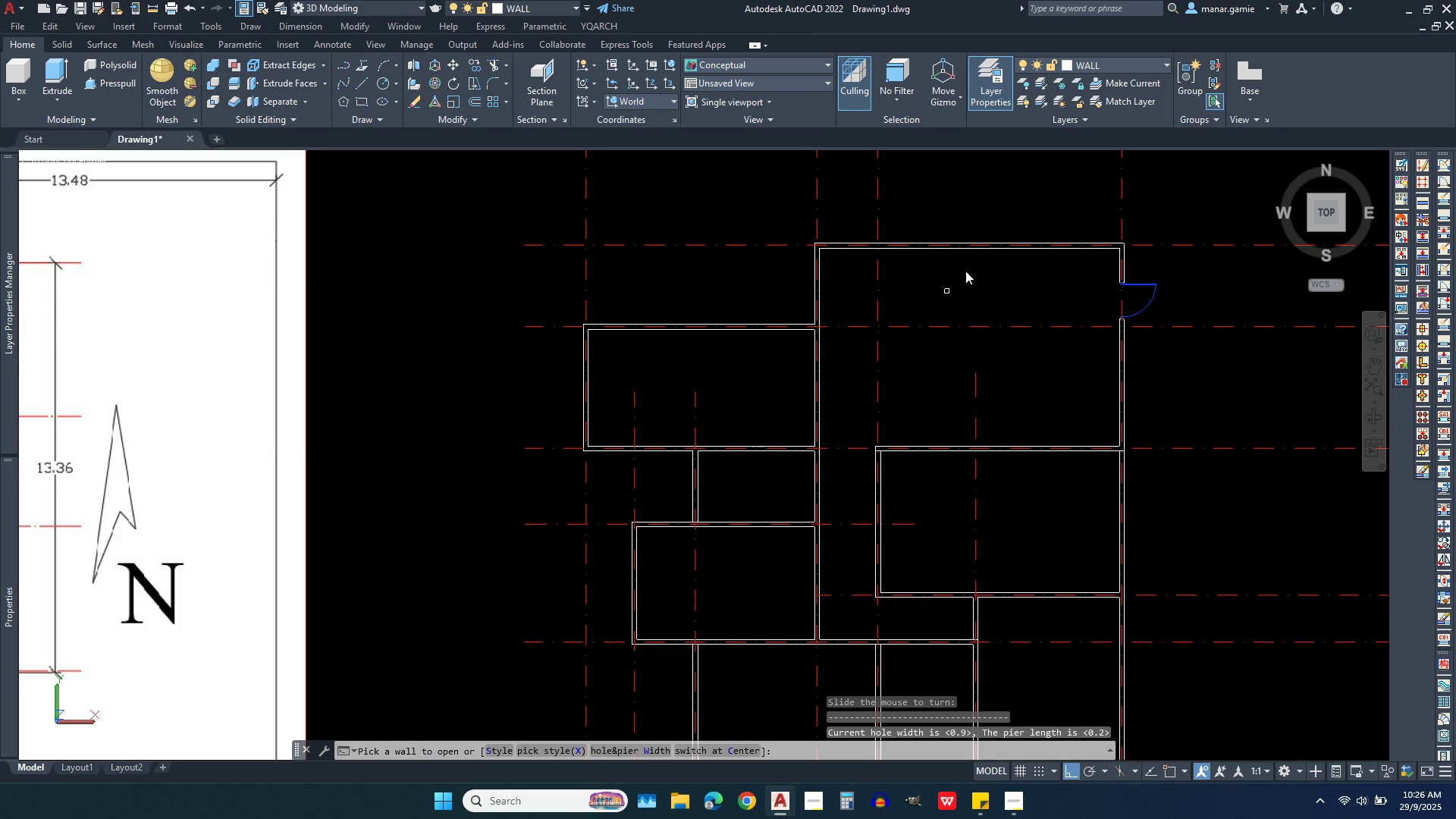 
scroll: coordinate [968, 268], scroll_direction: down, amount: 1.0
 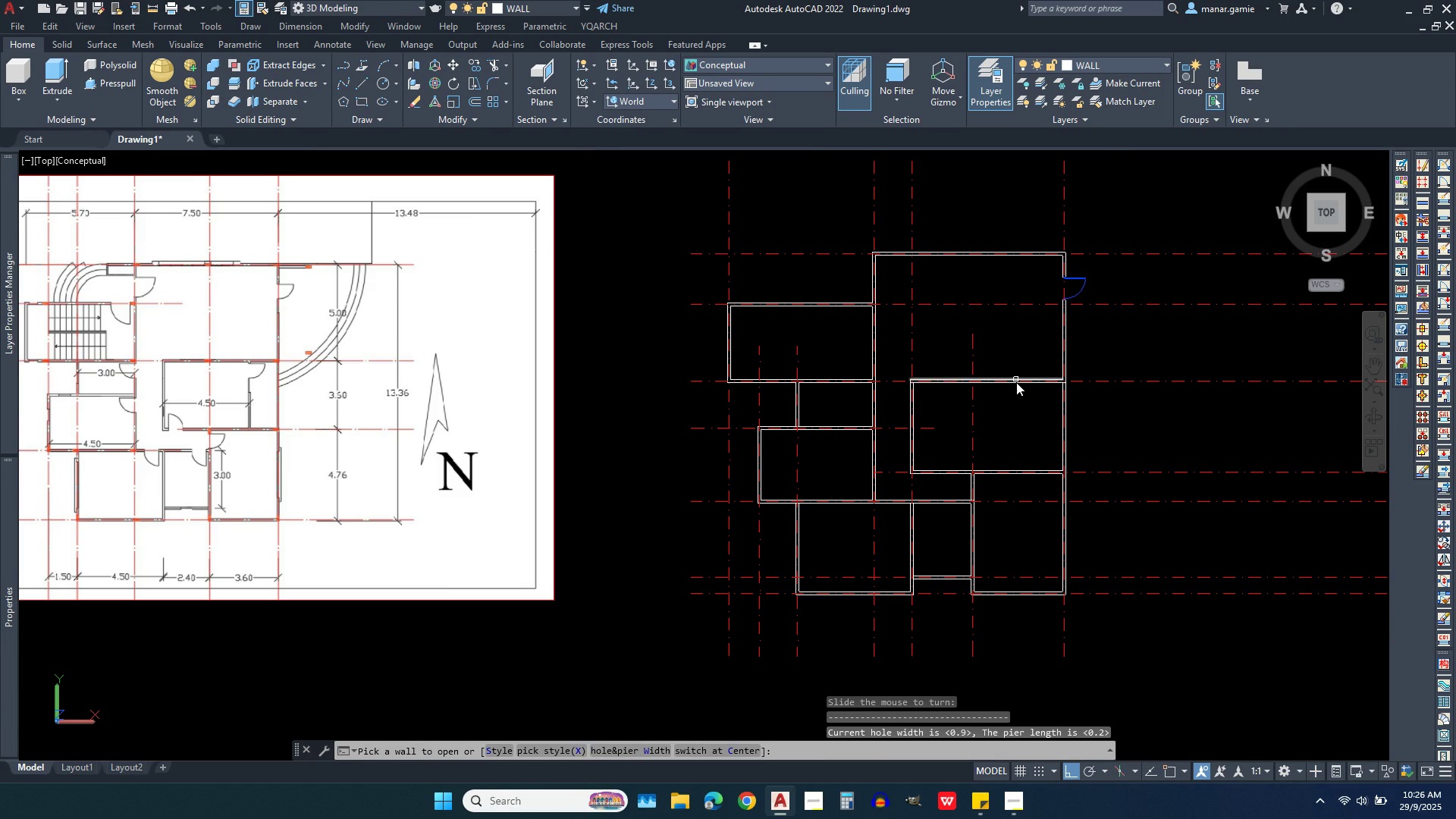 
scroll: coordinate [1016, 411], scroll_direction: up, amount: 1.0
 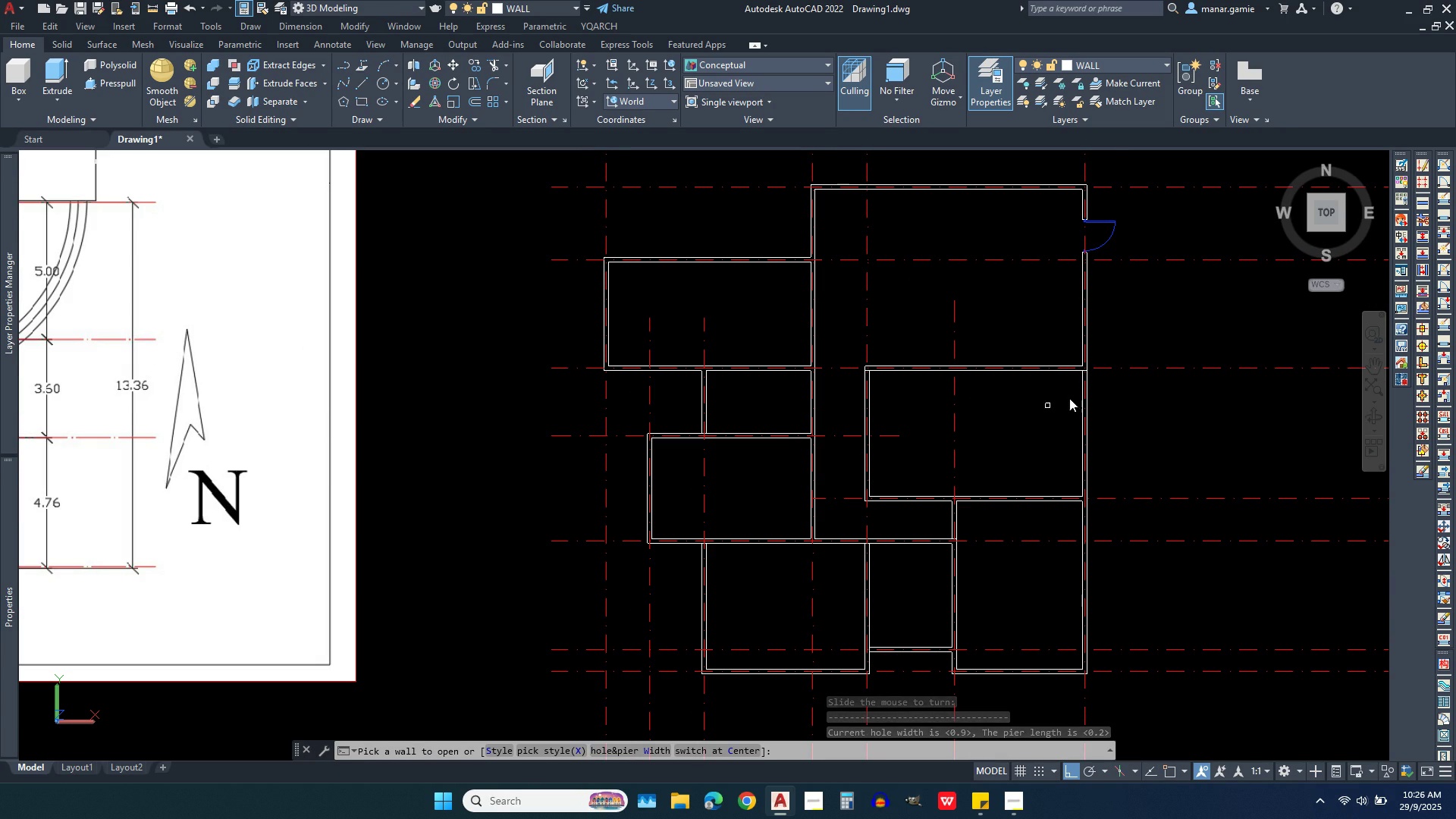 
scroll: coordinate [1109, 385], scroll_direction: down, amount: 1.0
 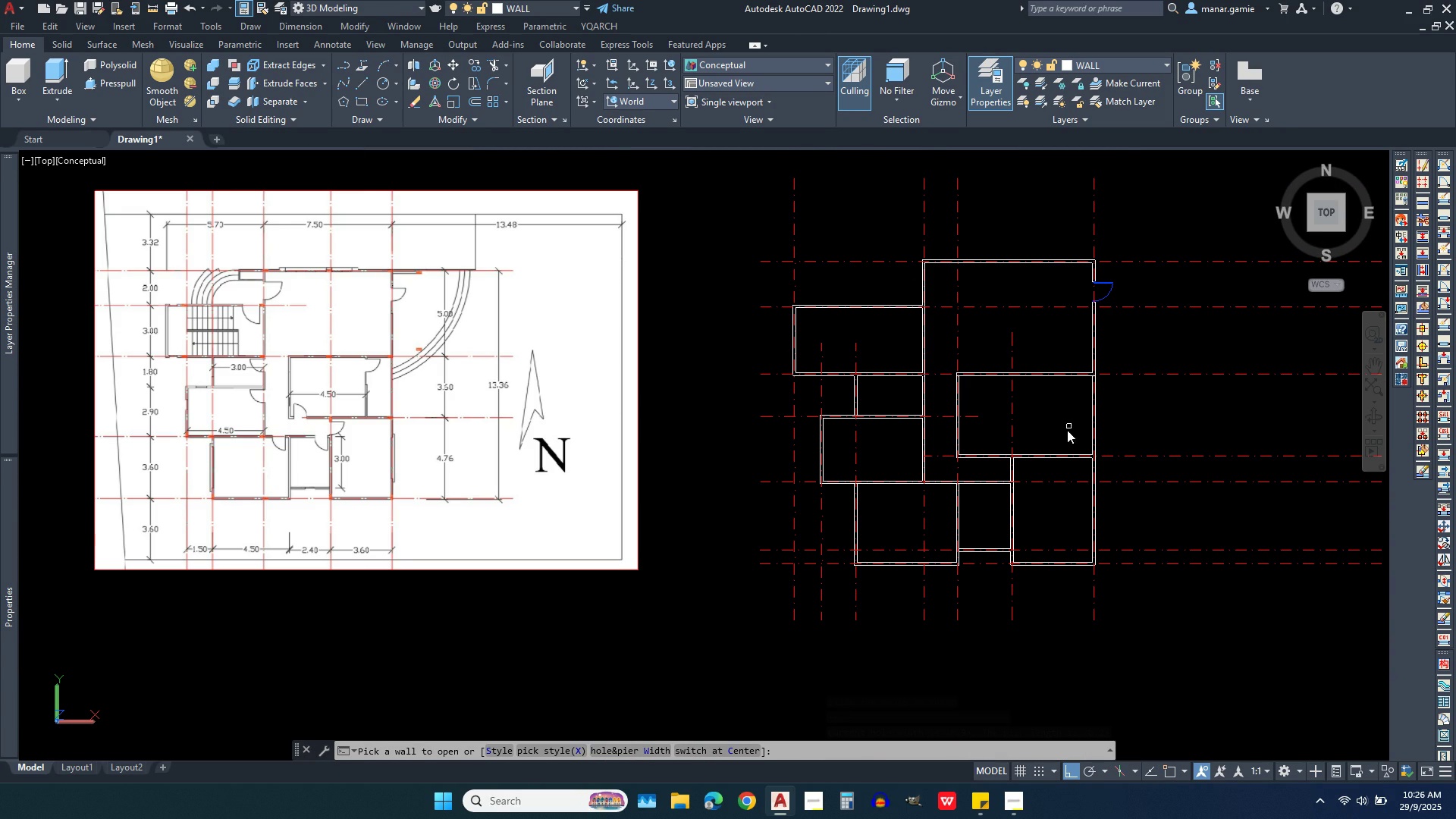 
scroll: coordinate [1008, 454], scroll_direction: up, amount: 5.0
 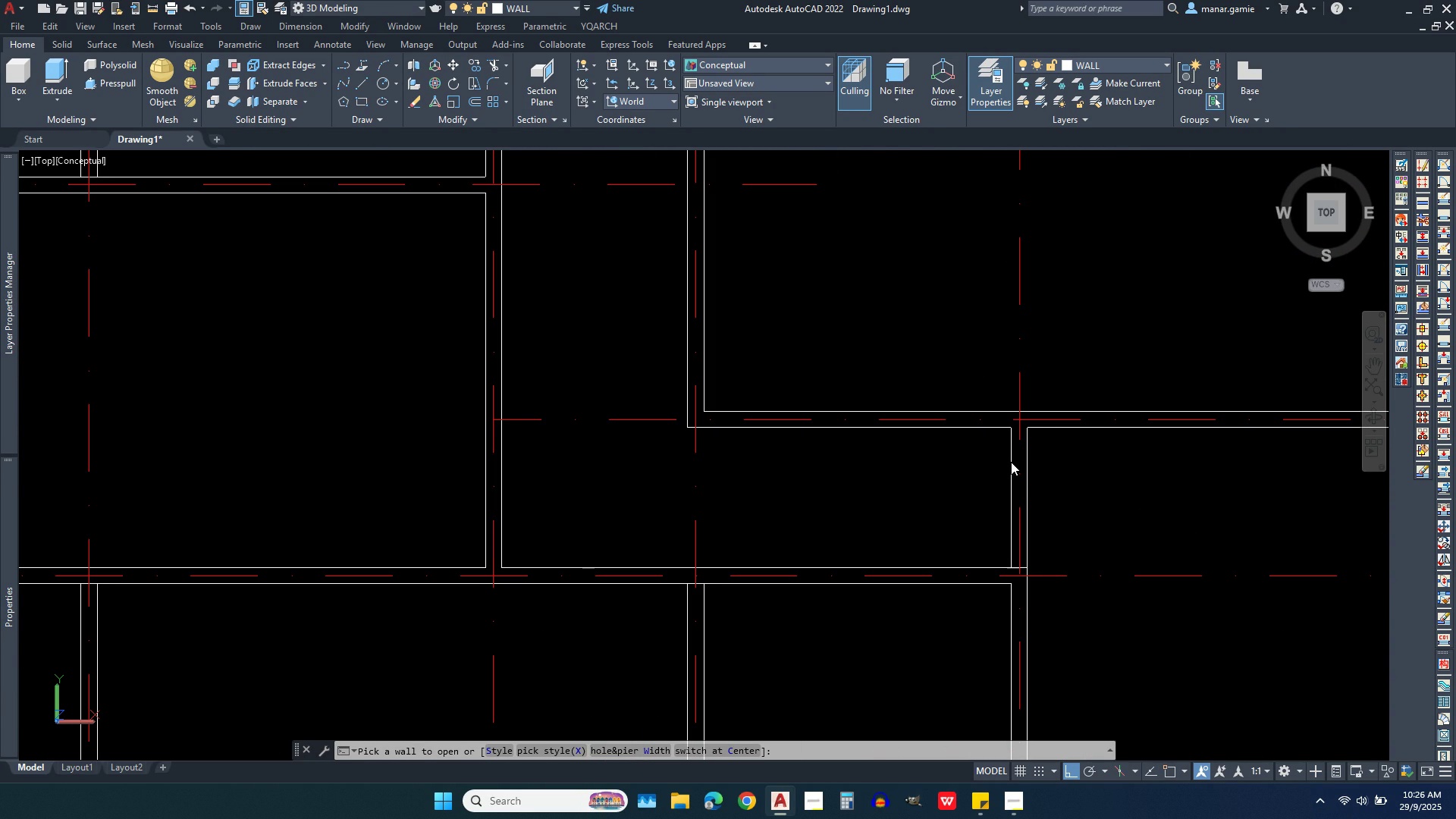 
left_click([1011, 462])
 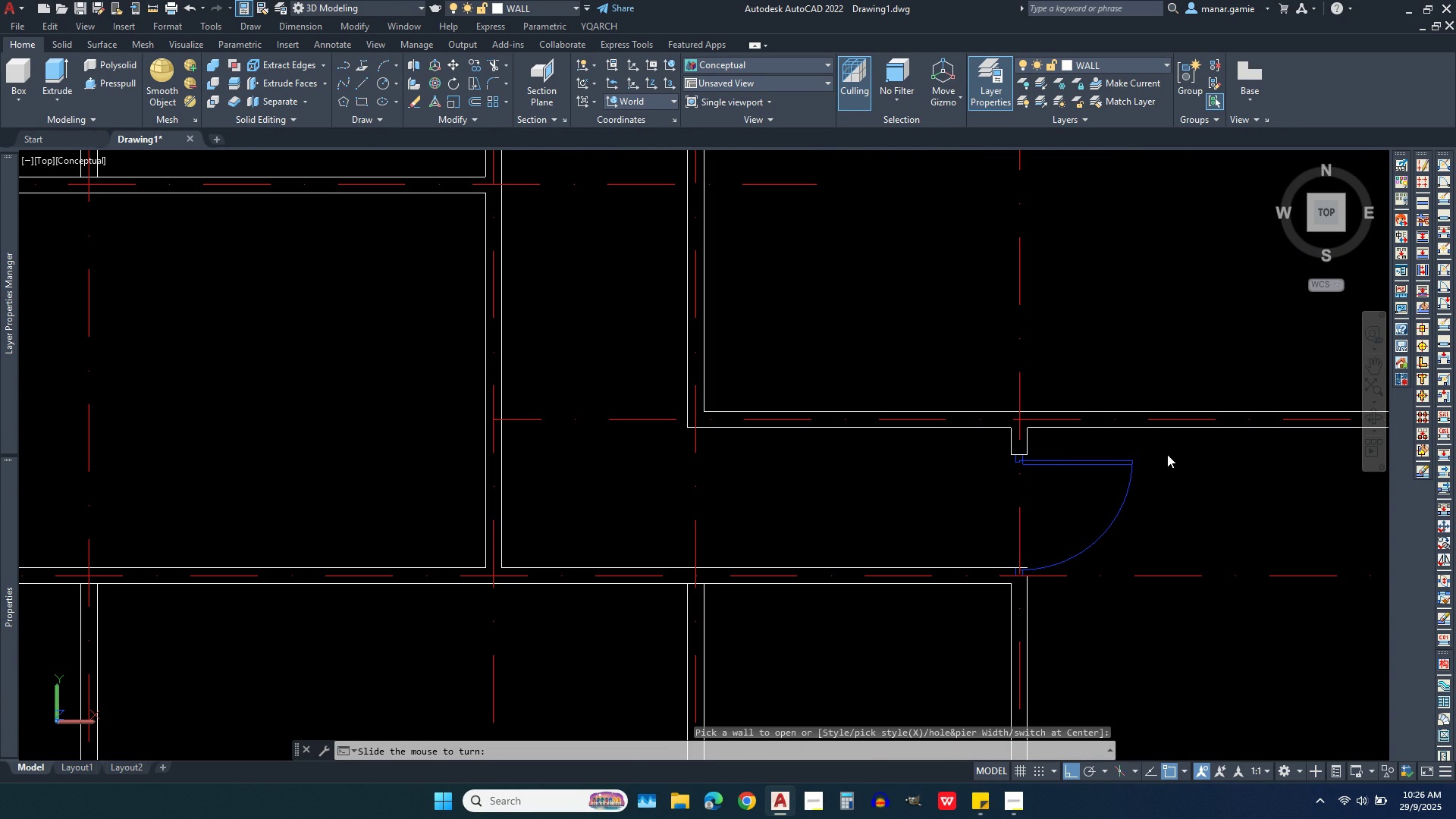 
left_click([1167, 454])
 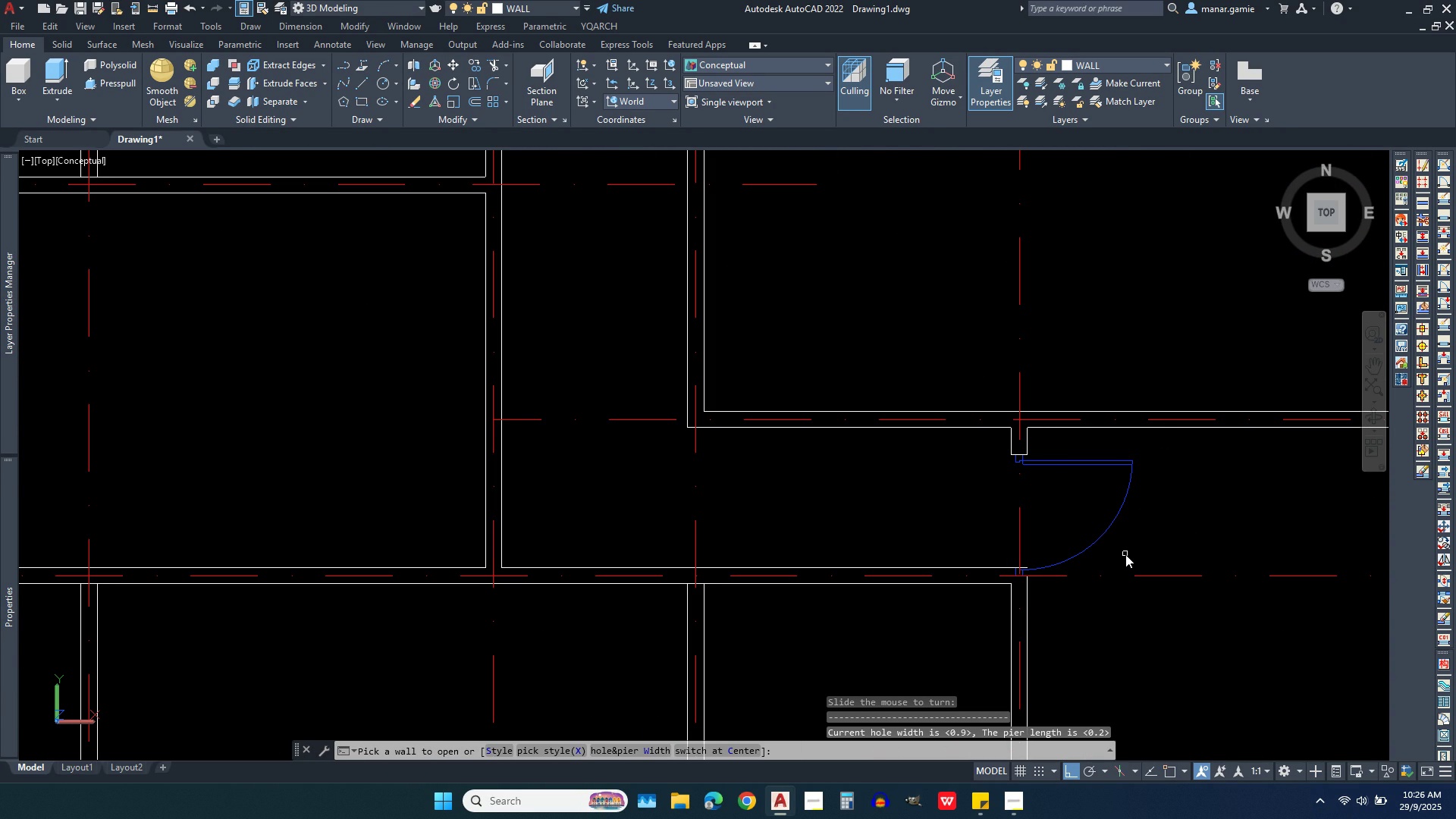 
type(vw)
 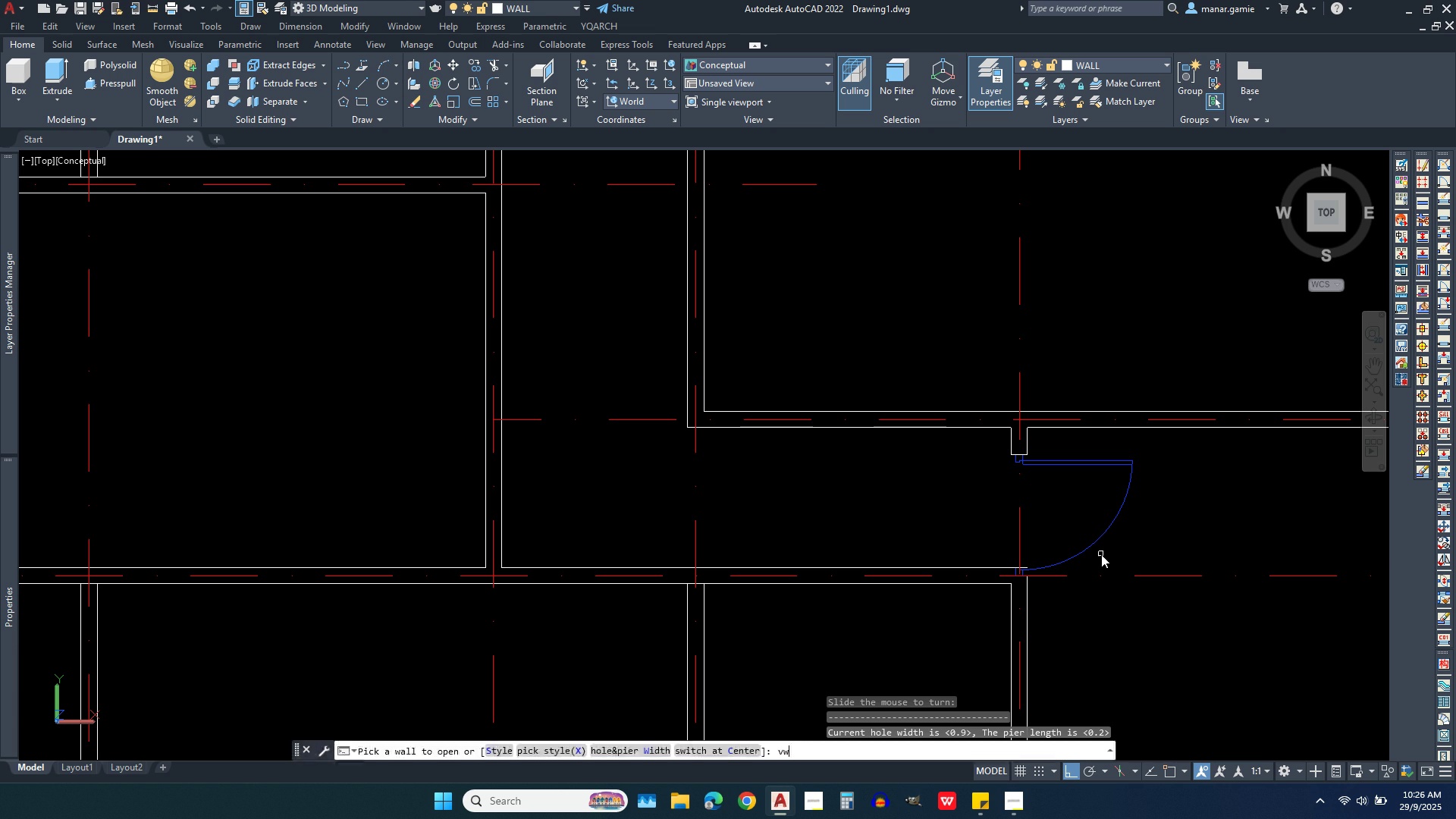 
key(Enter)
 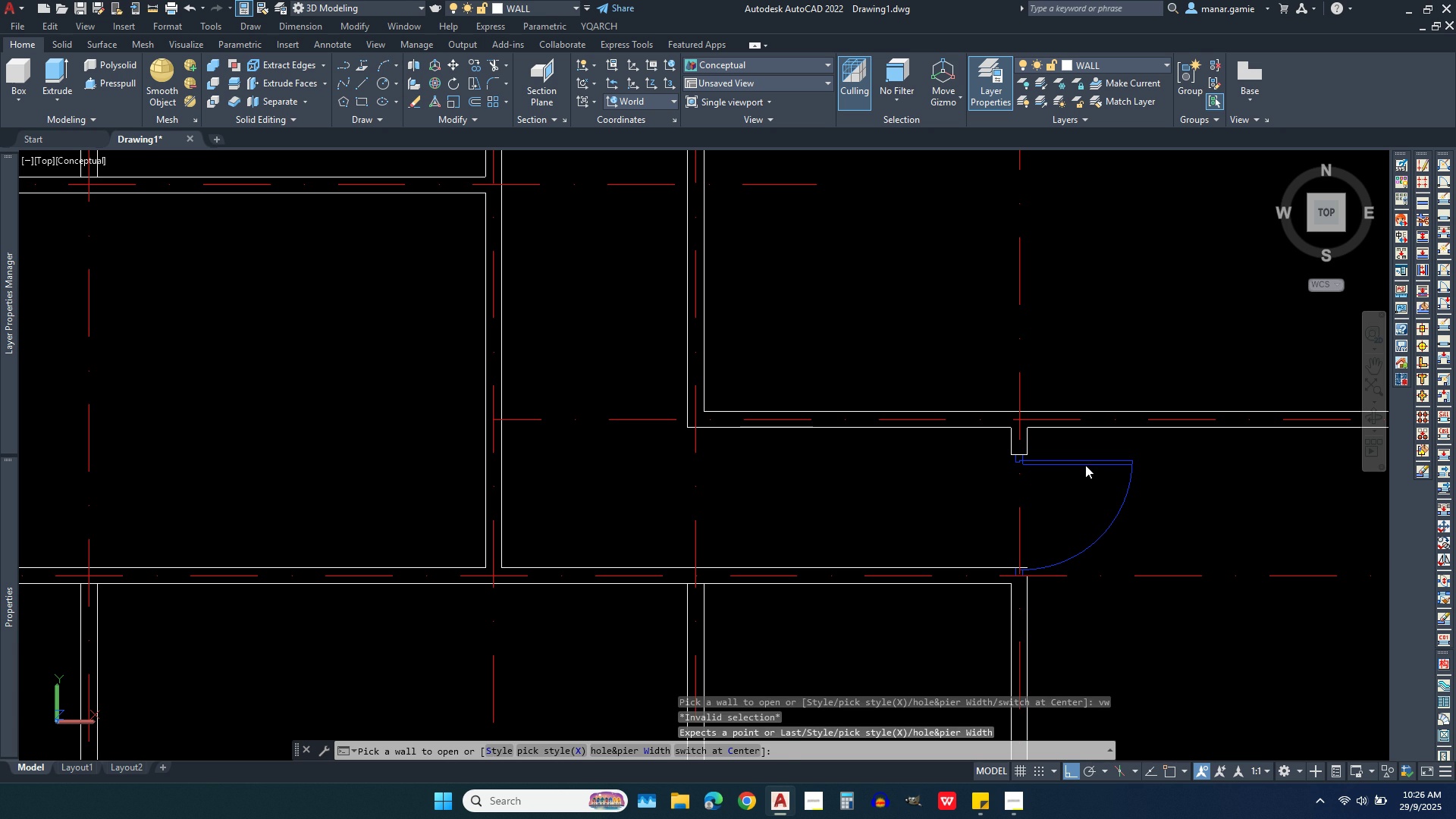 
left_click([1085, 465])
 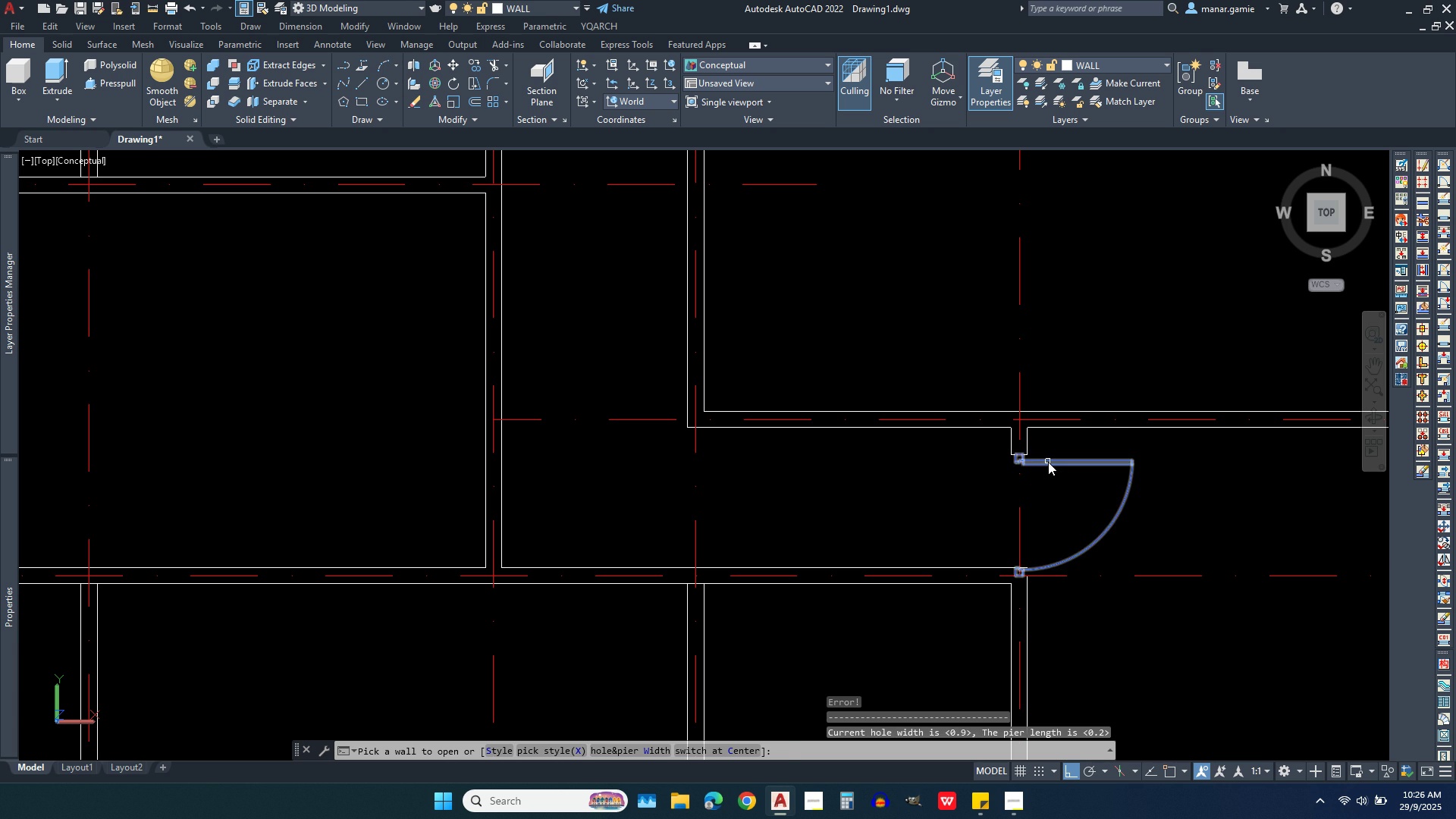 
left_click([1048, 462])
 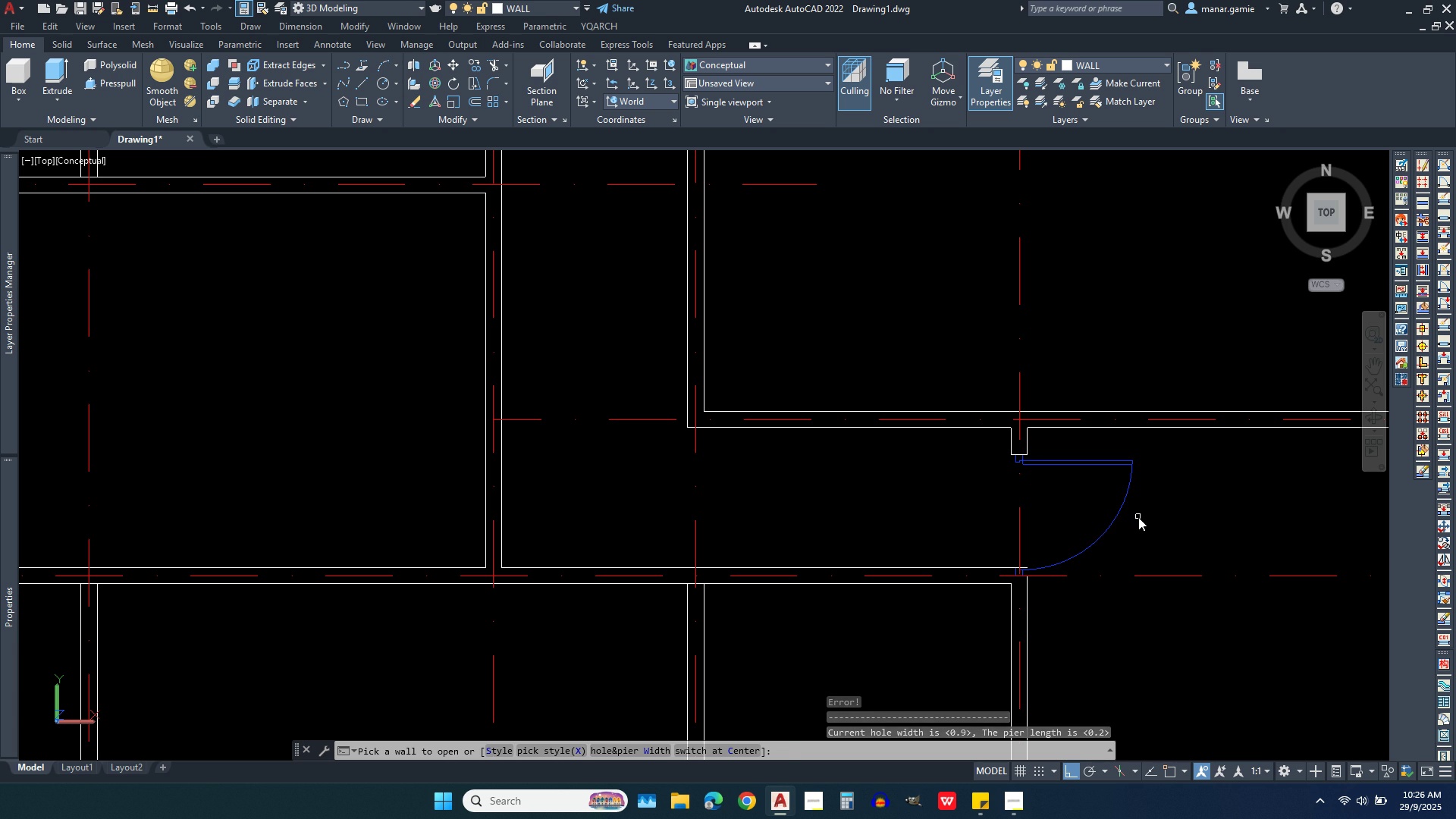 
key(Escape)
key(Escape)
type(vw)
 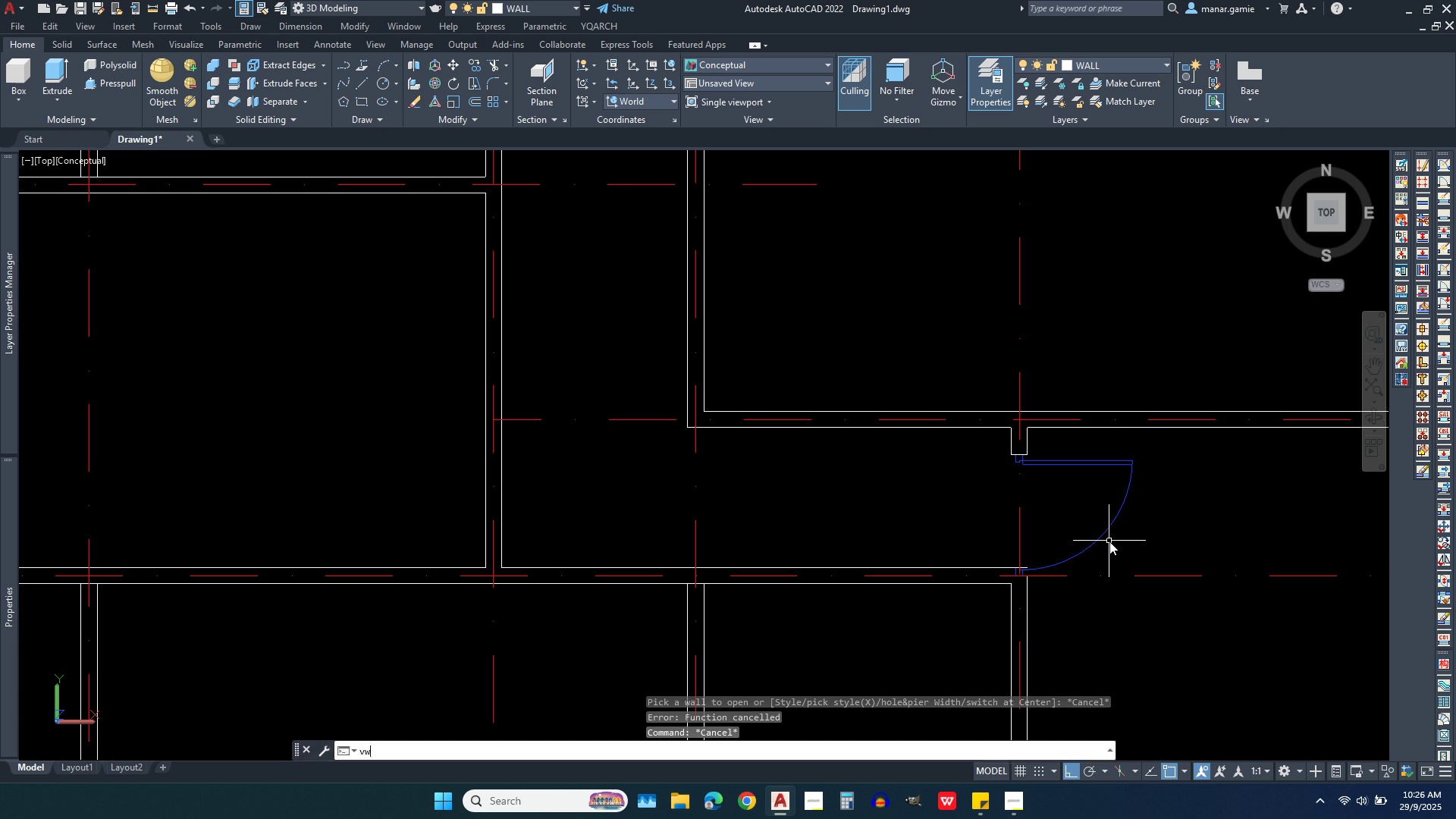 
key(Enter)
 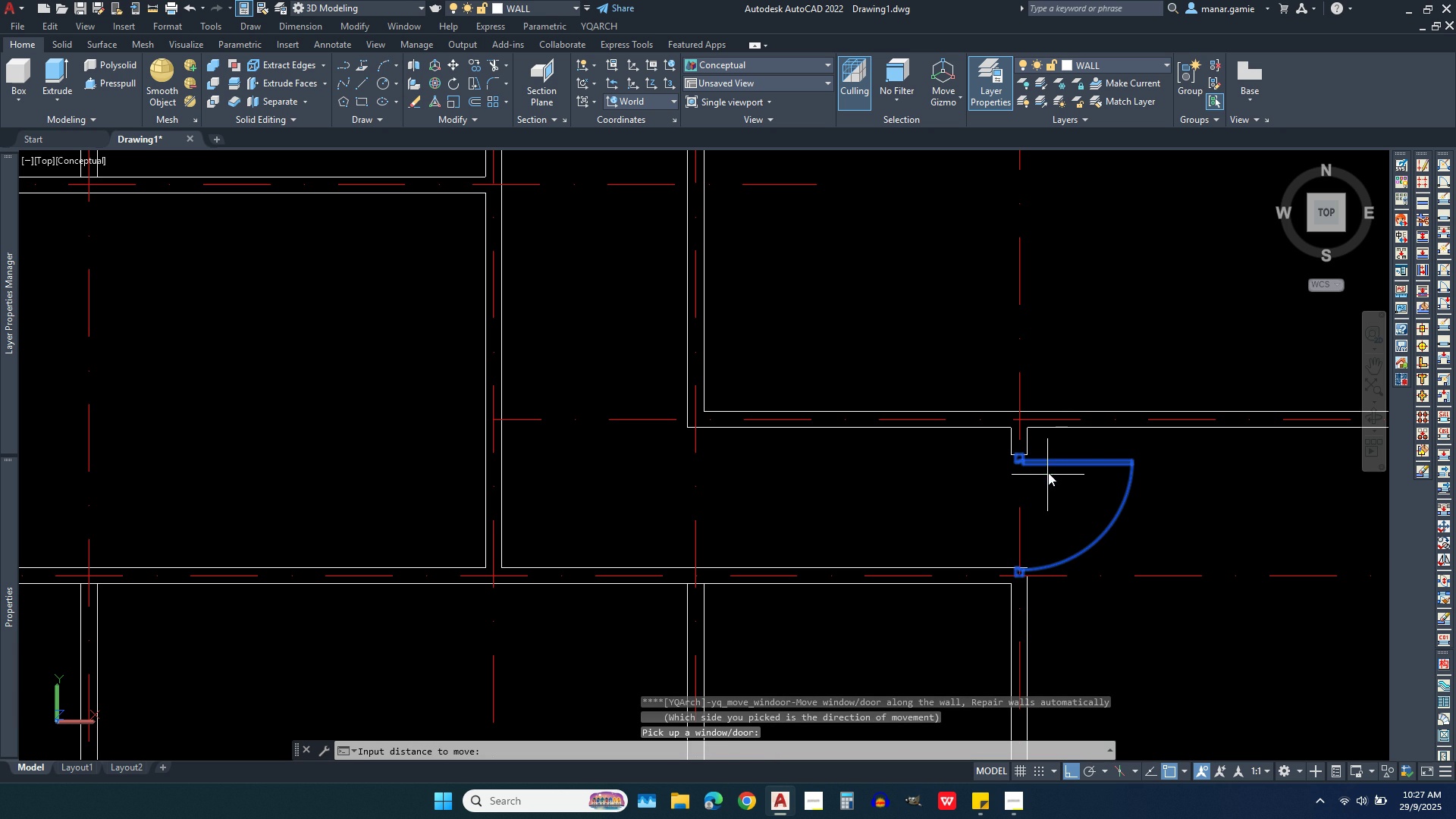 
wait(6.17)
 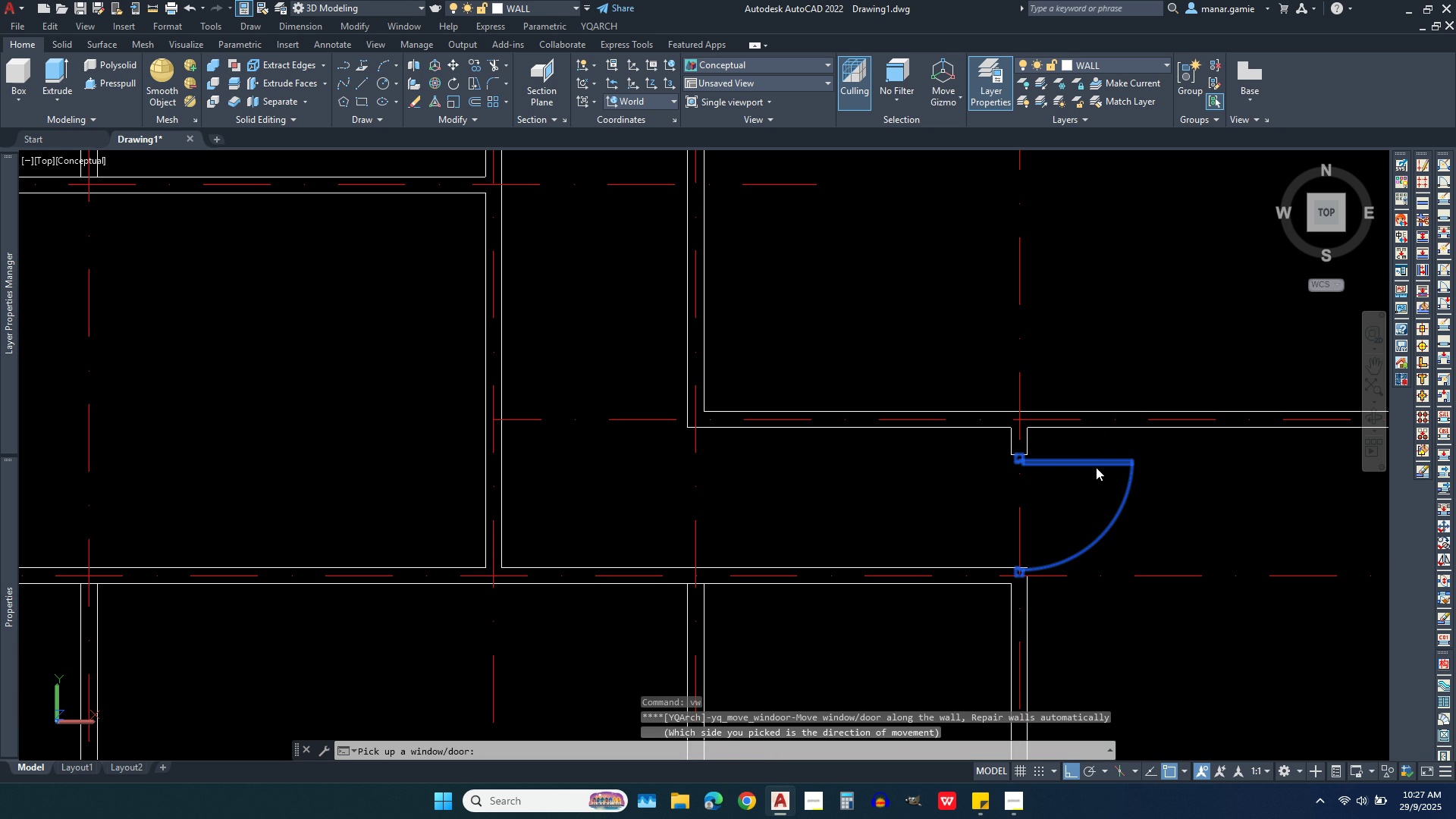 
left_click([1186, 526])
 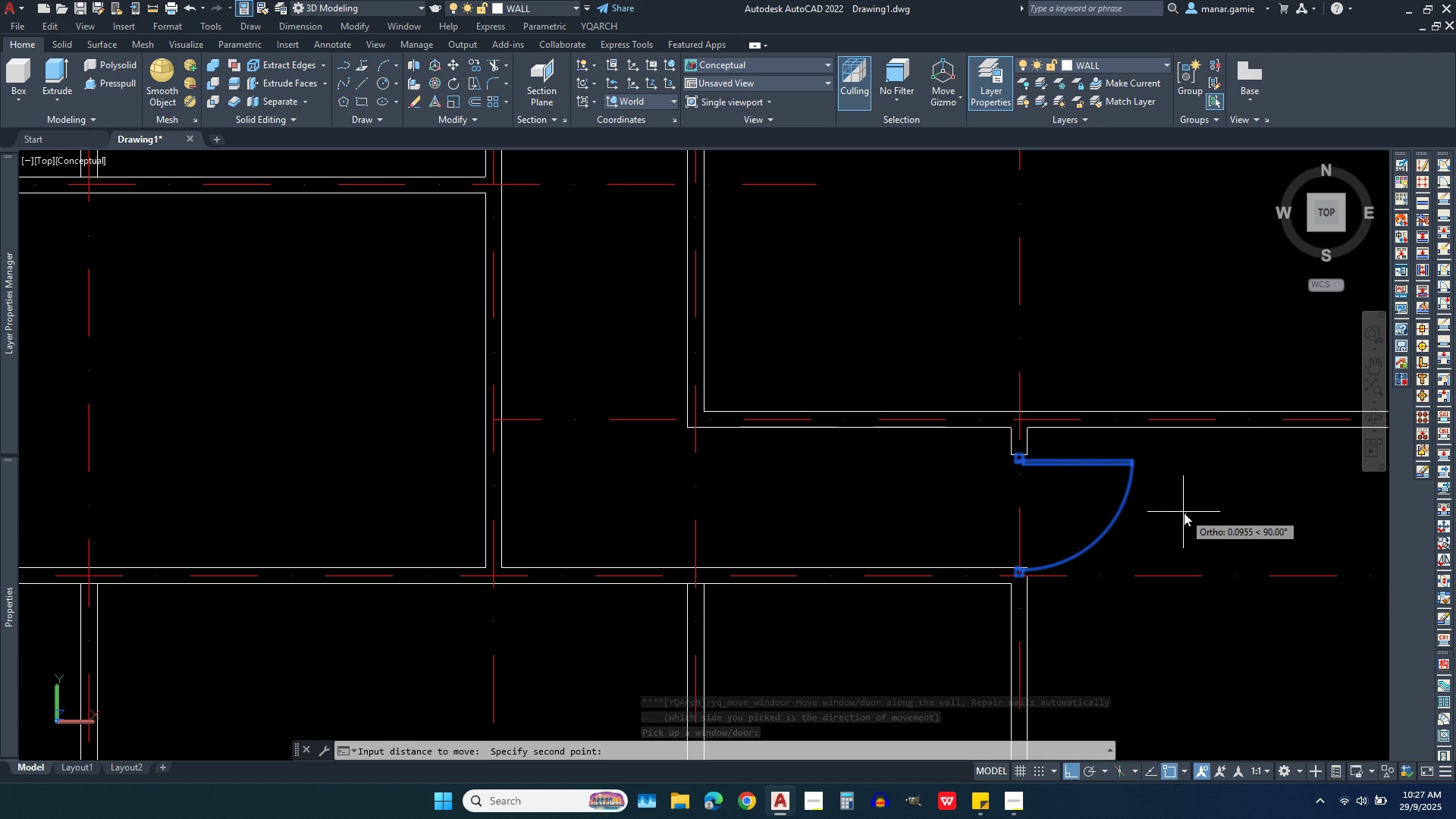 
left_click([1184, 513])
 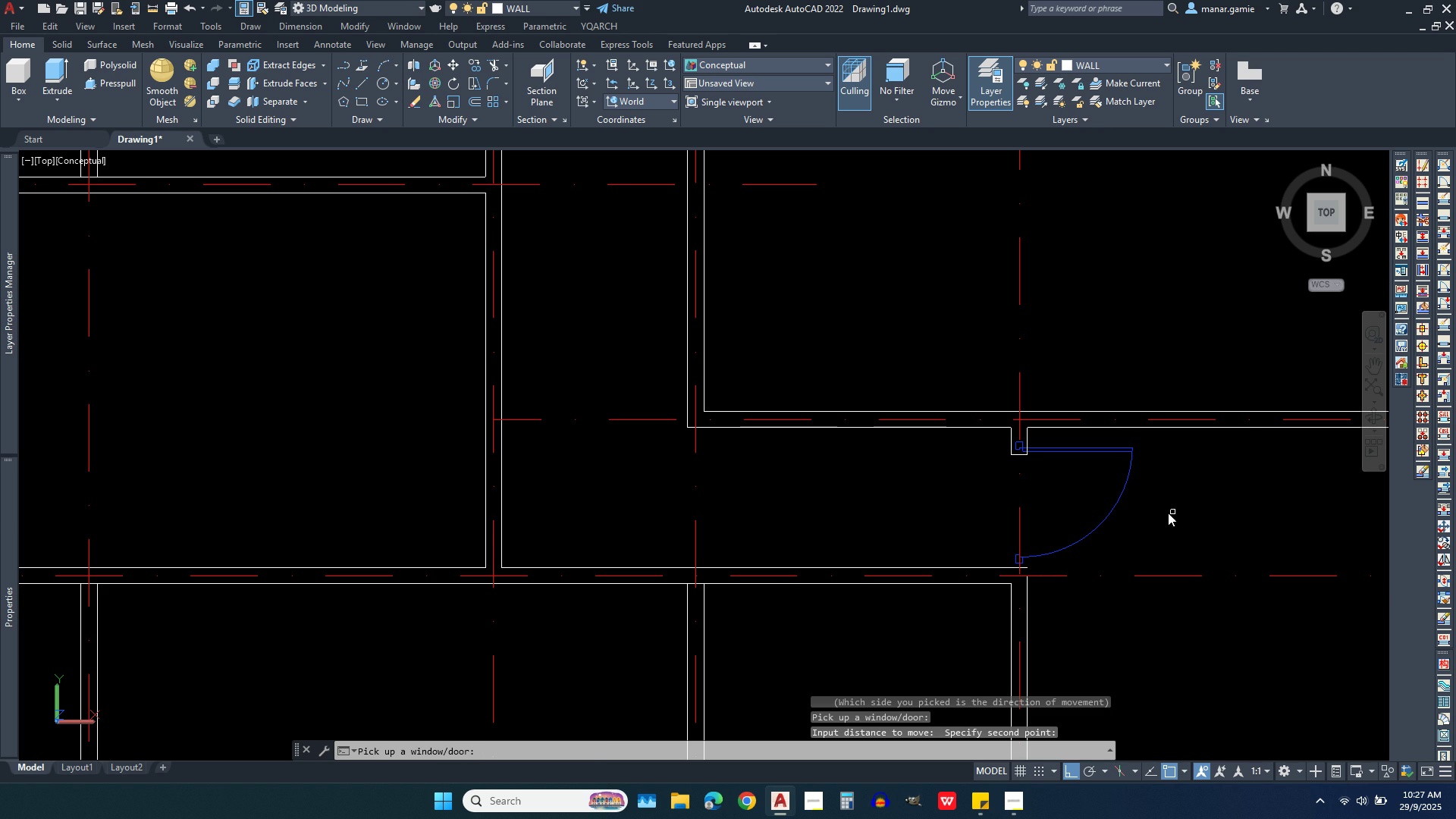 
scroll: coordinate [1030, 467], scroll_direction: up, amount: 2.0
 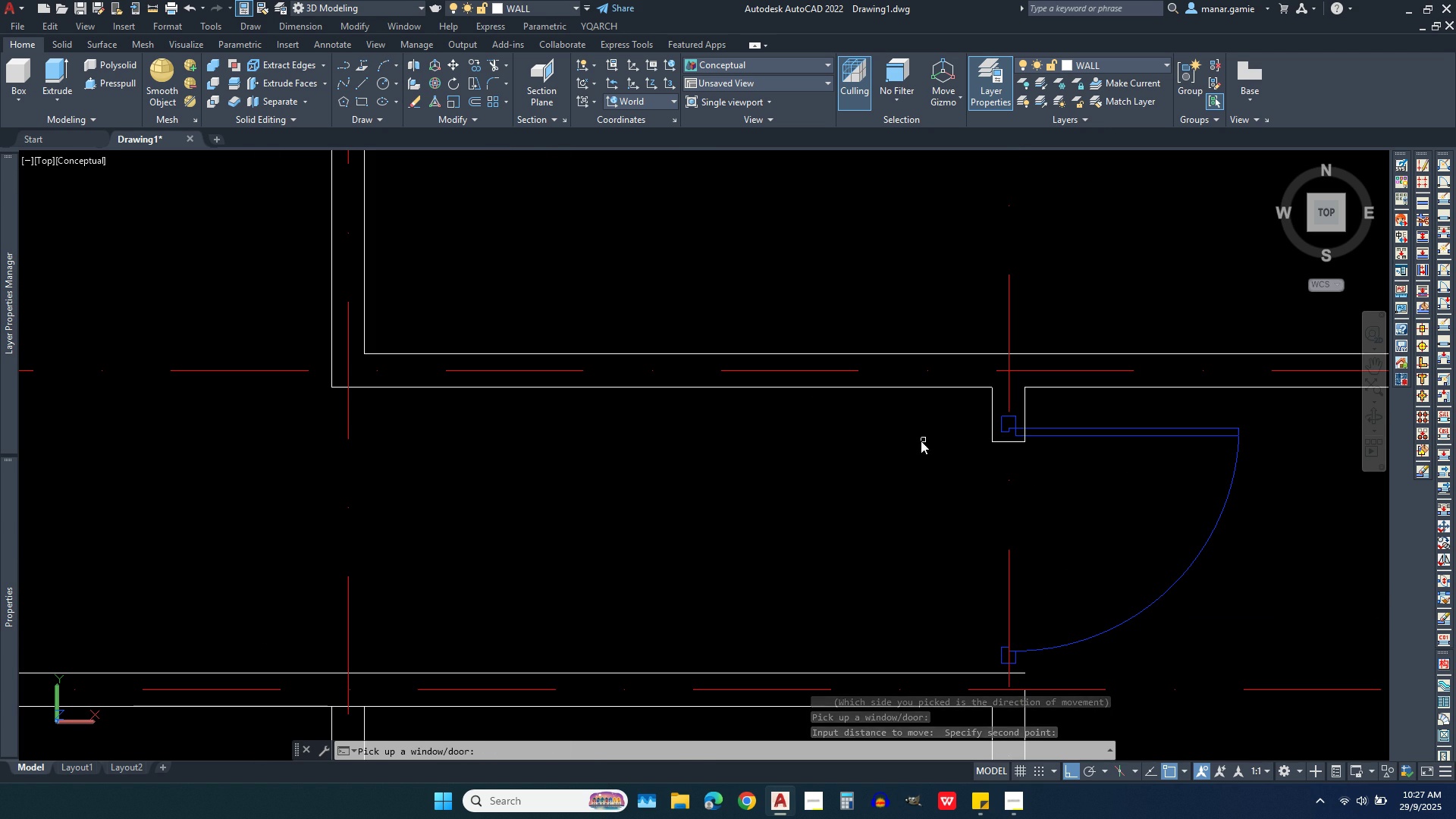 
right_click([921, 441])
 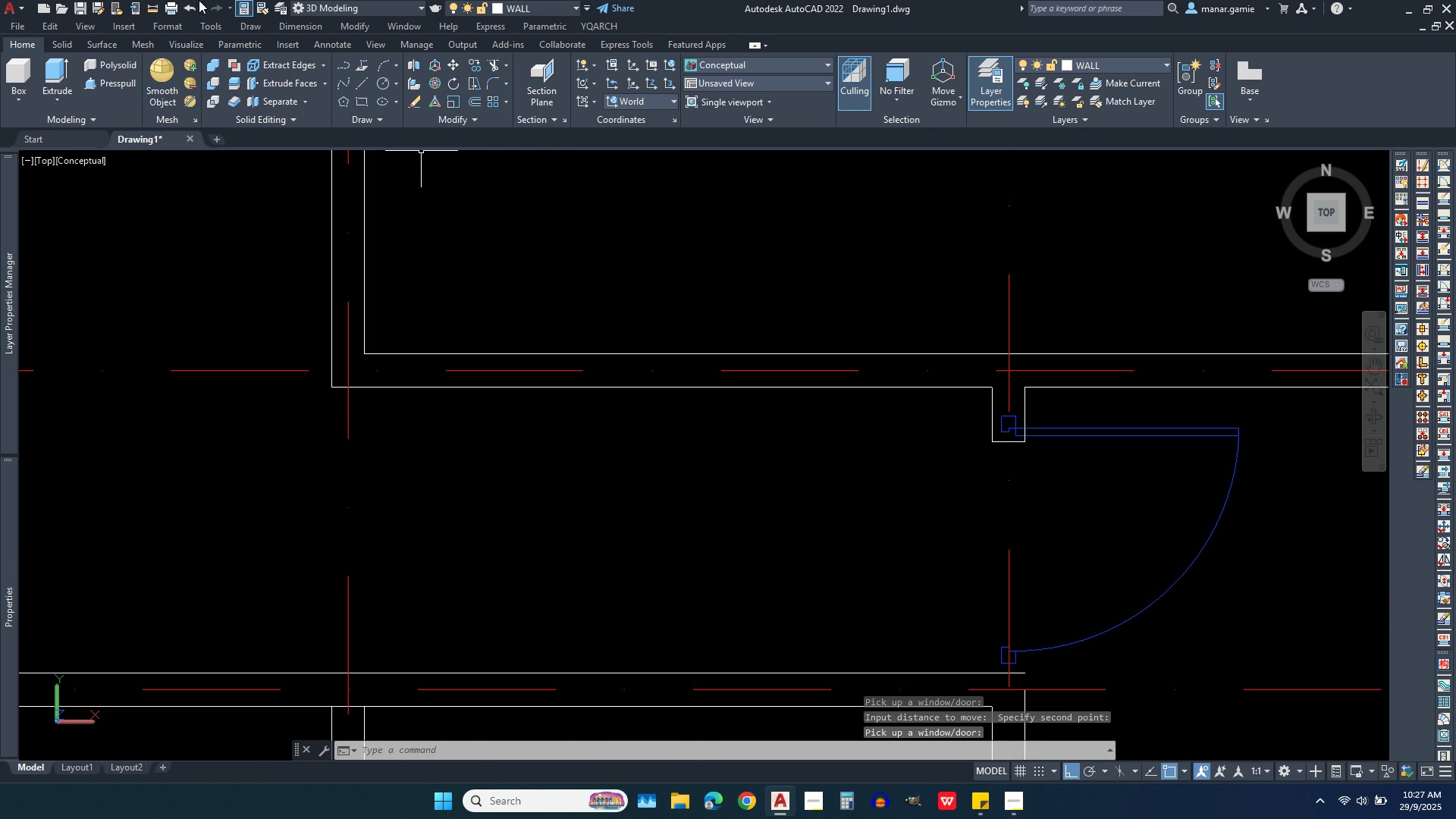 
left_click([190, 10])
 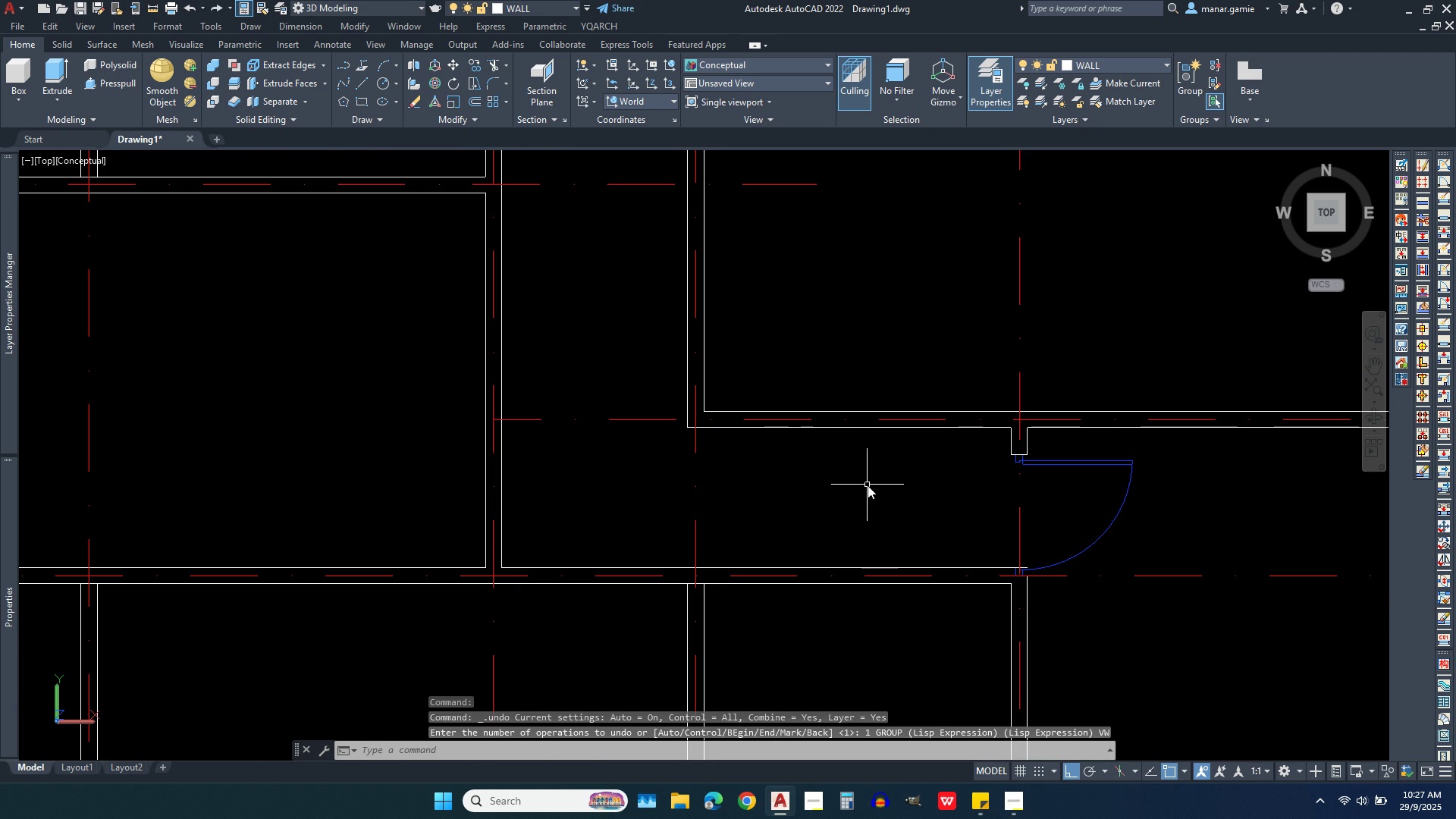 
type(vw)
 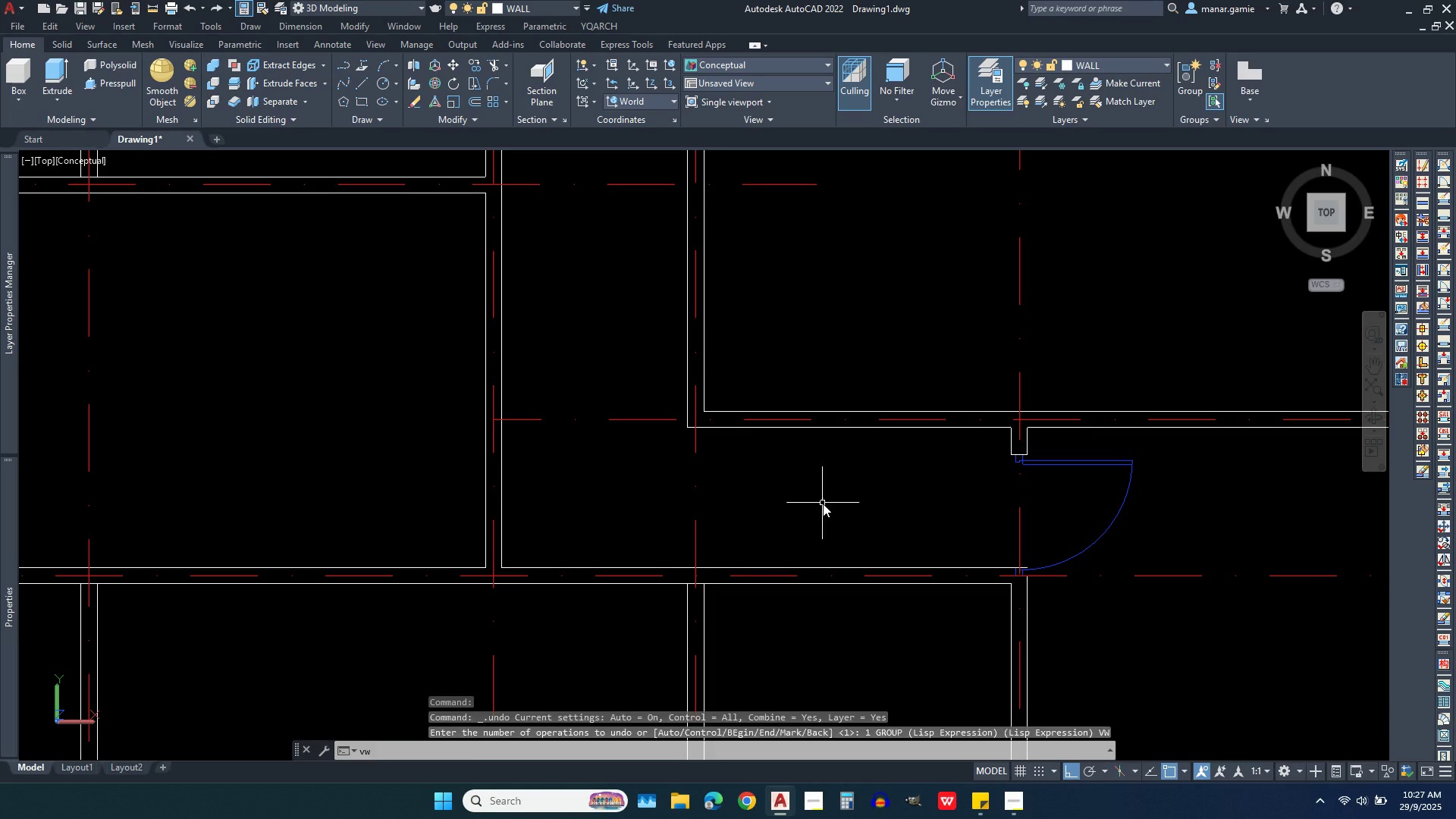 
key(Enter)
 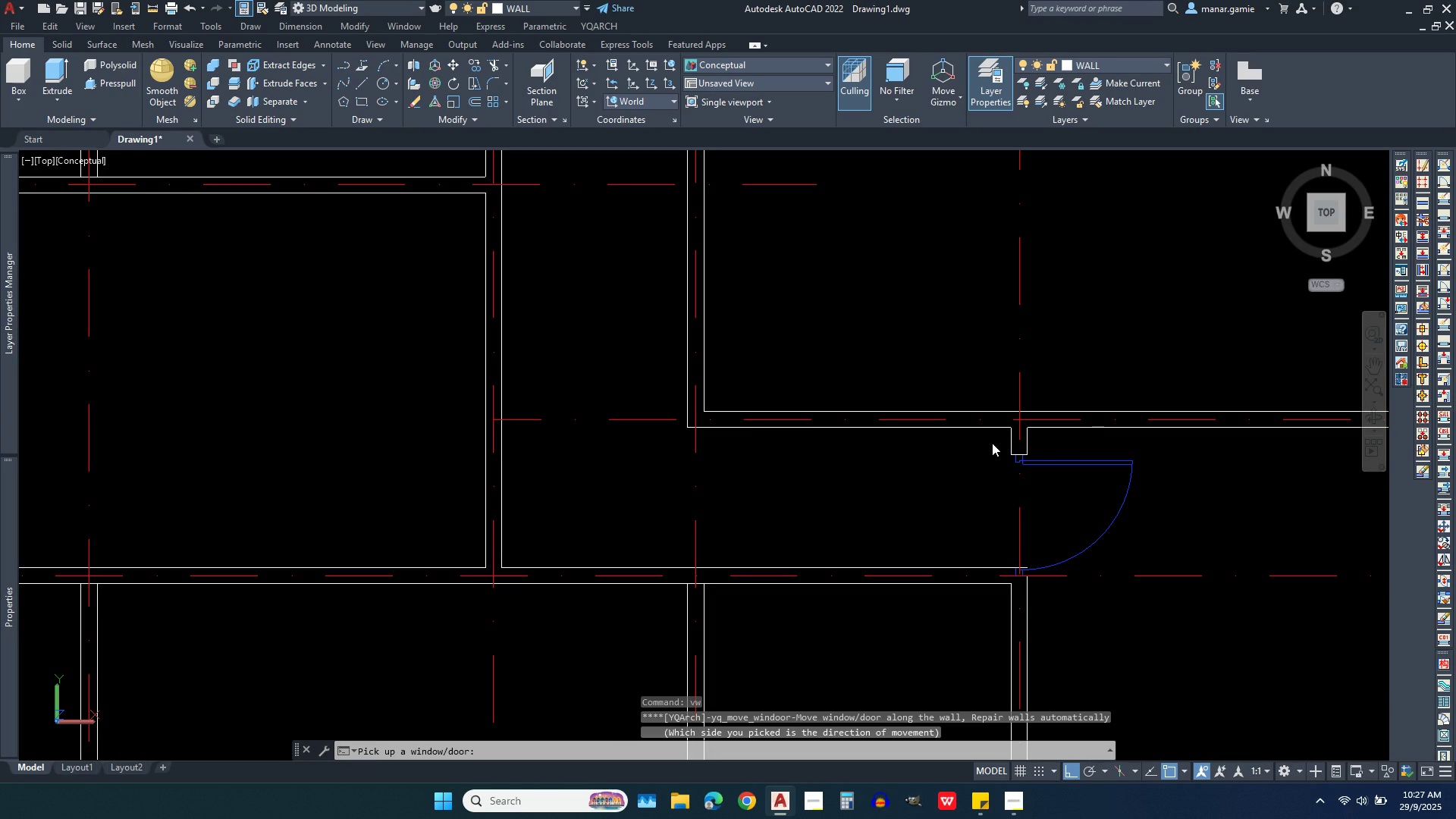 
left_click([992, 443])
 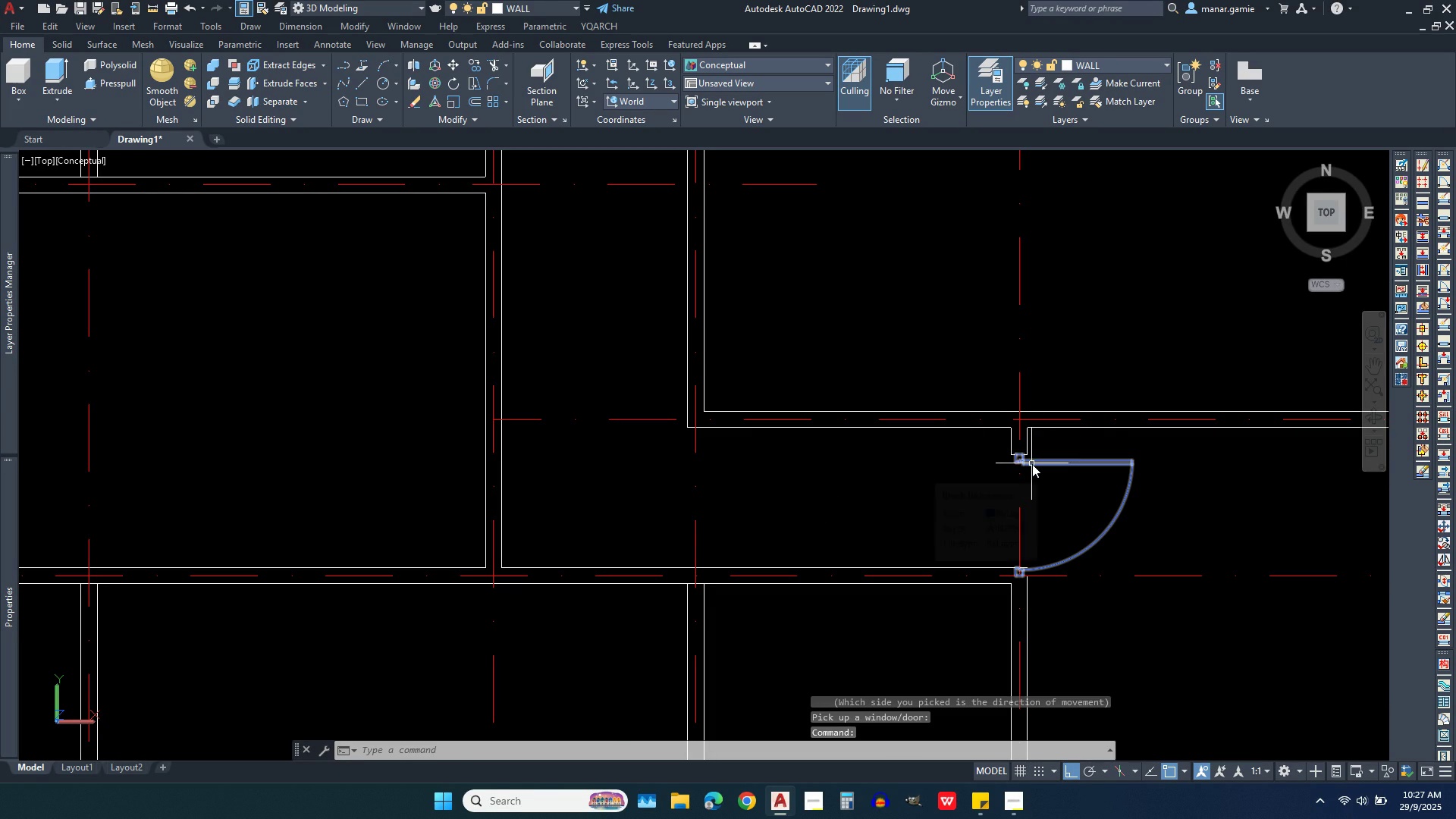 
left_click([1032, 464])
 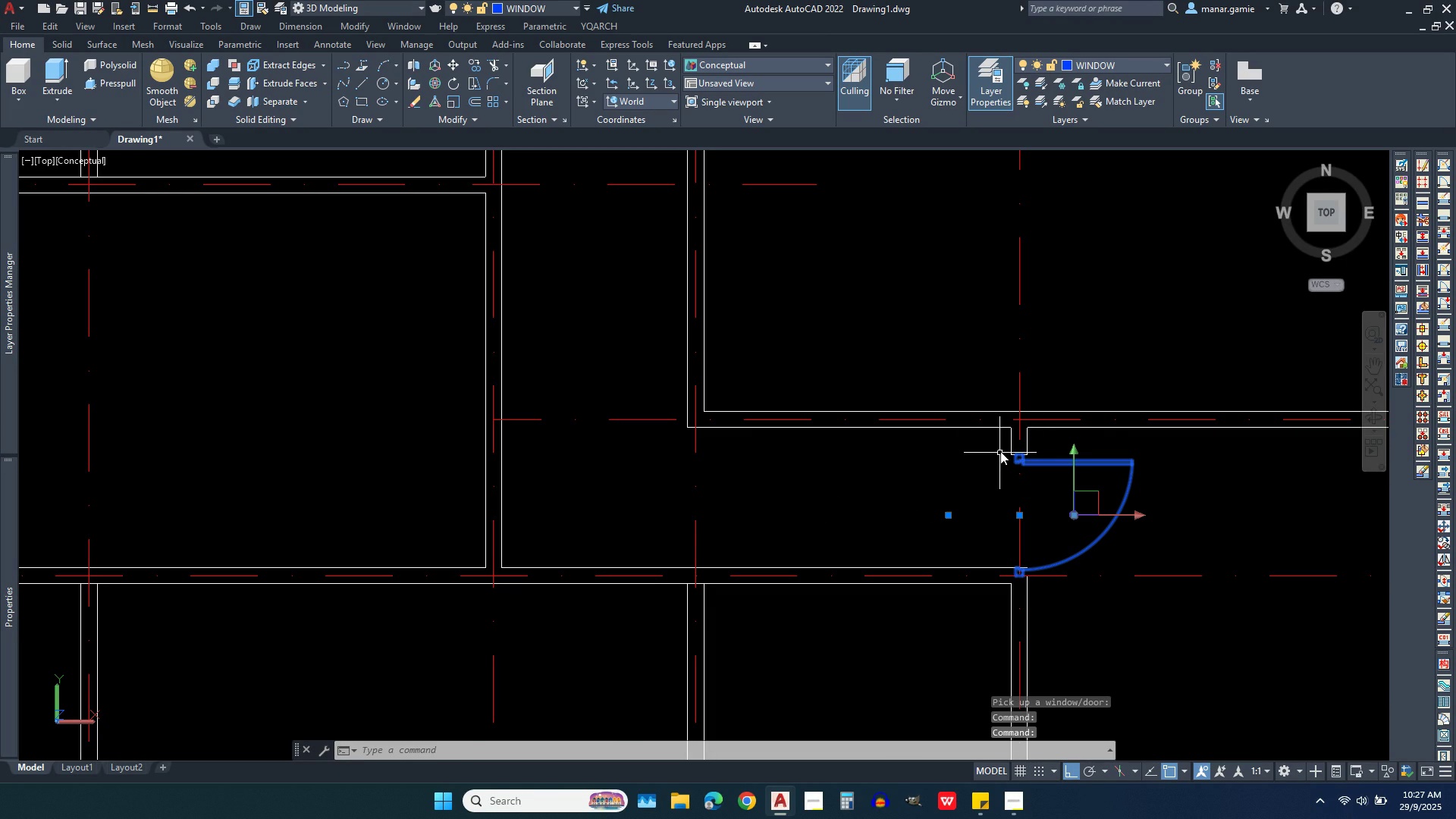 
left_click([995, 446])
 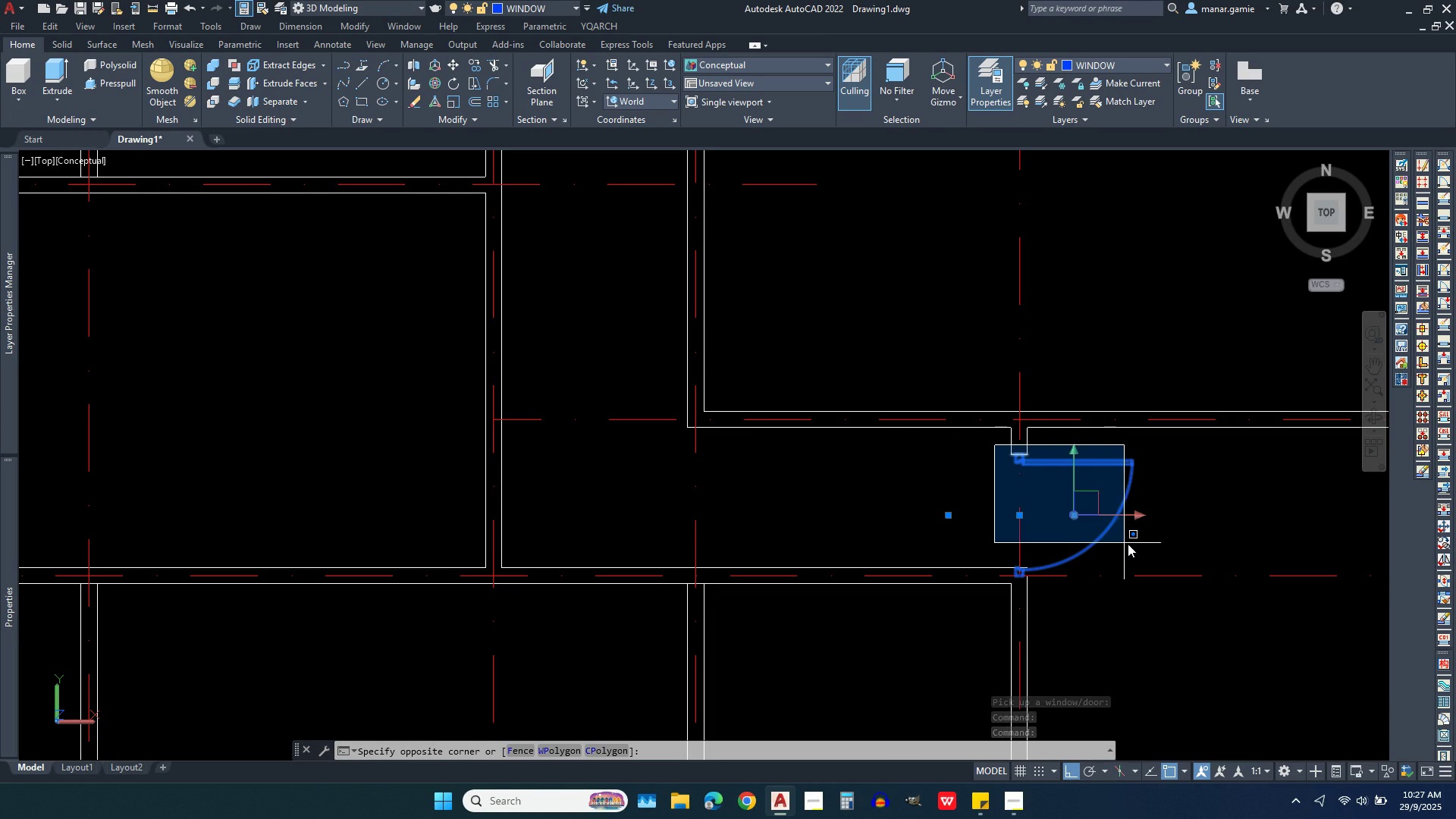 
left_click([1135, 546])
 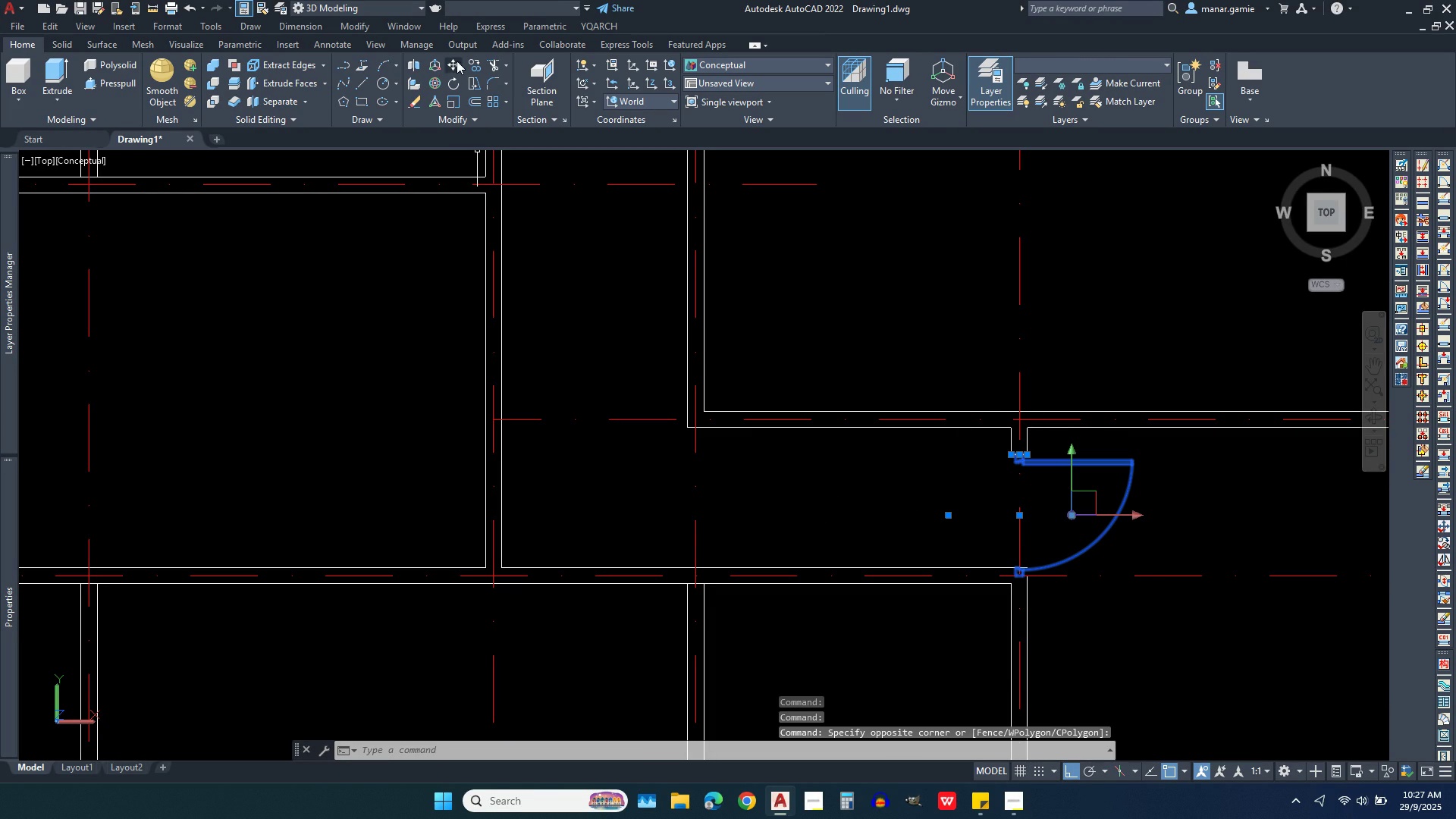 
left_click([451, 68])
 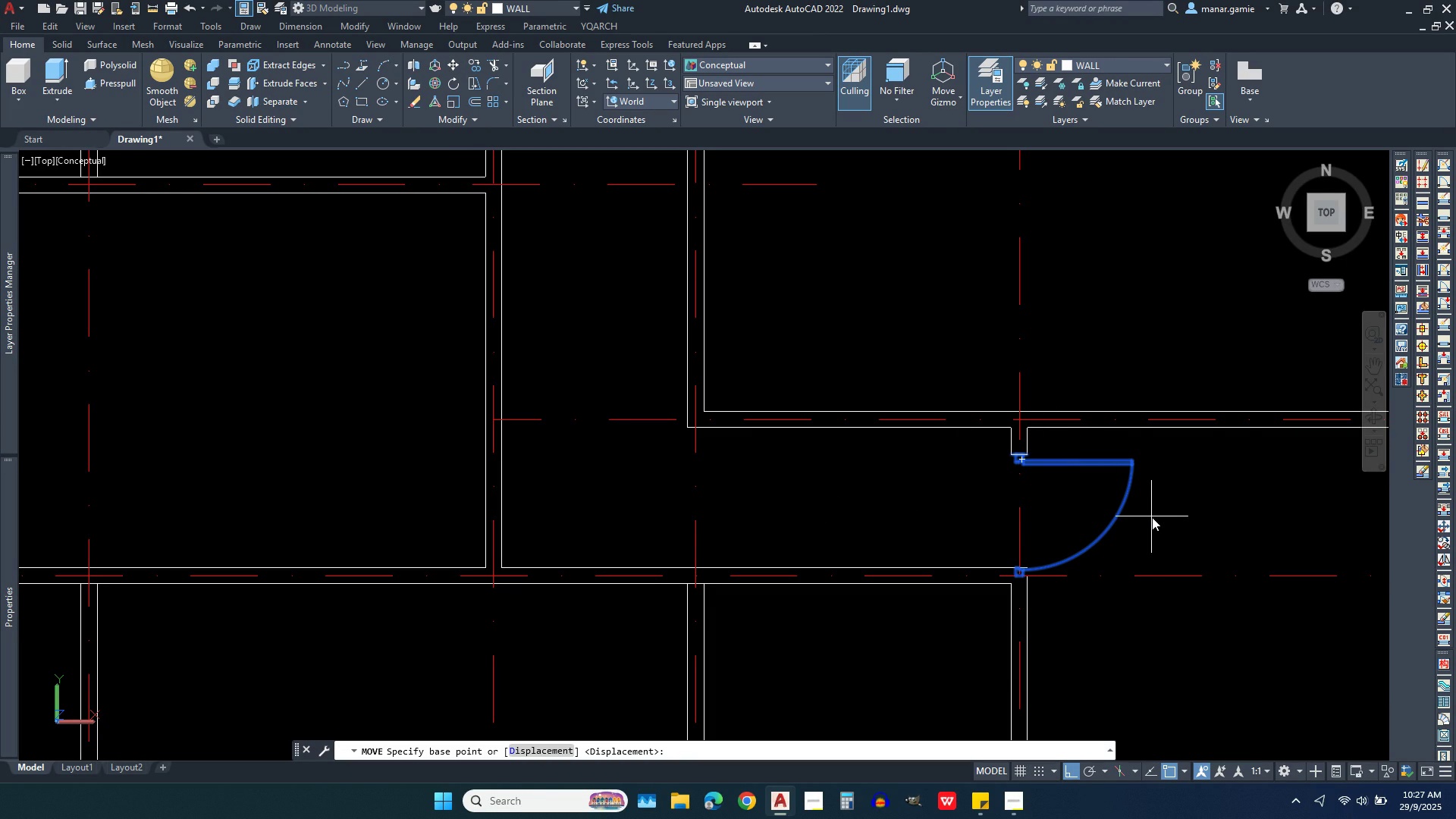 
left_click([1152, 517])
 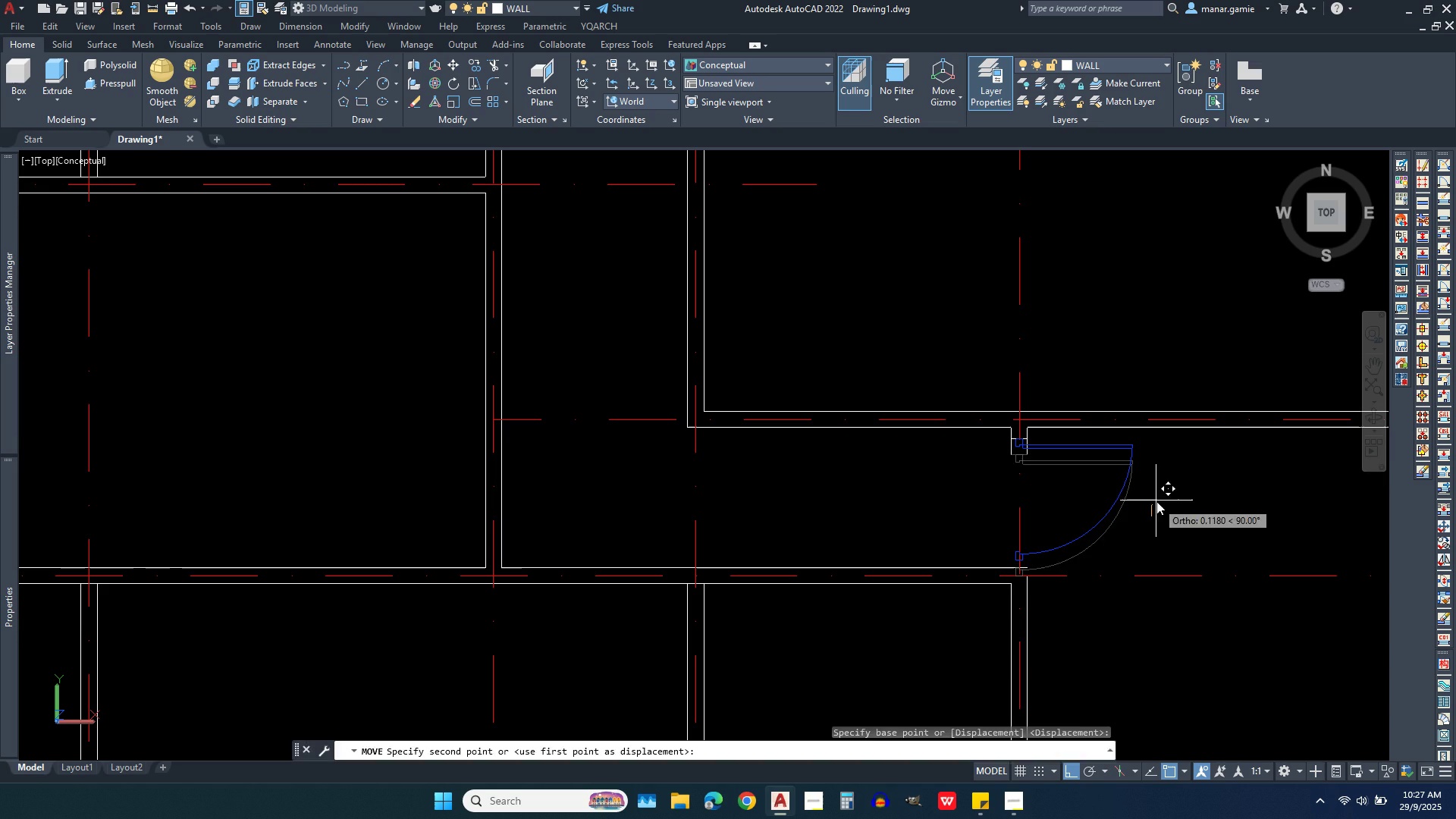 
left_click([1156, 501])
 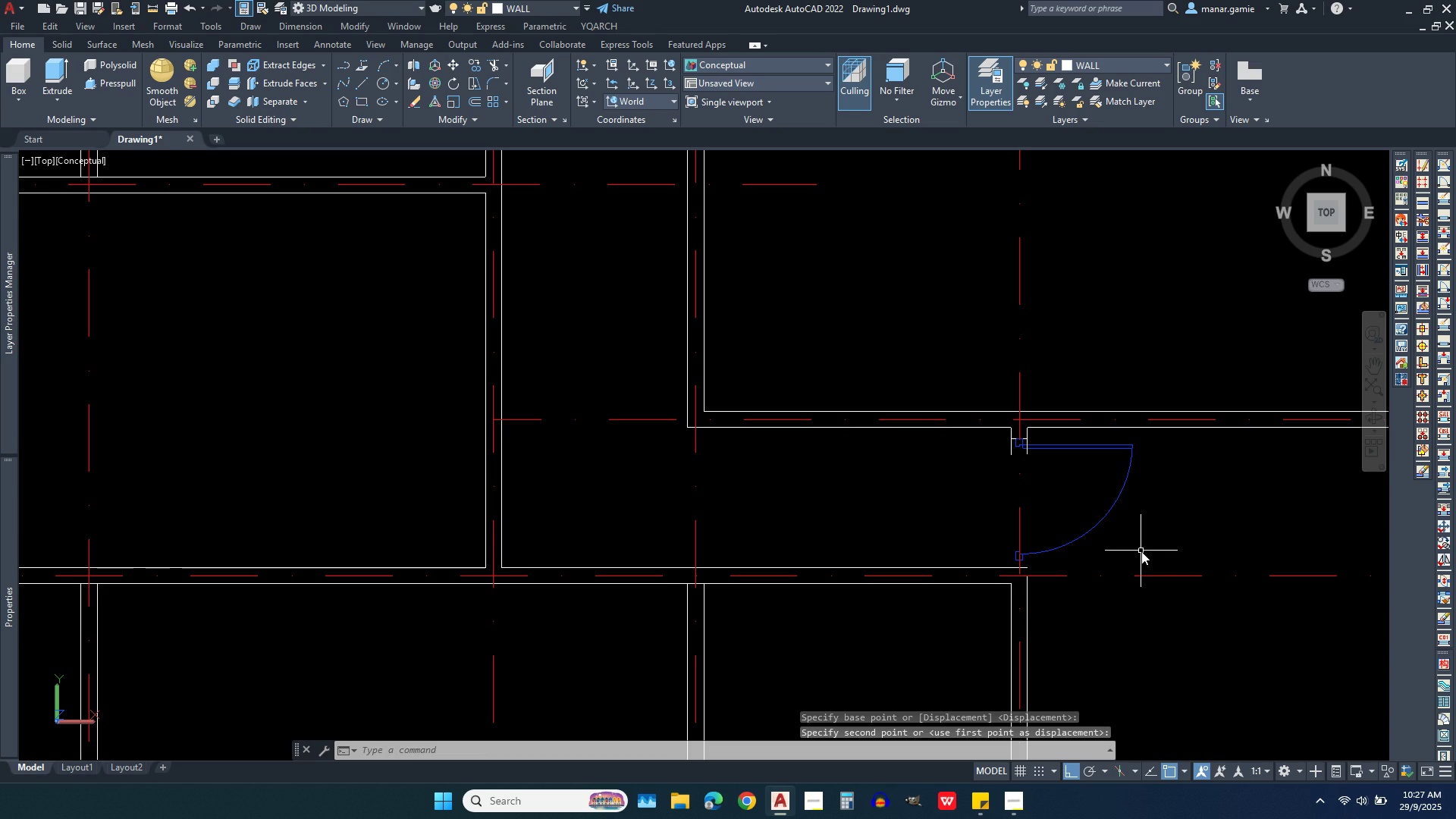 
scroll: coordinate [1104, 560], scroll_direction: up, amount: 3.0
 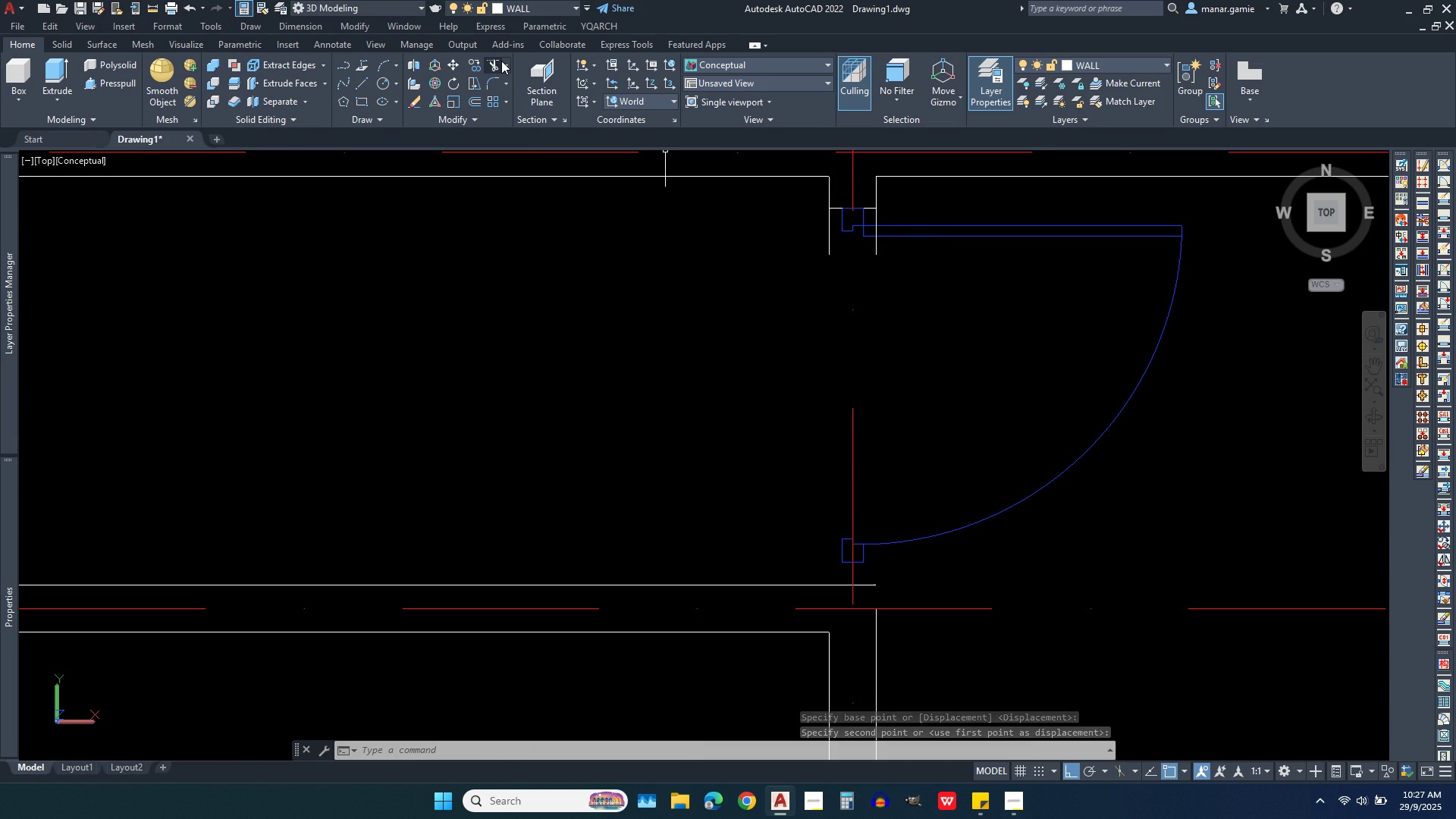 
left_click([488, 58])
 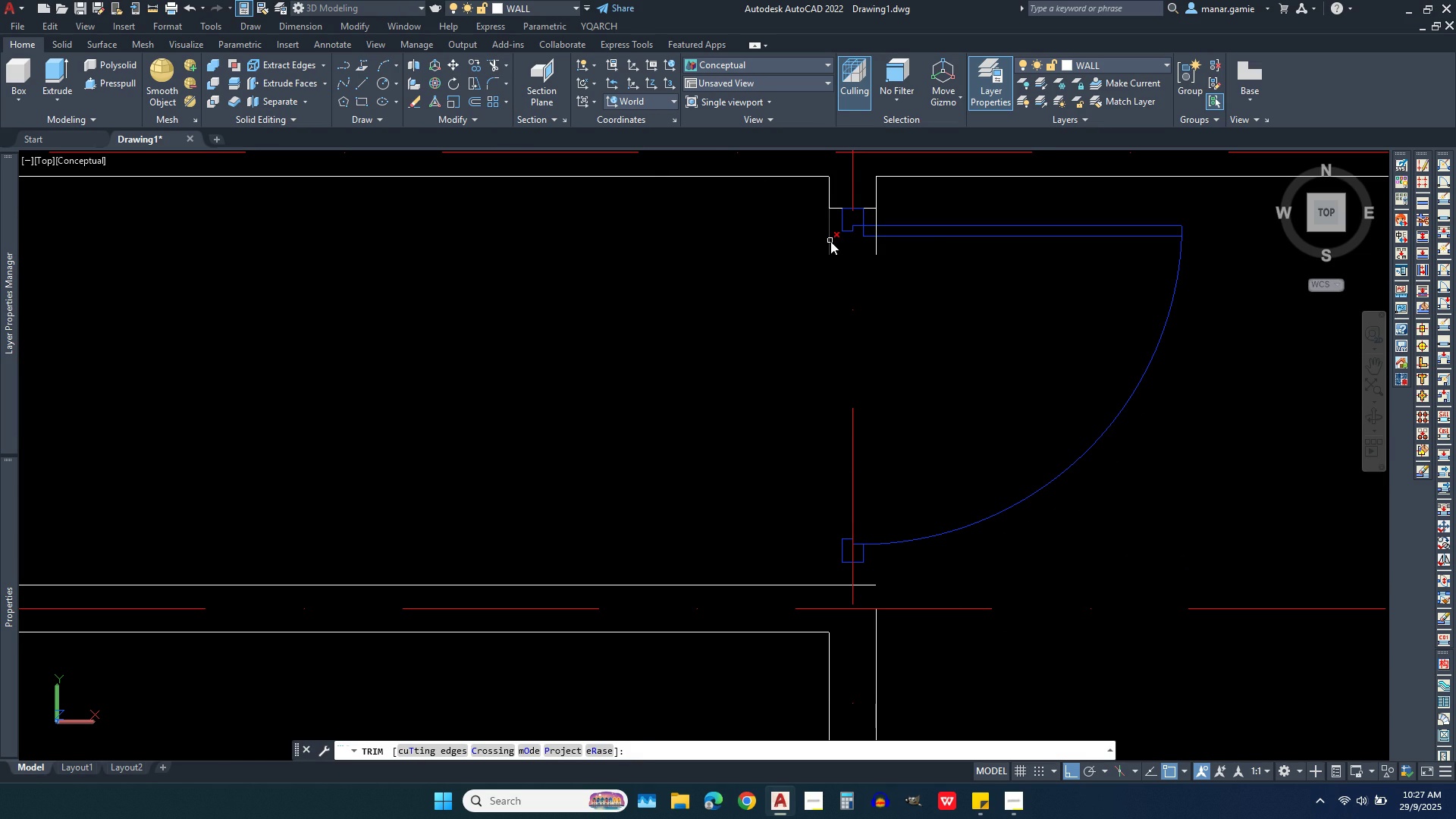 
left_click([830, 241])
 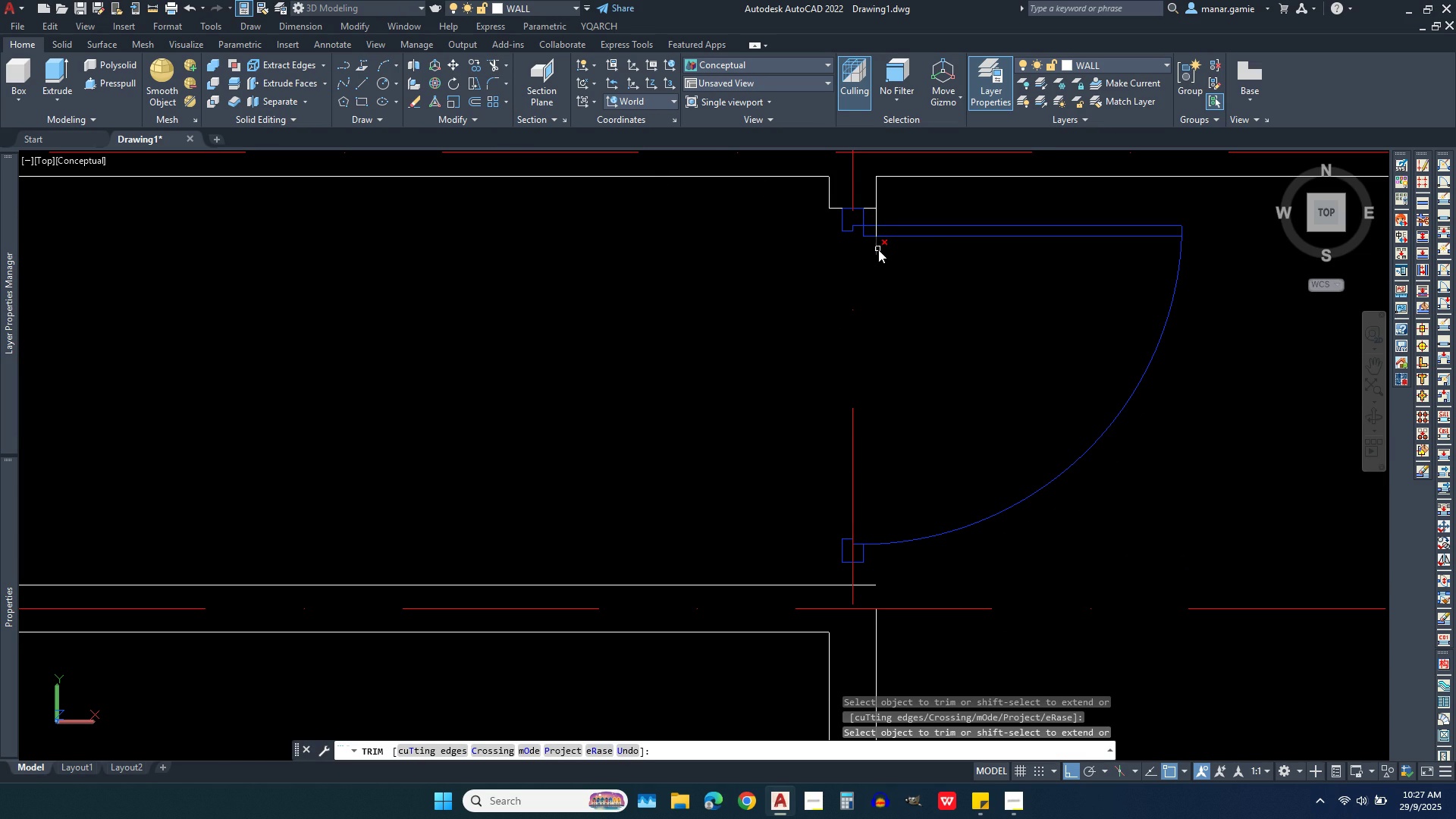 
left_click([878, 249])
 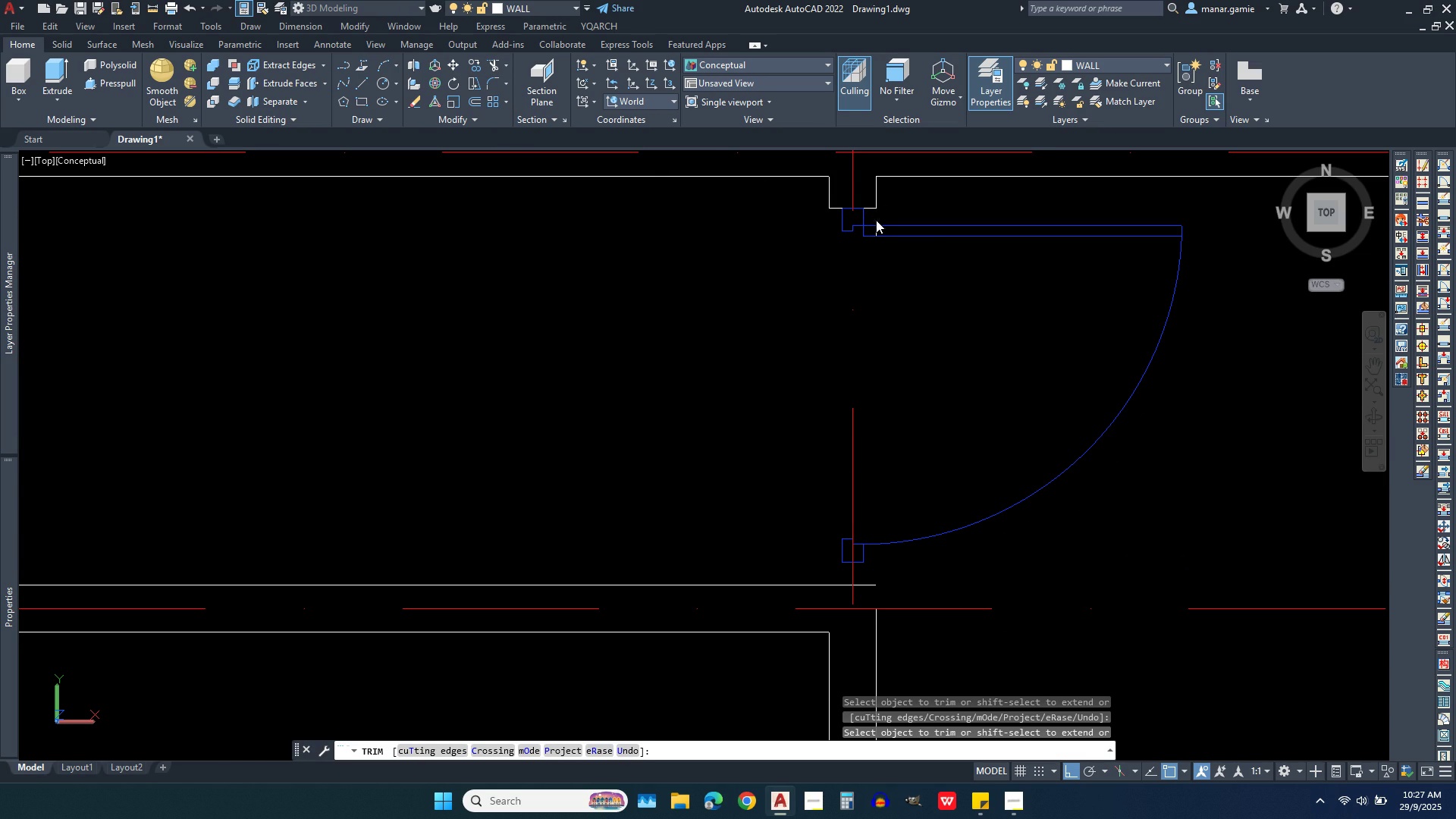 
left_click([876, 220])
 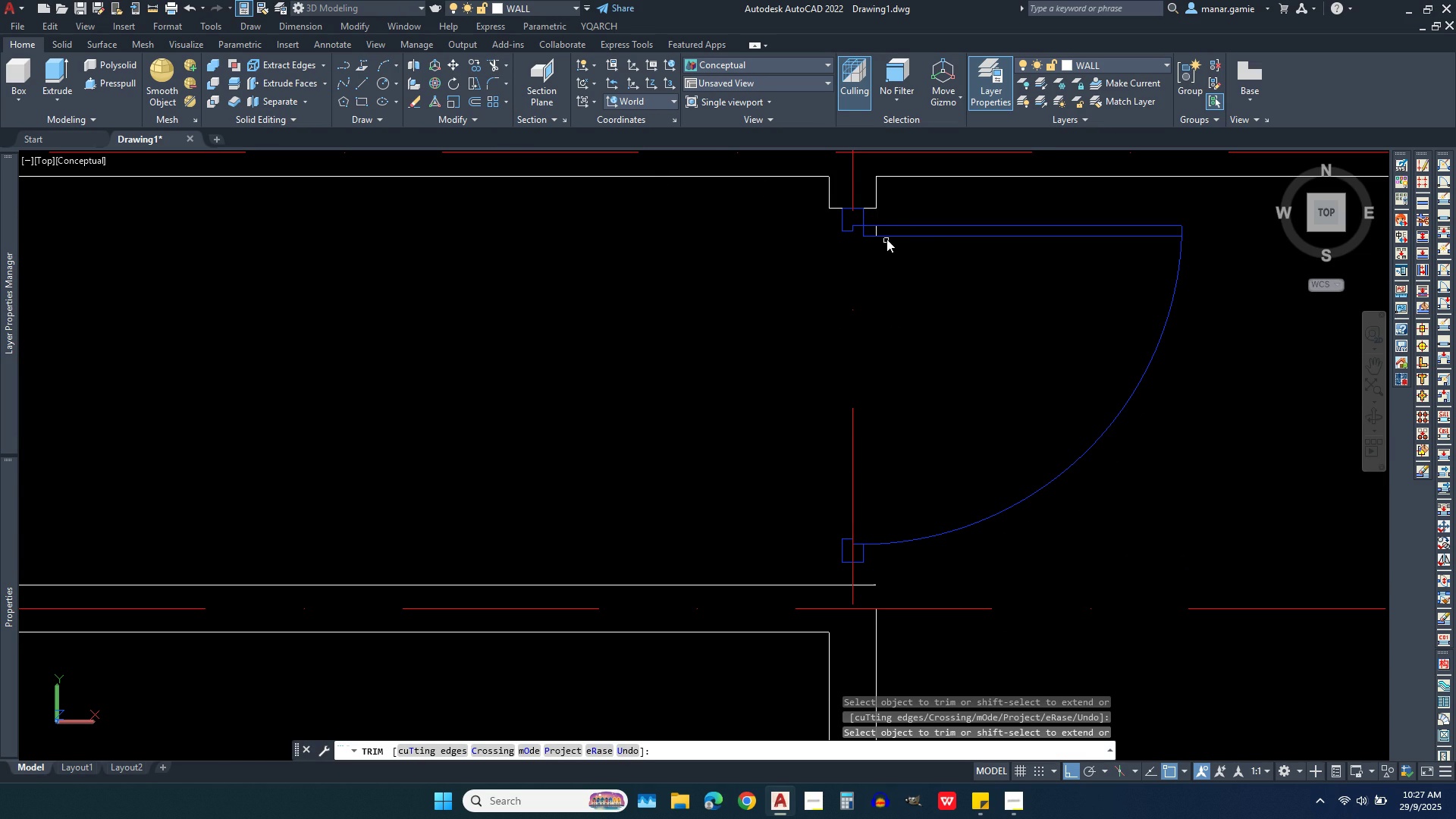 
scroll: coordinate [886, 234], scroll_direction: up, amount: 3.0
 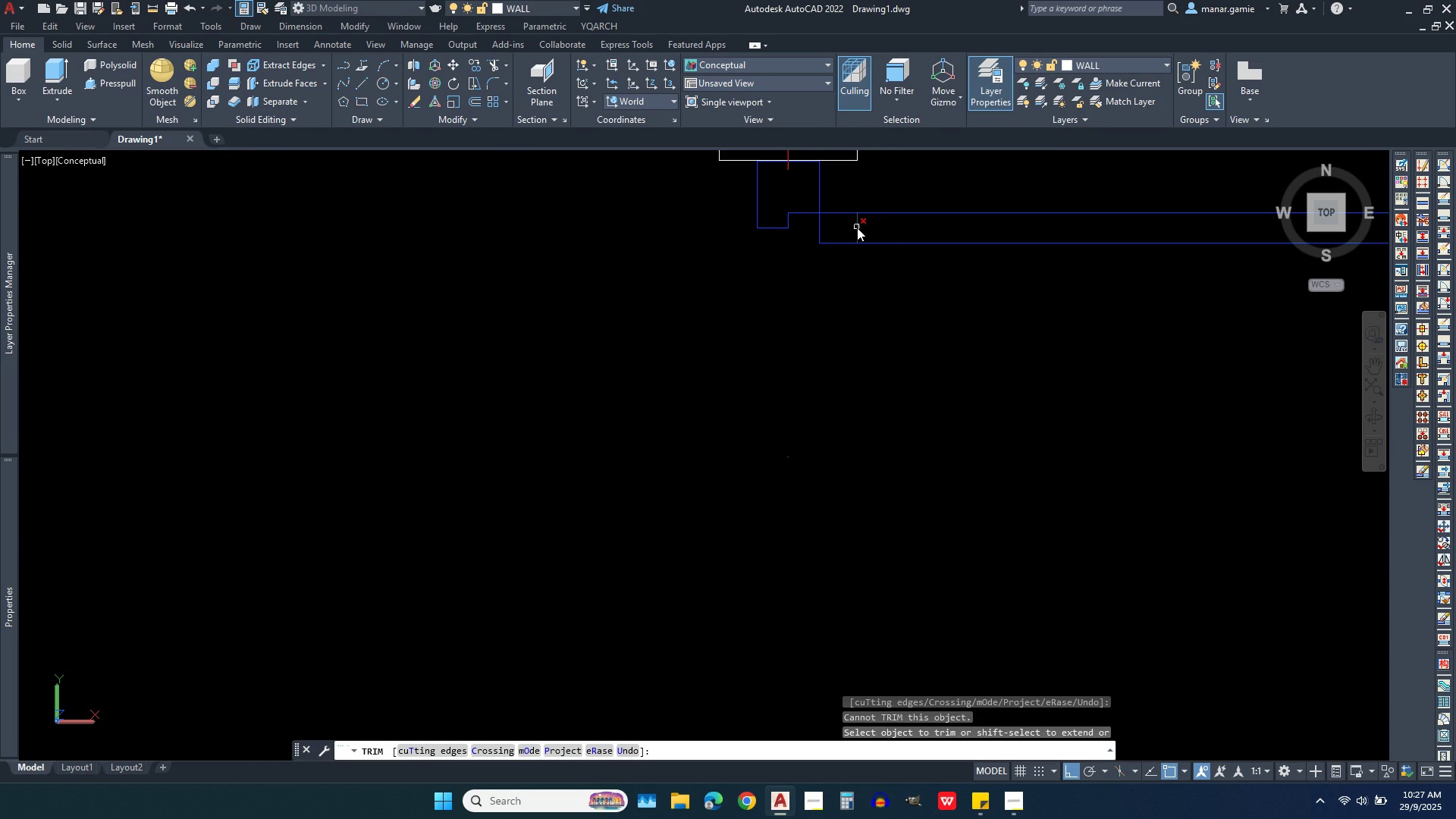 
left_click([859, 231])
 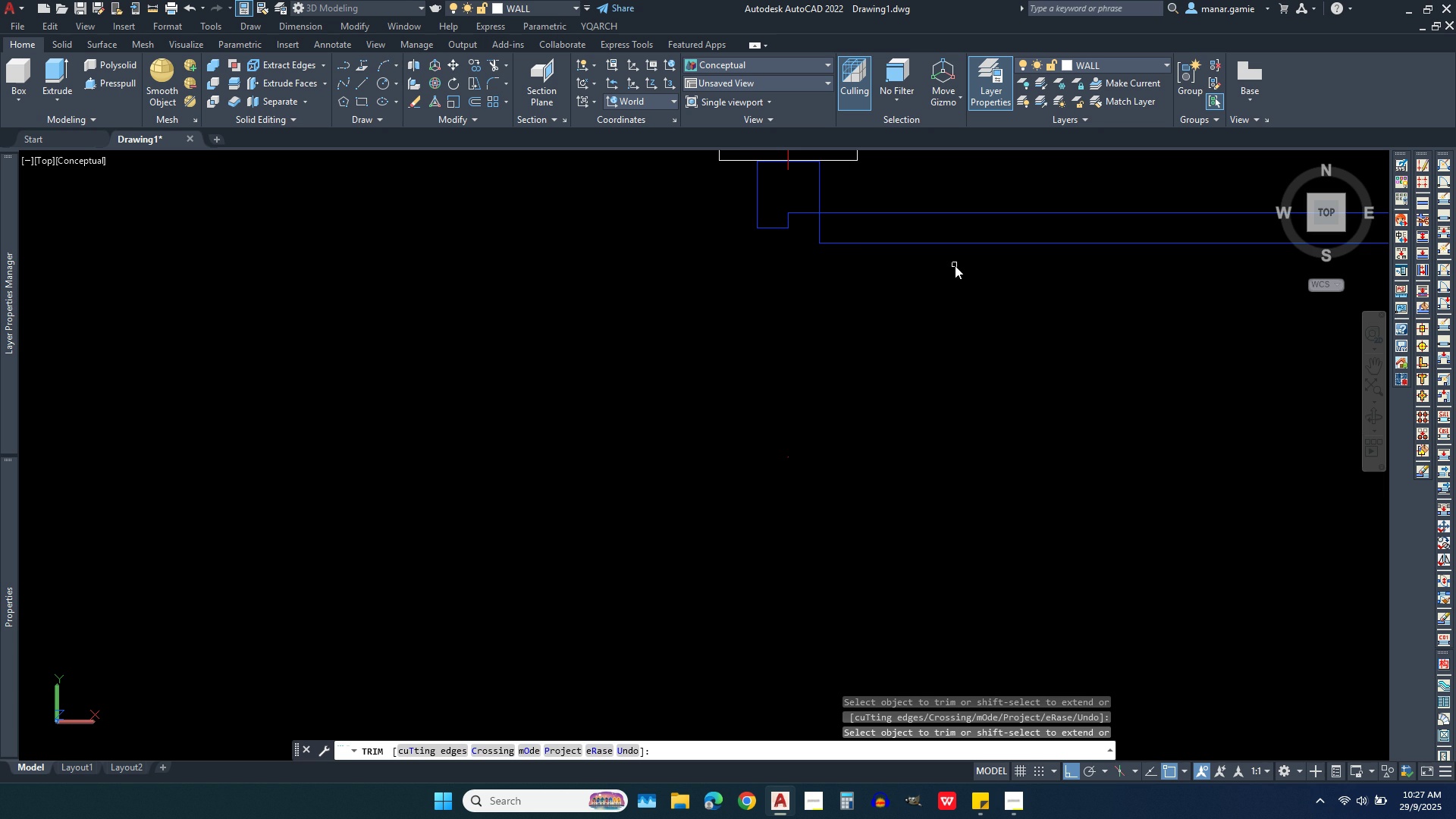 
scroll: coordinate [955, 265], scroll_direction: down, amount: 2.0
 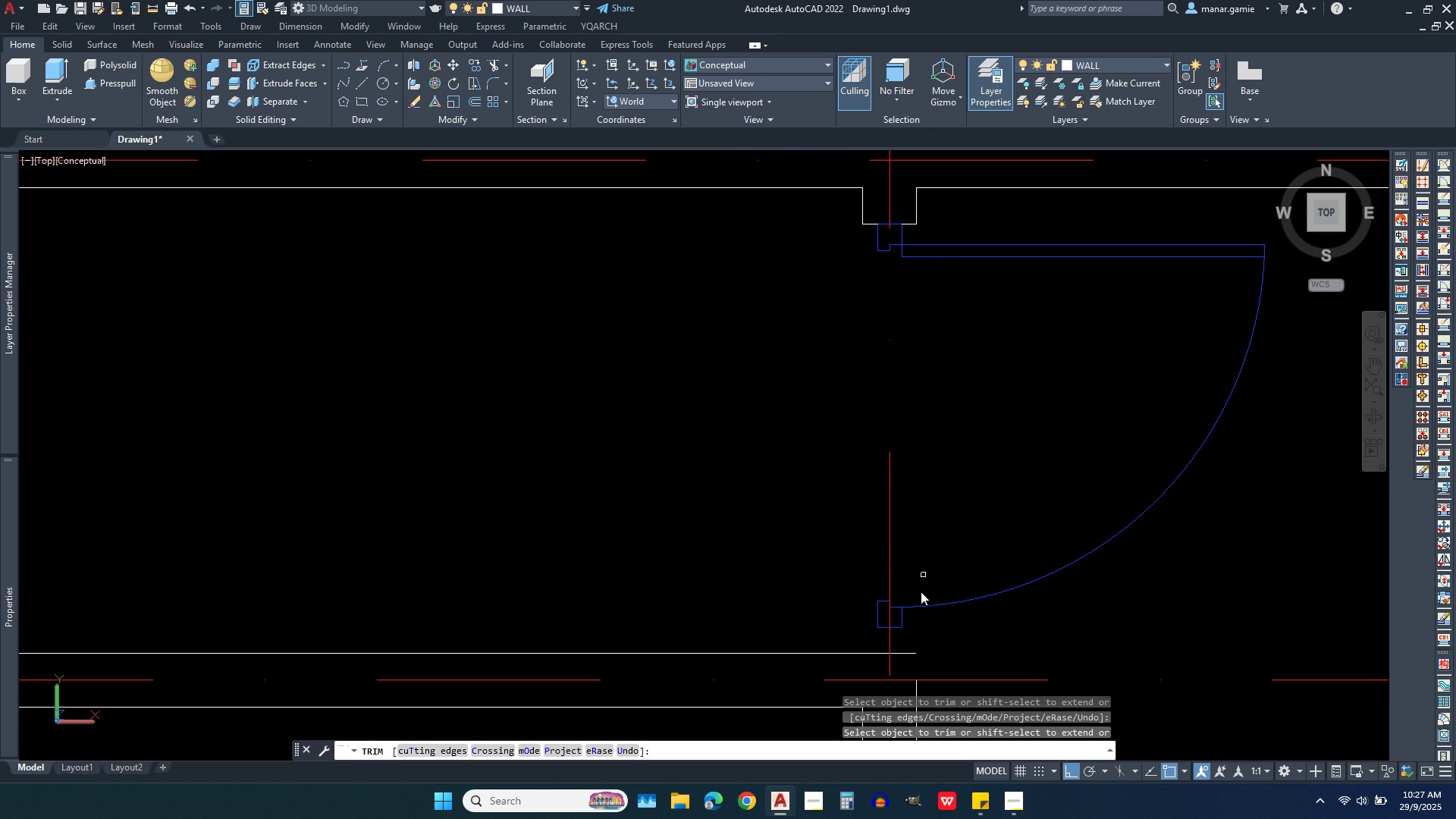 
scroll: coordinate [918, 634], scroll_direction: up, amount: 1.0
 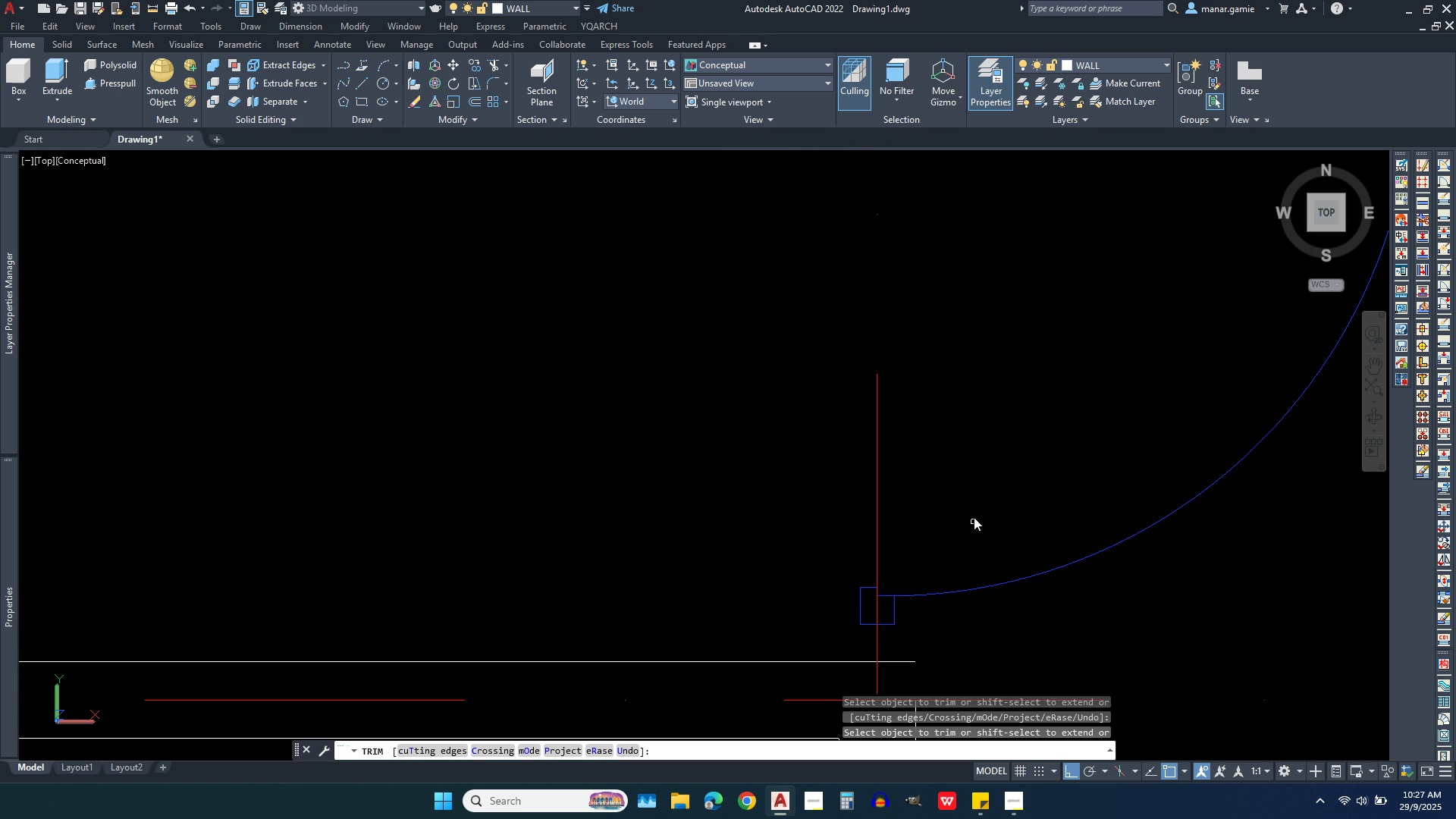 
scroll: coordinate [974, 501], scroll_direction: down, amount: 1.0
 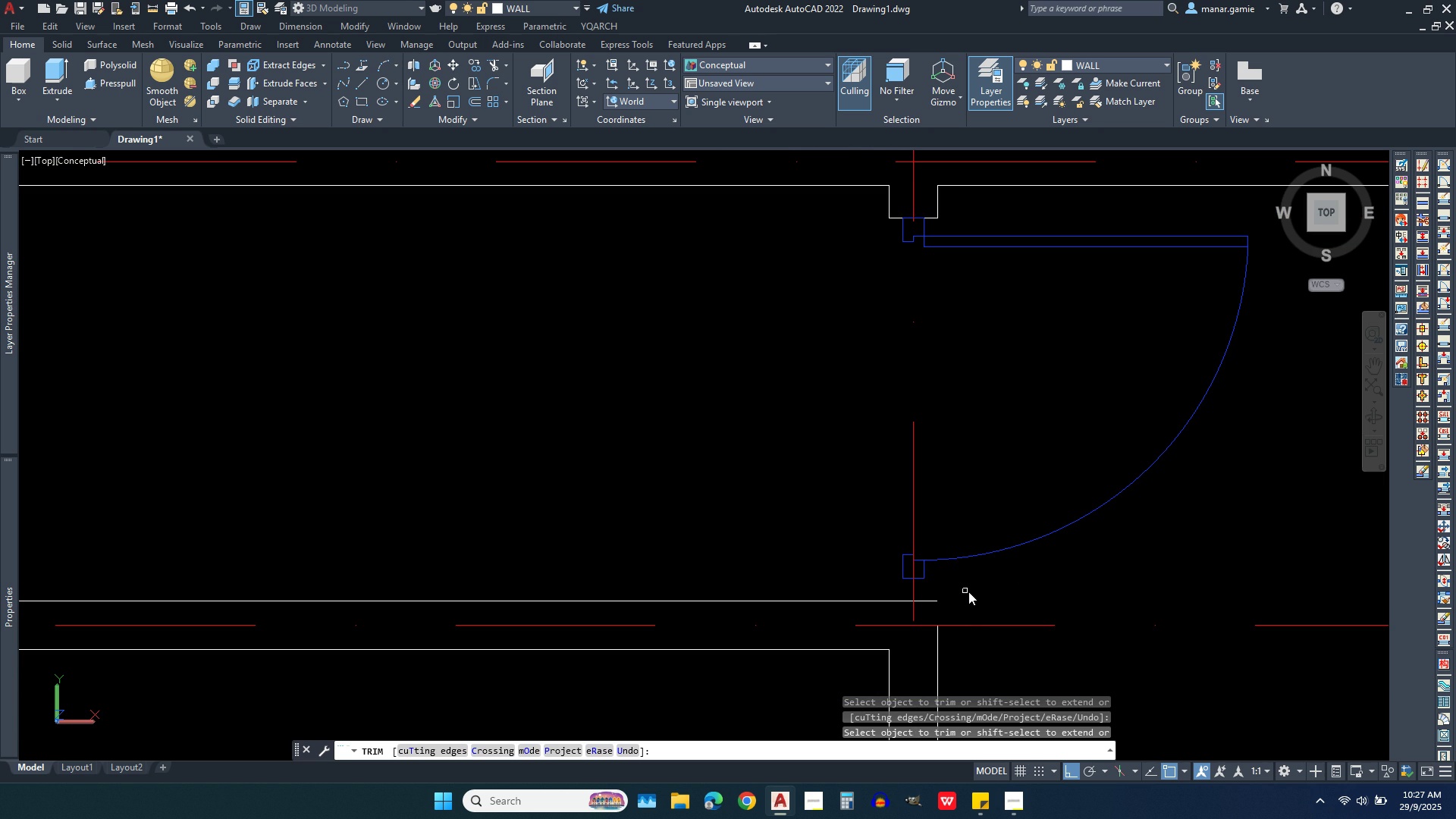 
right_click([971, 594])
 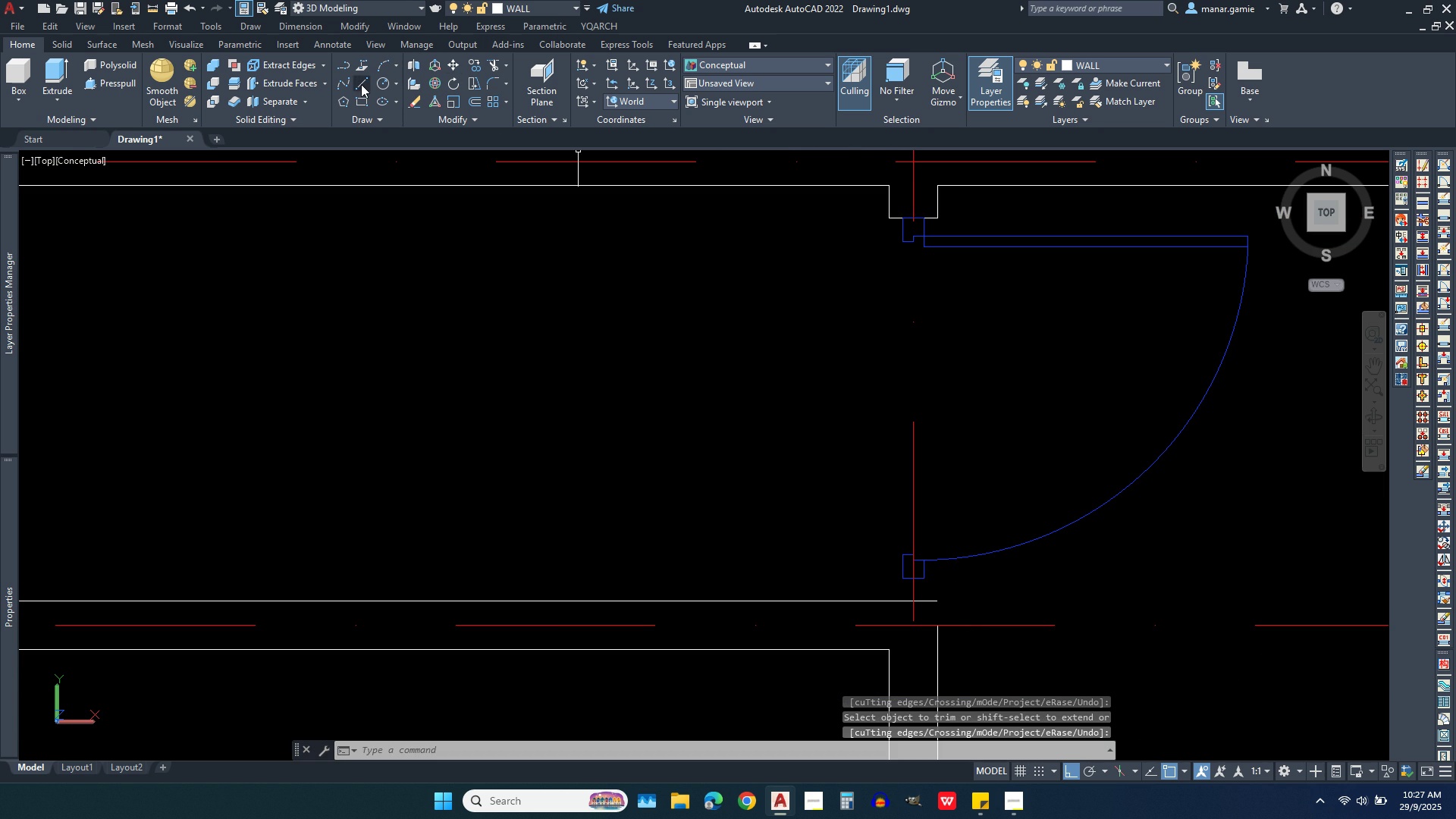 
left_click([361, 84])
 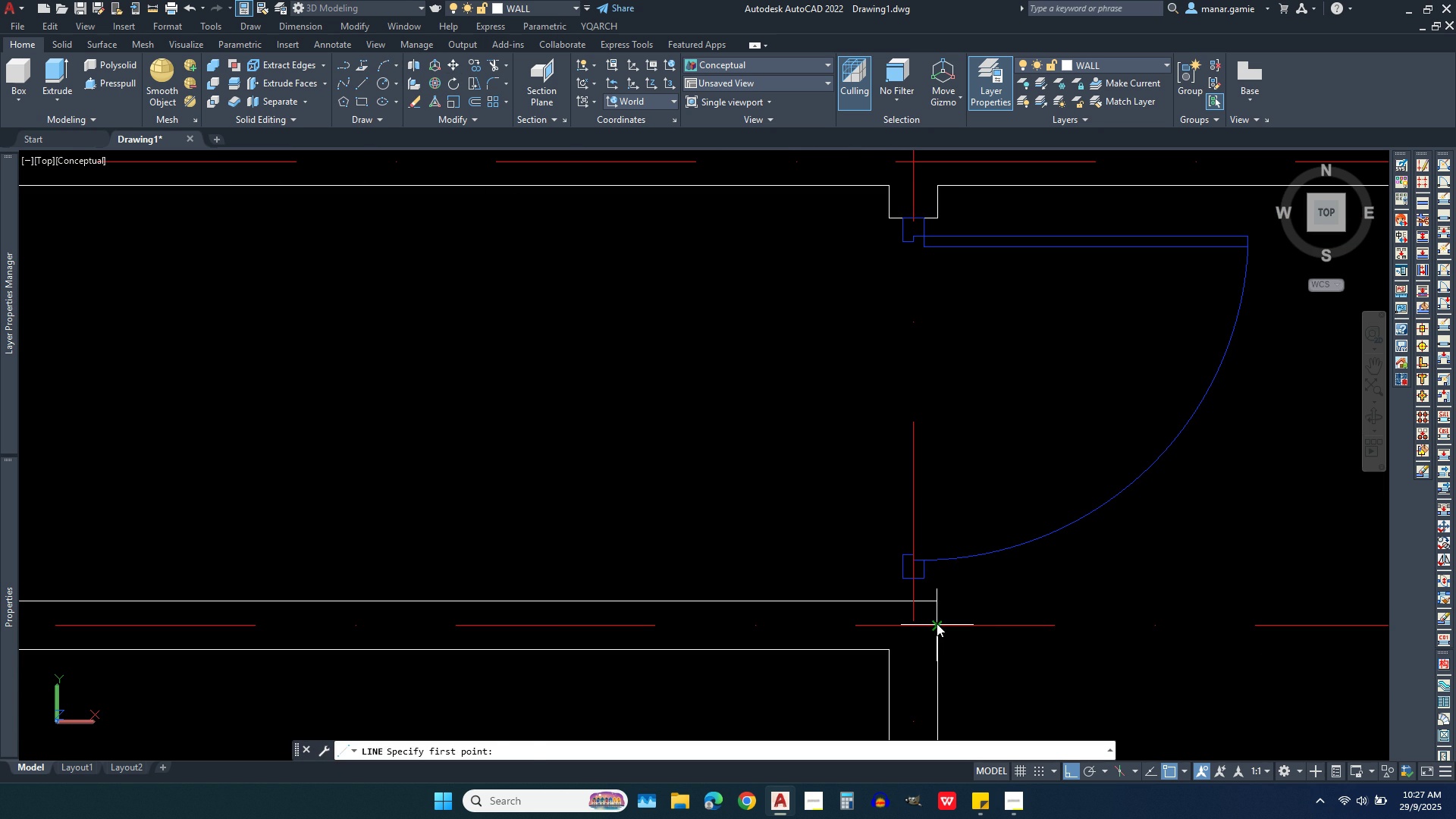 
left_click([937, 623])
 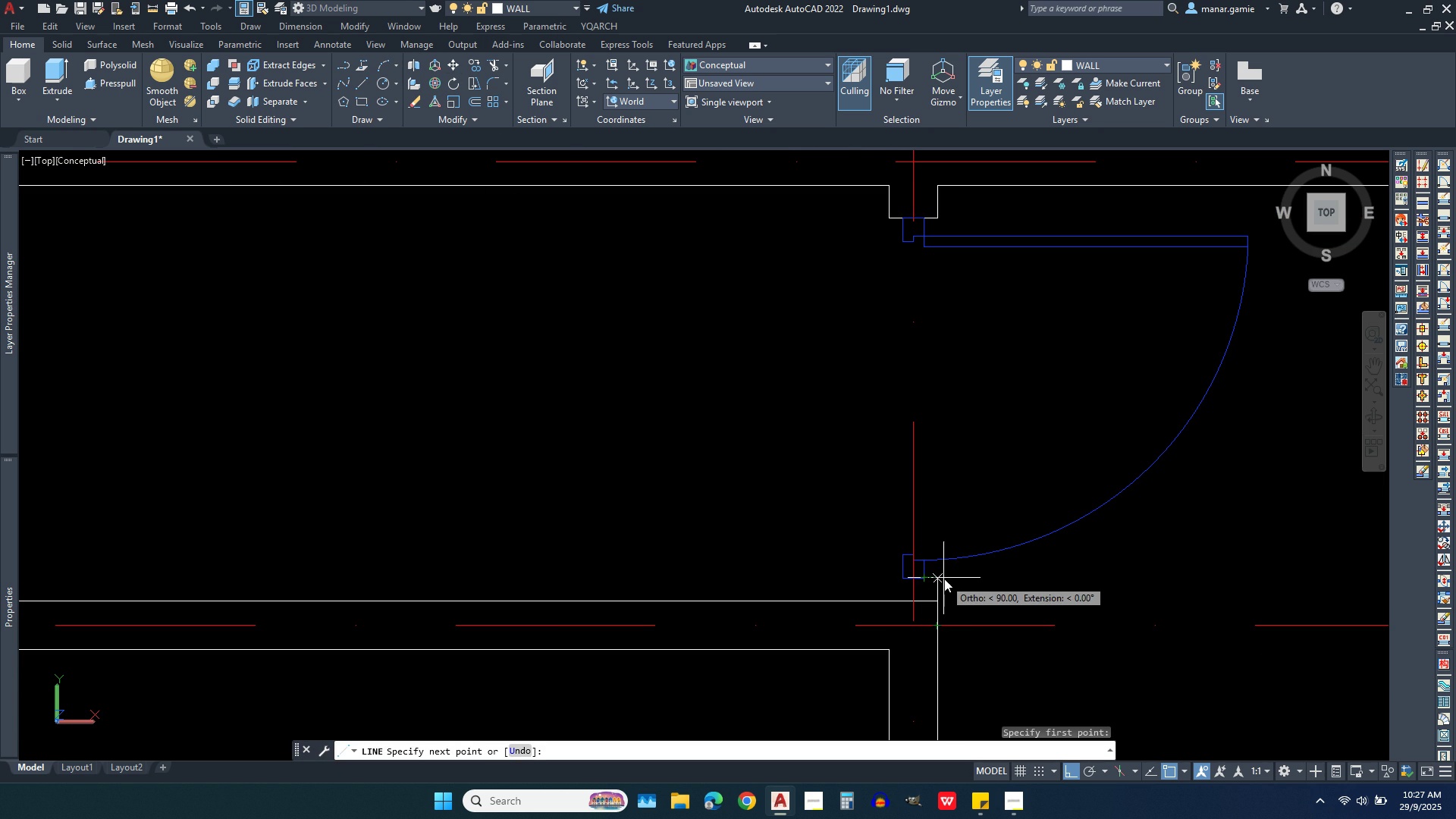 
left_click([942, 579])
 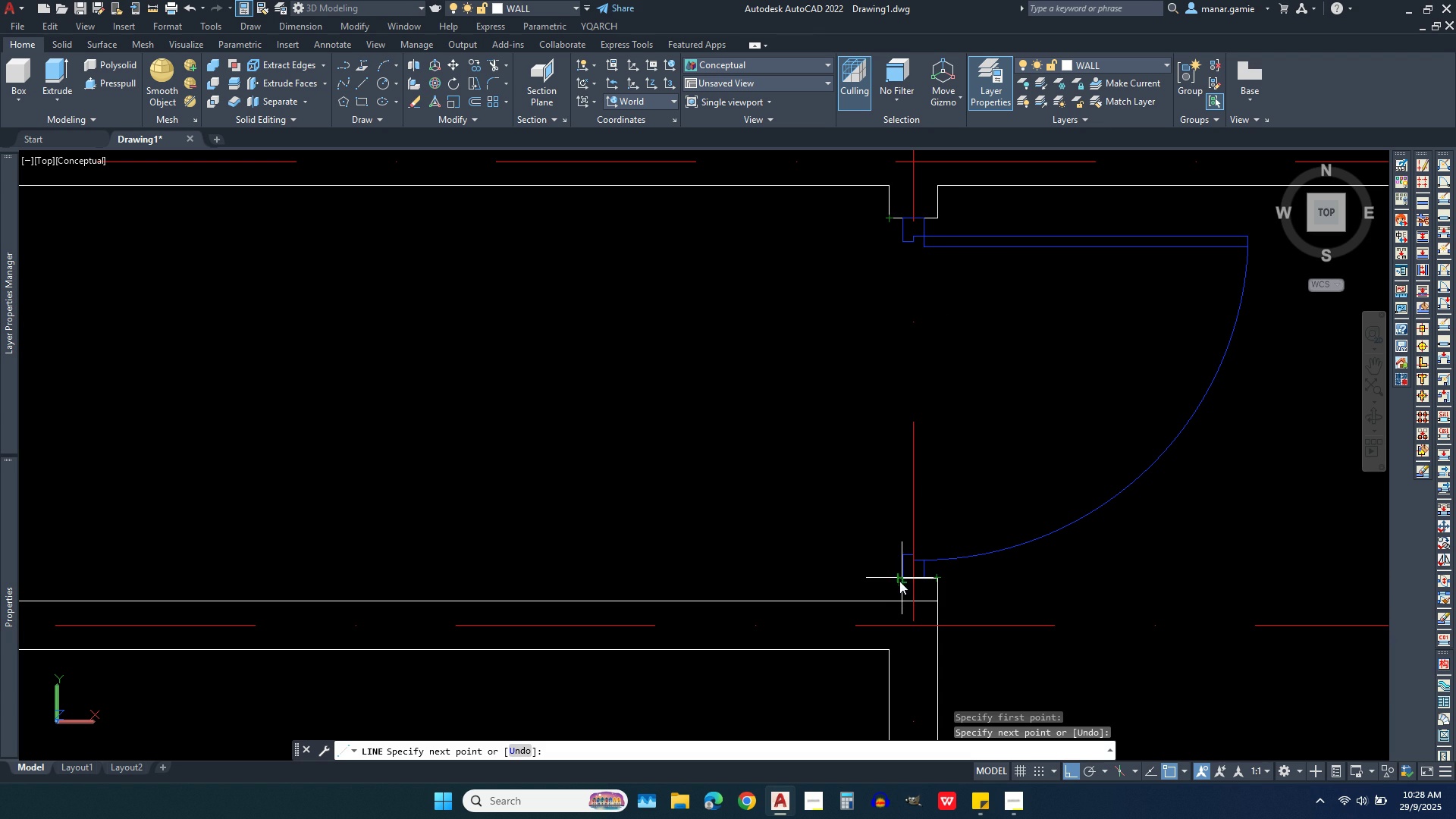 
left_click([889, 581])
 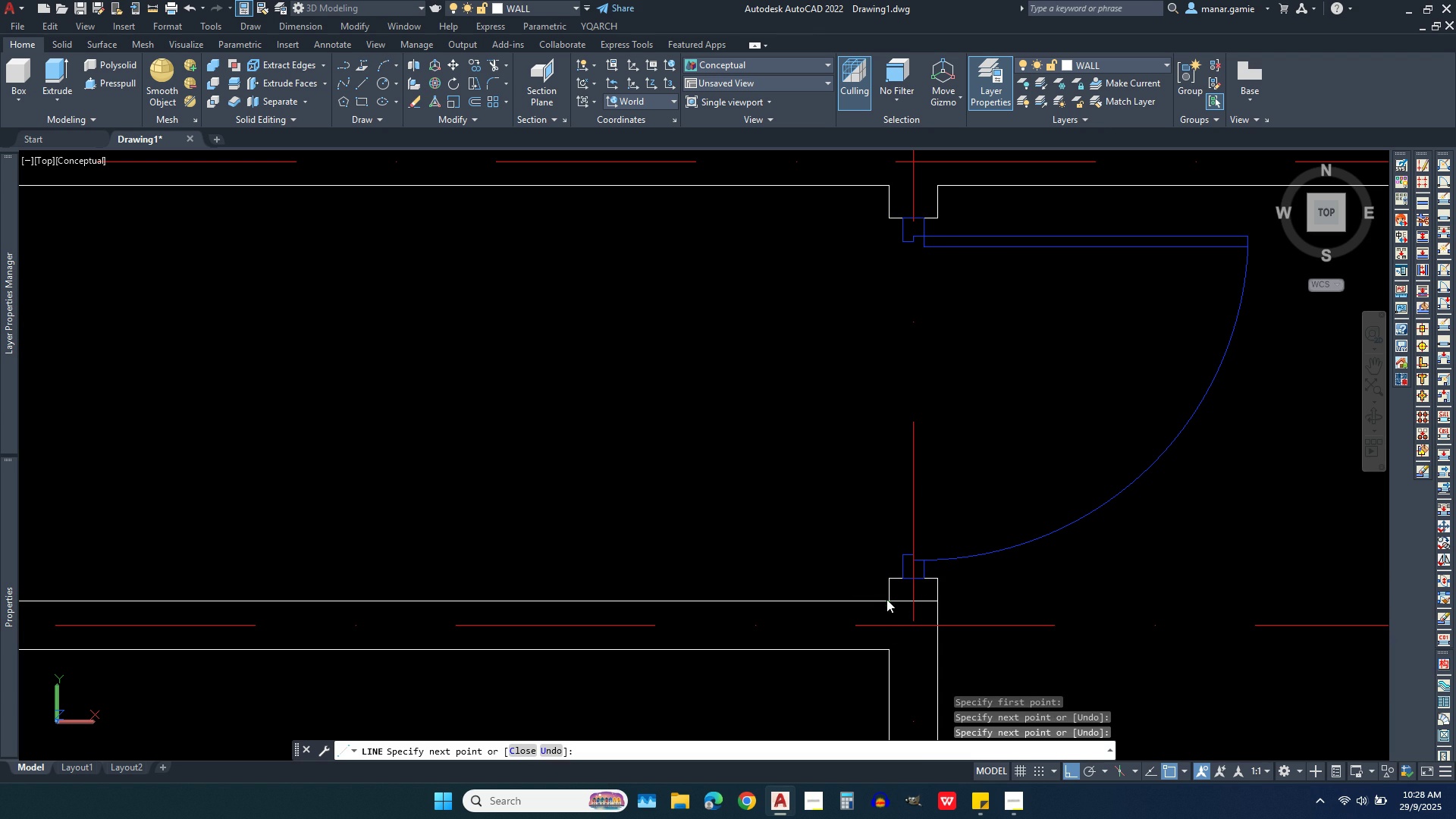 
left_click([886, 599])
 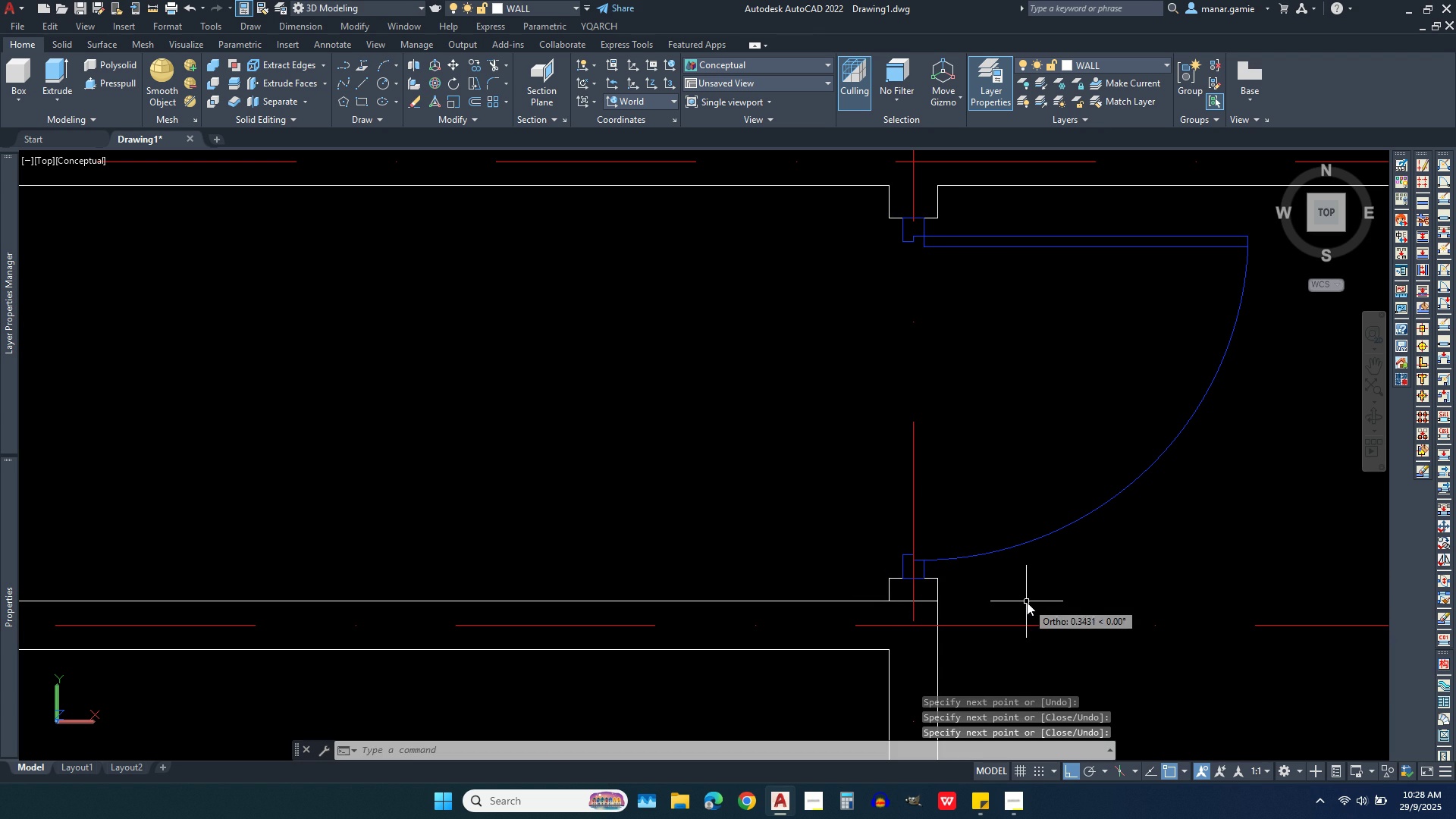 
right_click([1027, 602])
 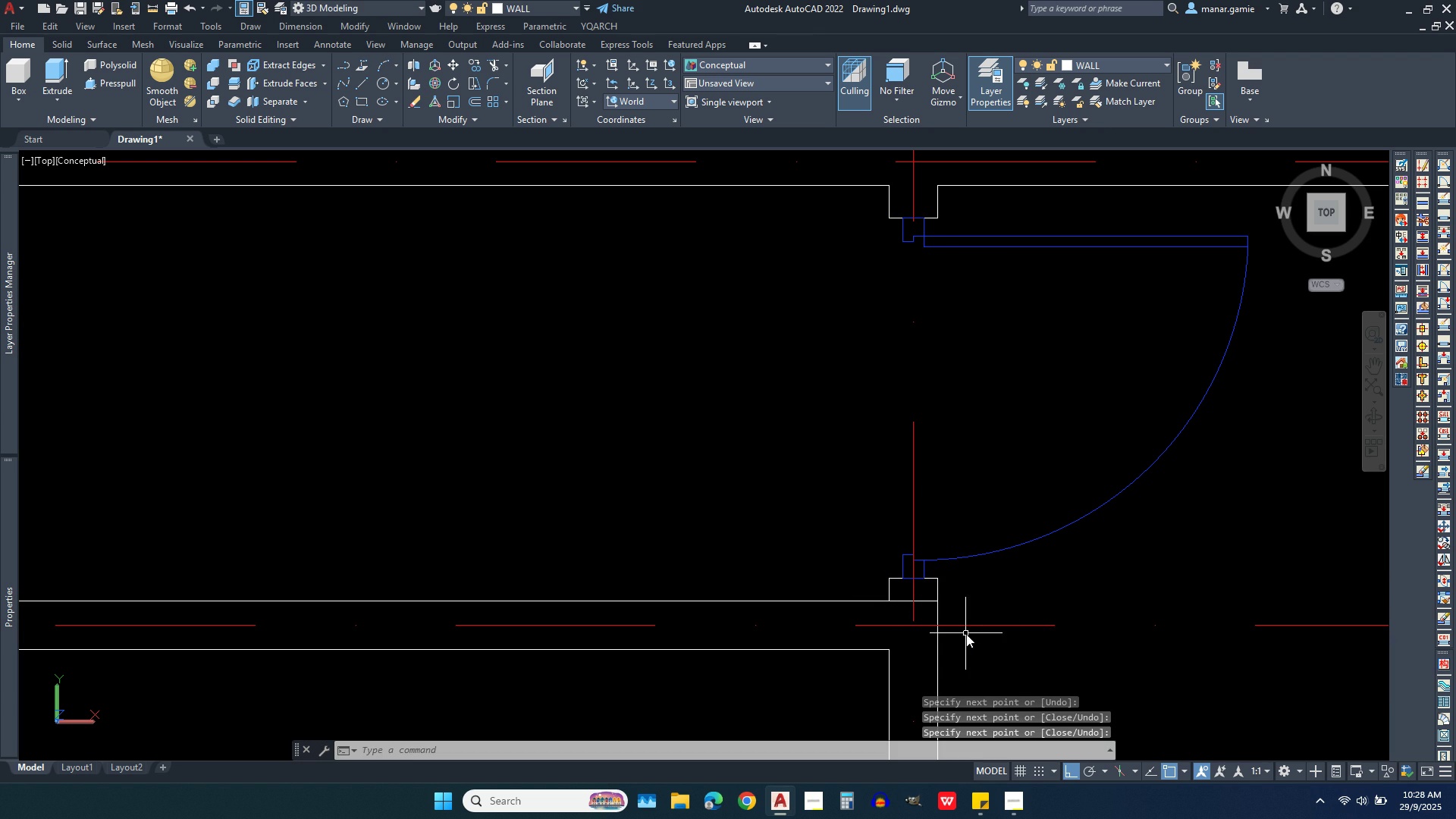 
scroll: coordinate [961, 636], scroll_direction: up, amount: 3.0
 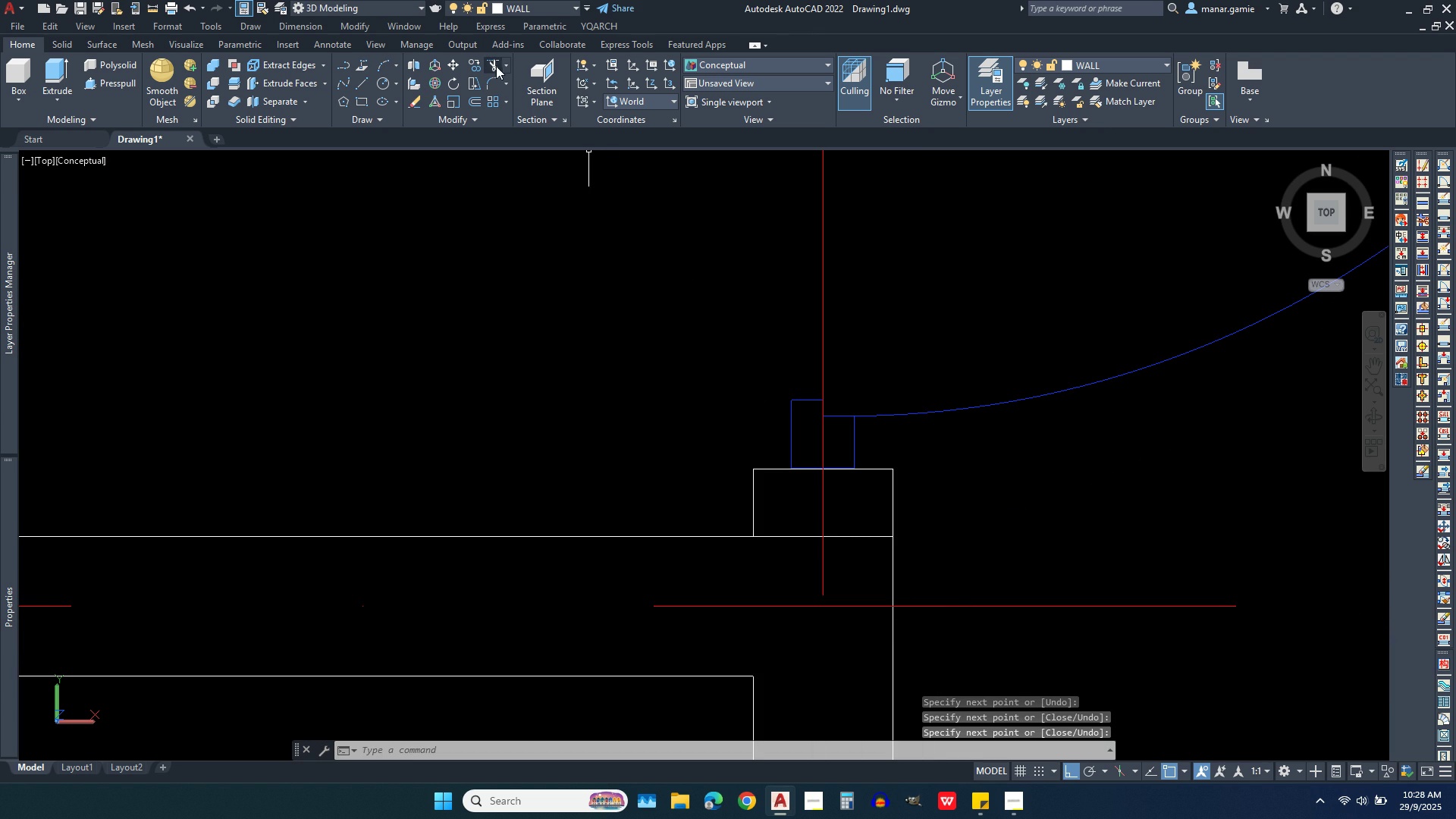 
left_click([491, 64])
 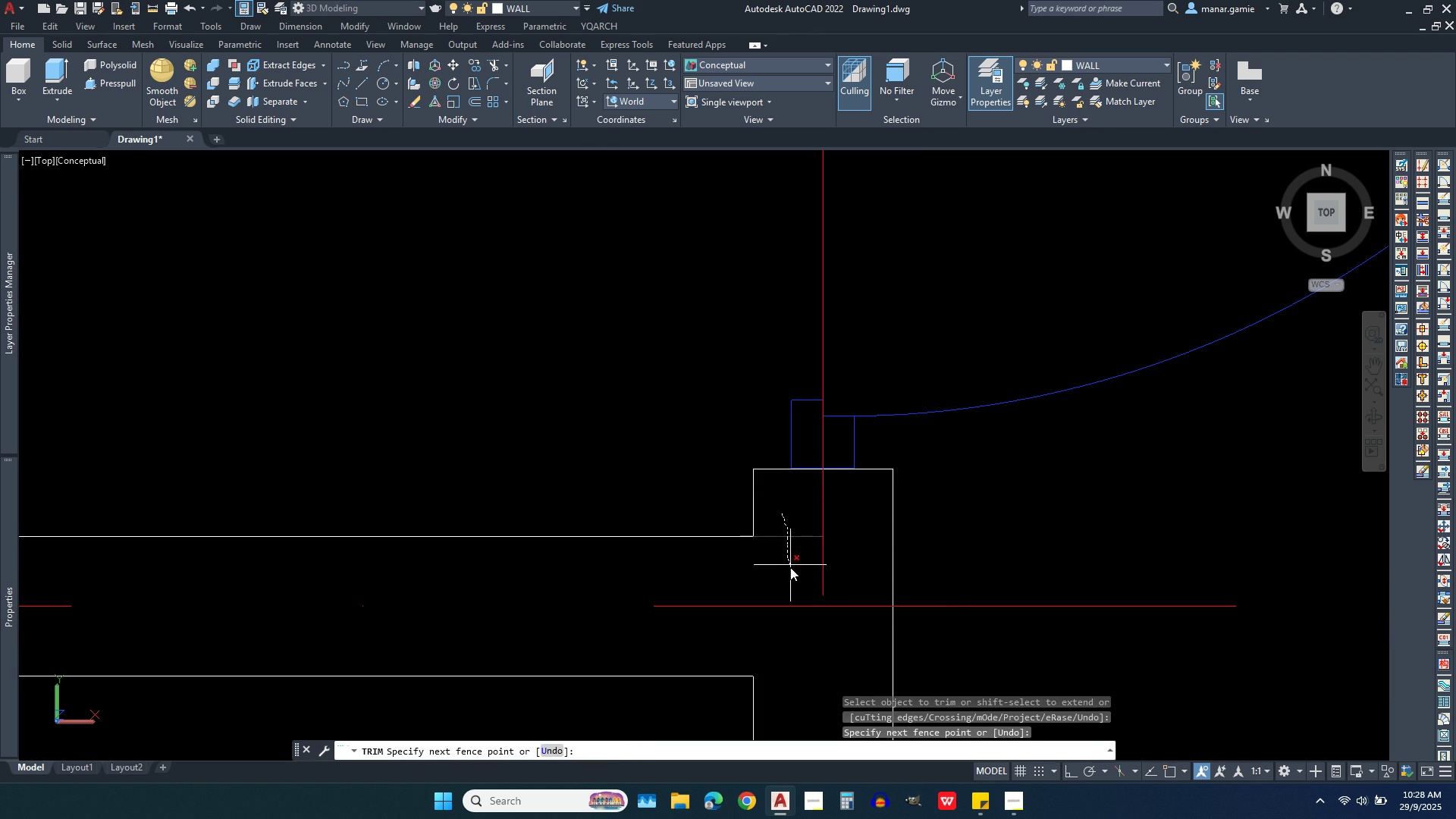 
scroll: coordinate [1090, 478], scroll_direction: down, amount: 6.0
 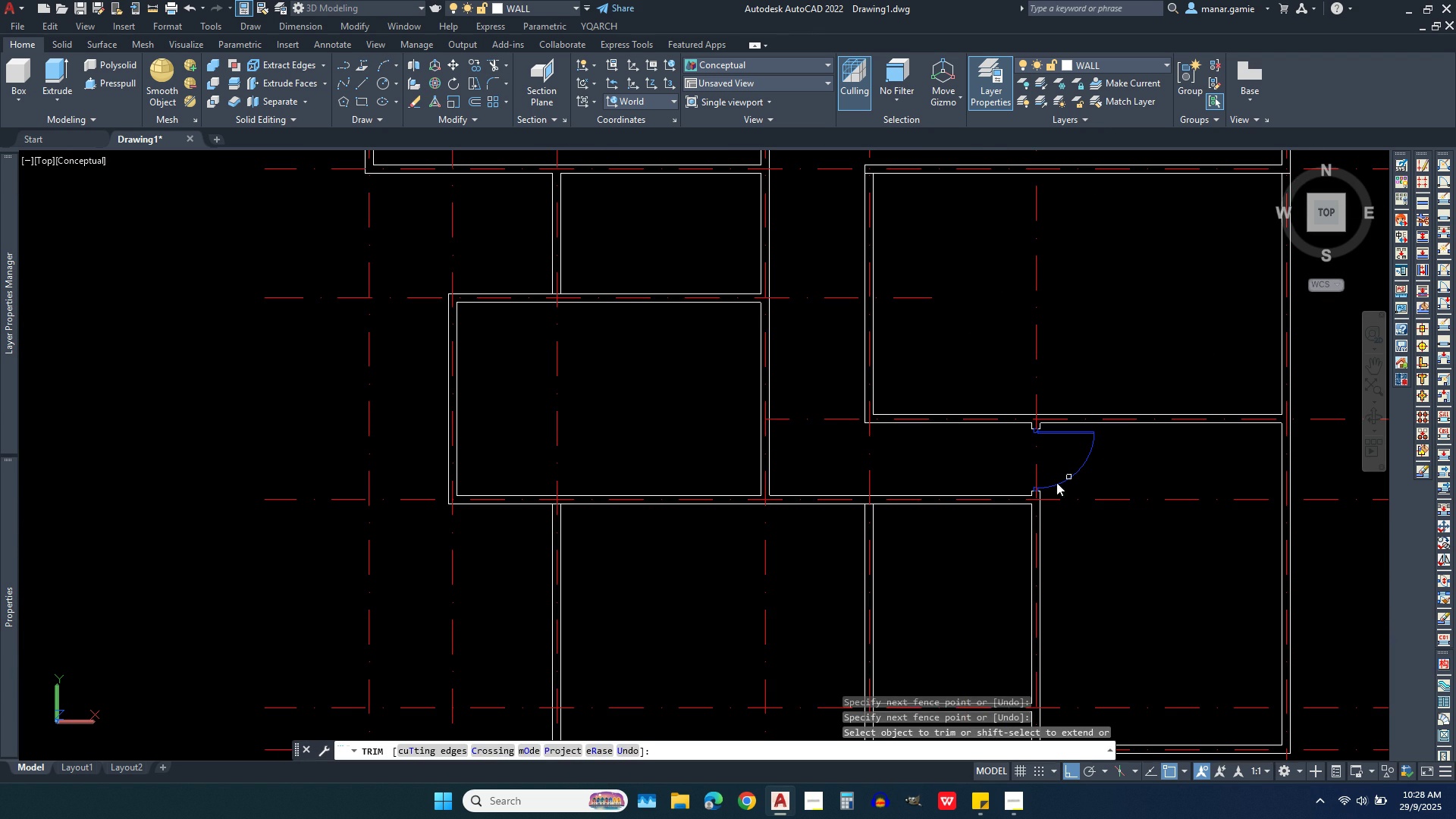 
key(Escape)
 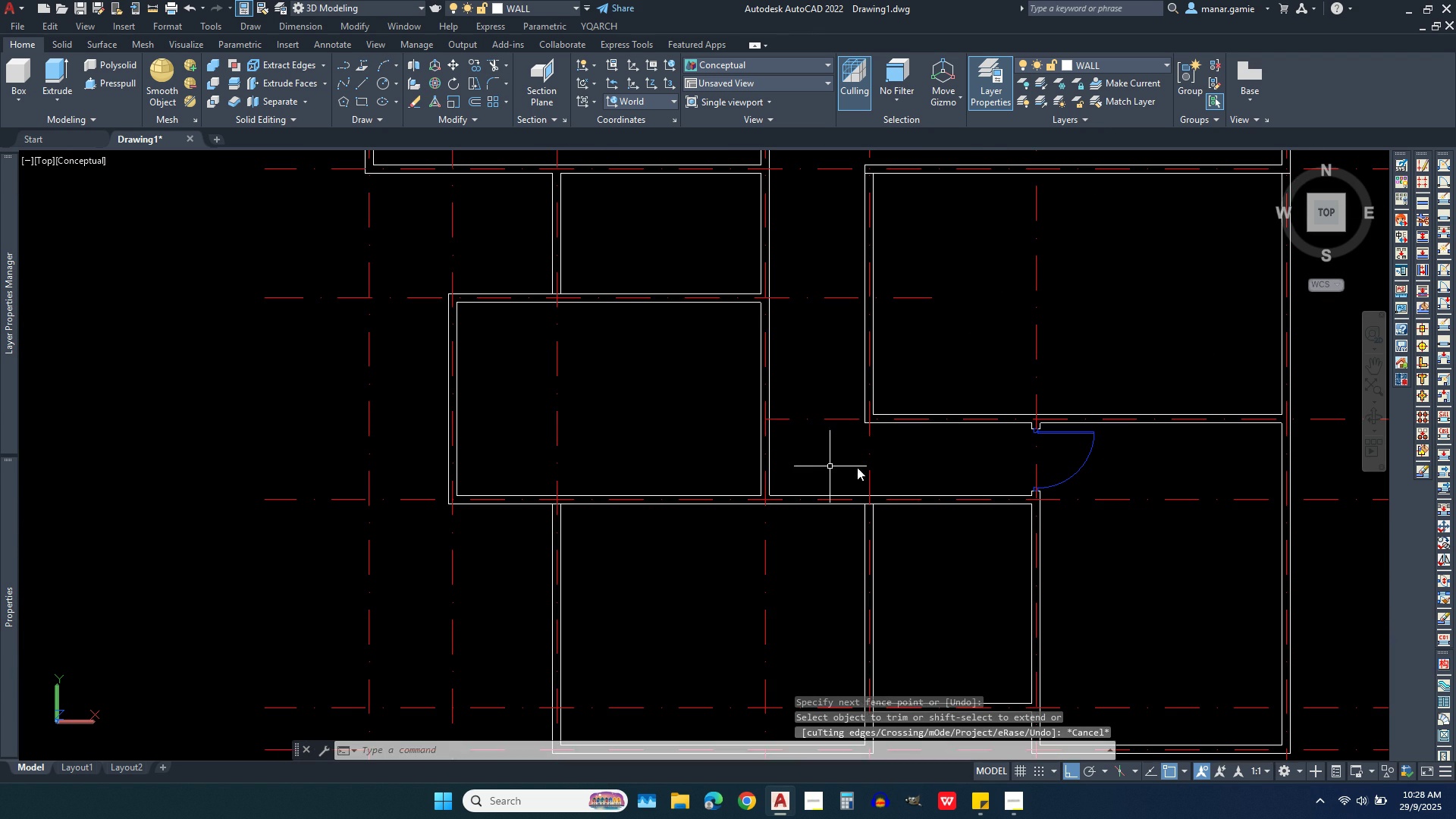 
scroll: coordinate [958, 475], scroll_direction: down, amount: 2.0
 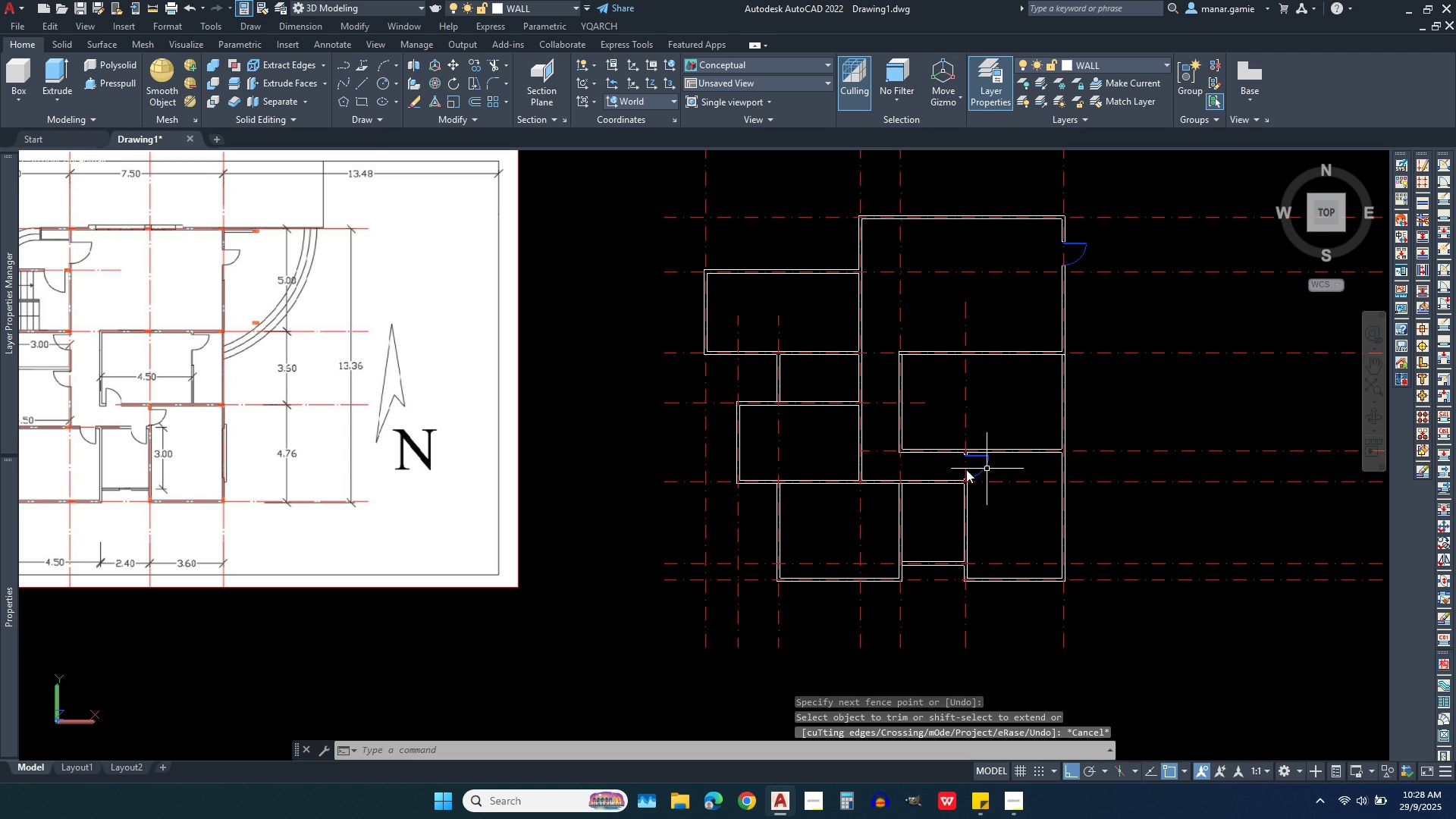 
scroll: coordinate [971, 509], scroll_direction: up, amount: 2.0
 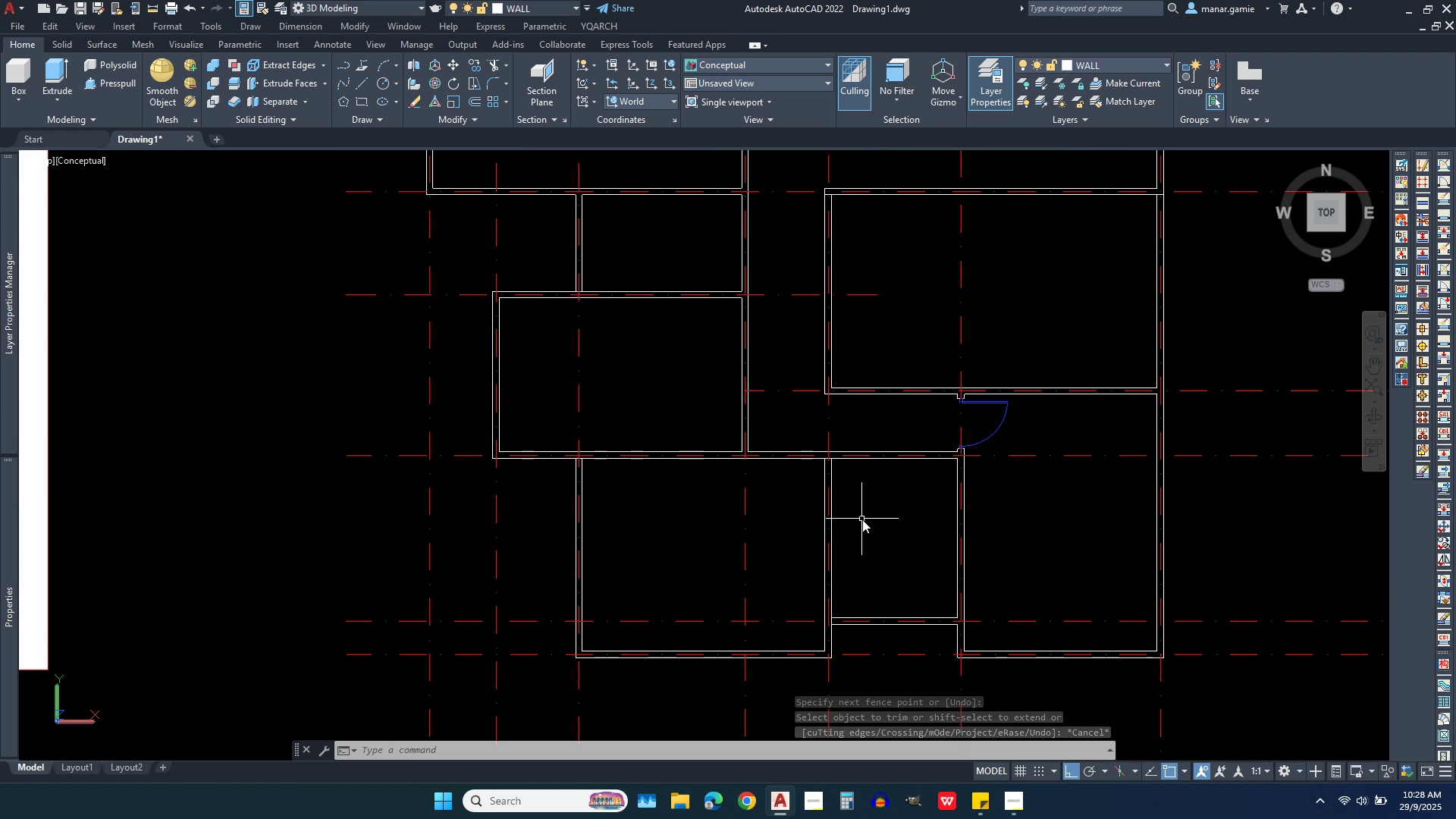 
type(ad)
 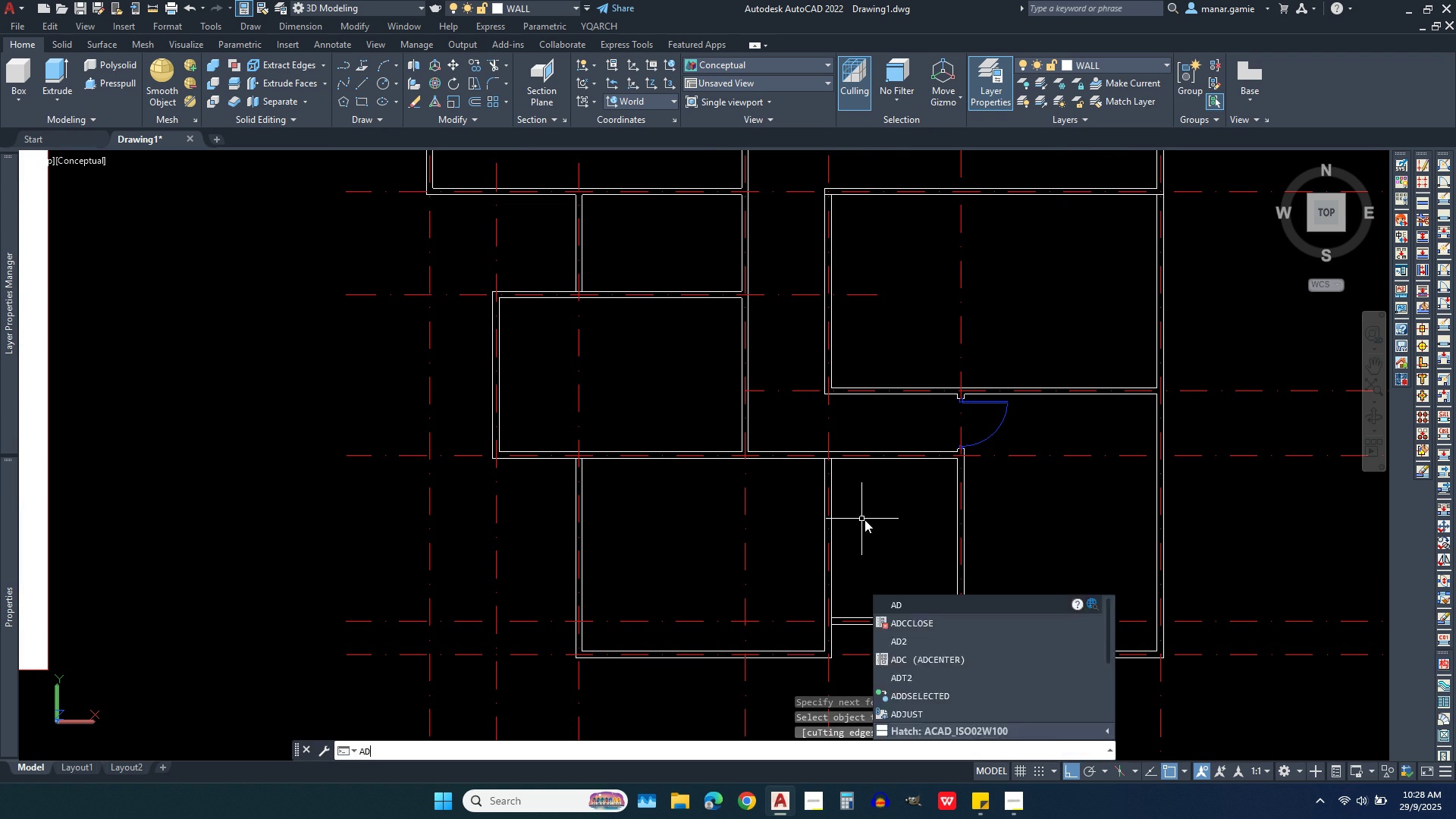 
key(Enter)
 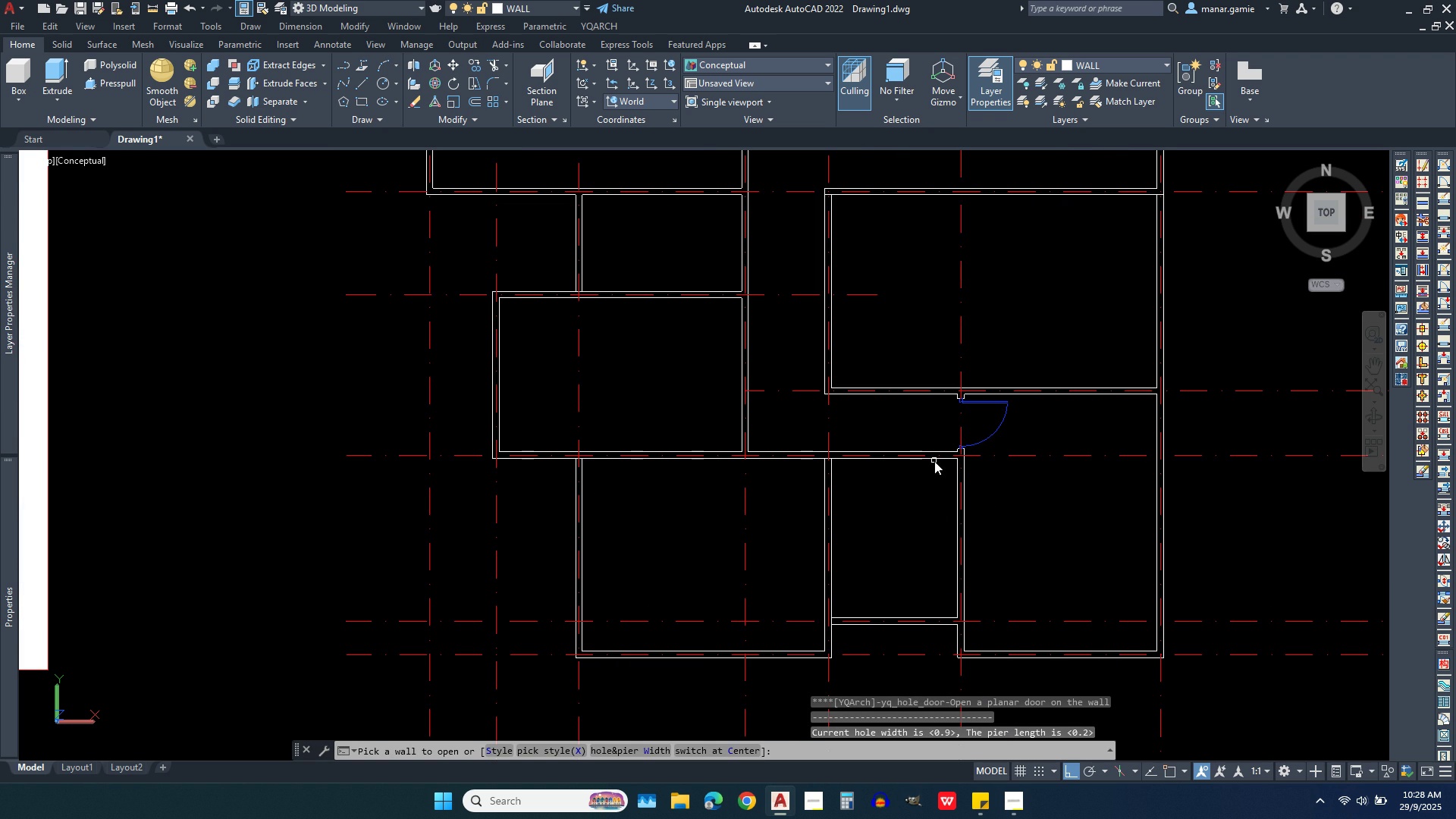 
left_click([934, 461])
 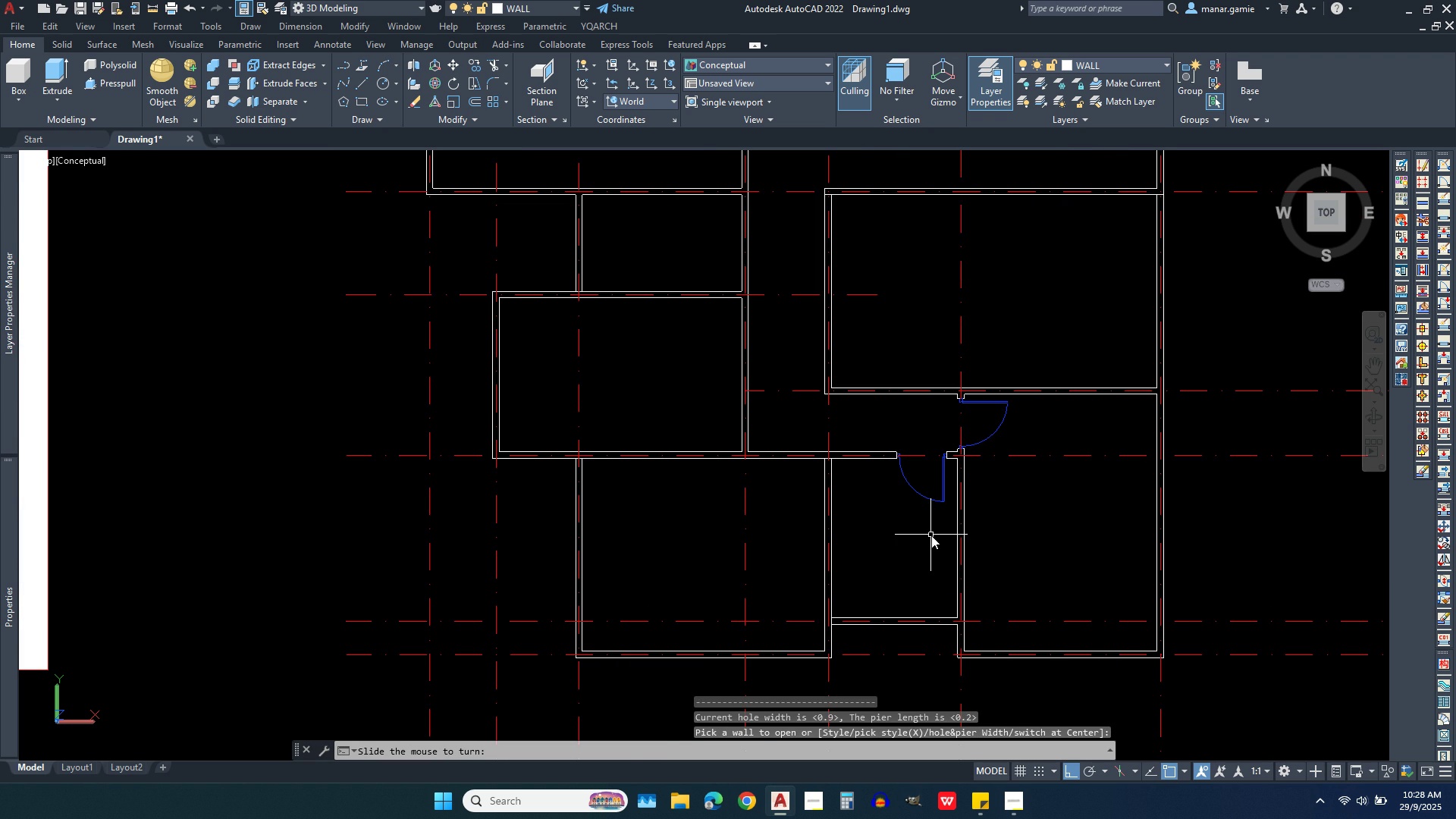 
left_click([931, 535])
 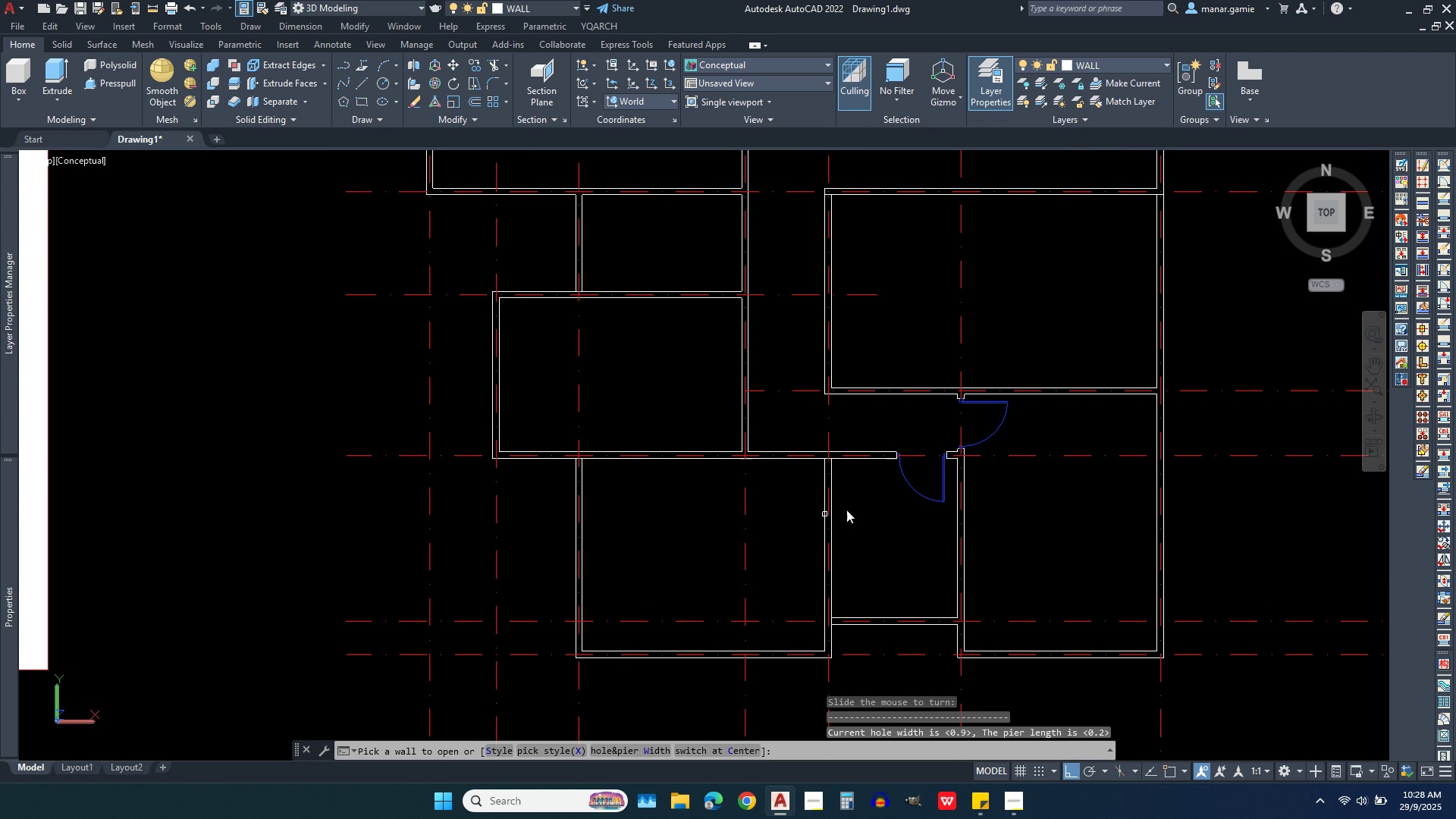 
scroll: coordinate [910, 501], scroll_direction: down, amount: 2.0
 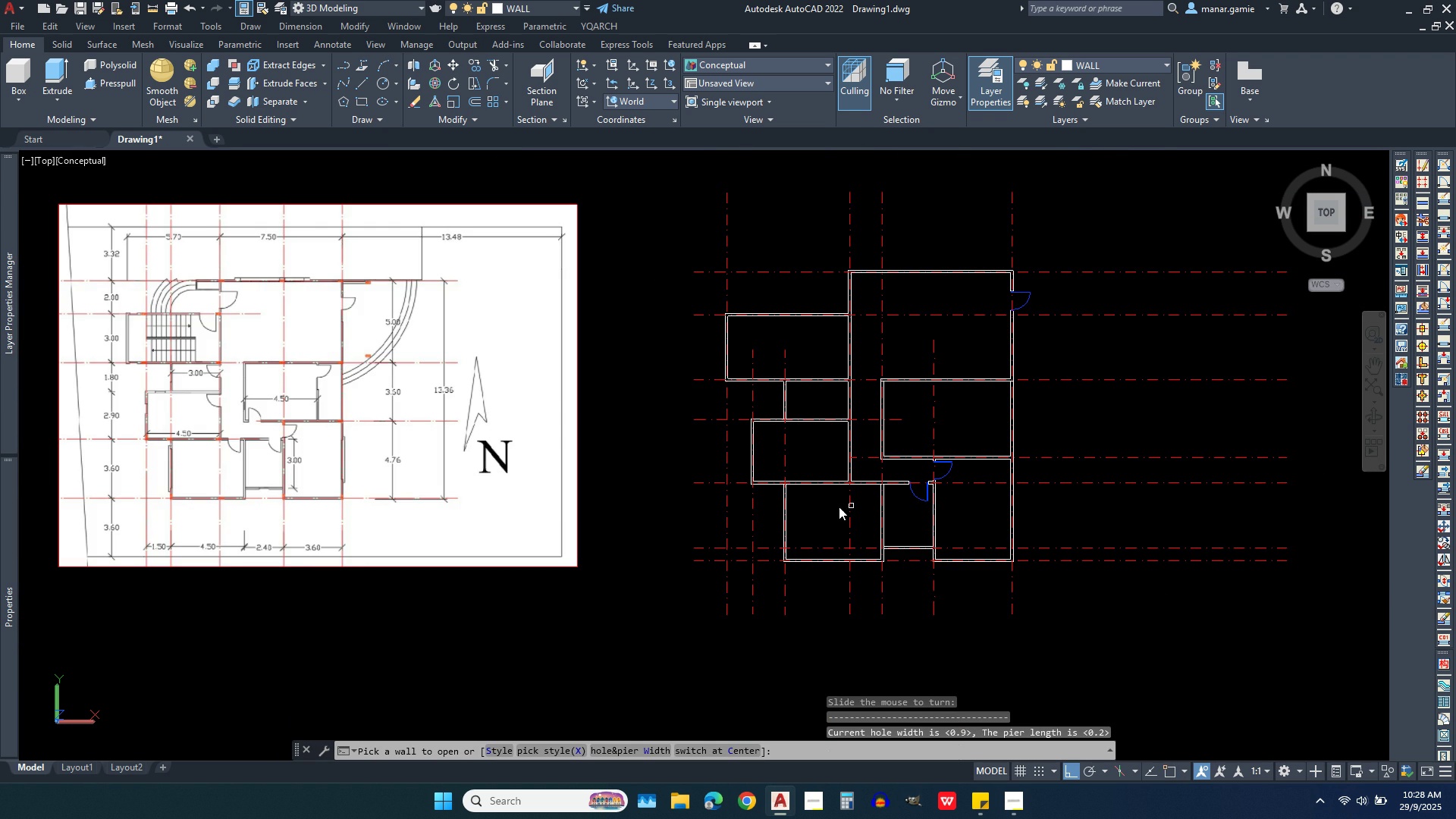 
scroll: coordinate [833, 507], scroll_direction: up, amount: 1.0
 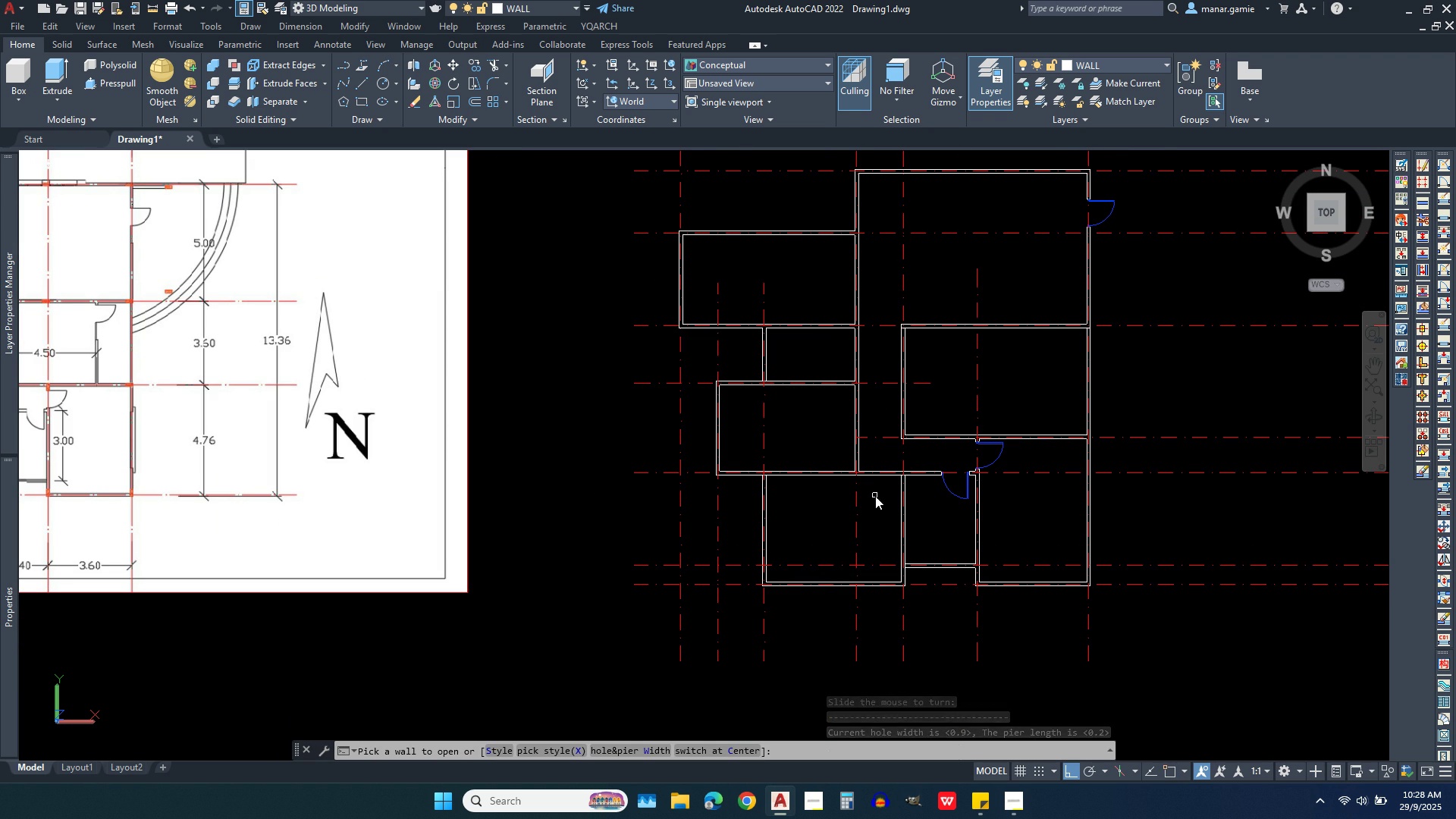 
right_click([875, 496])
 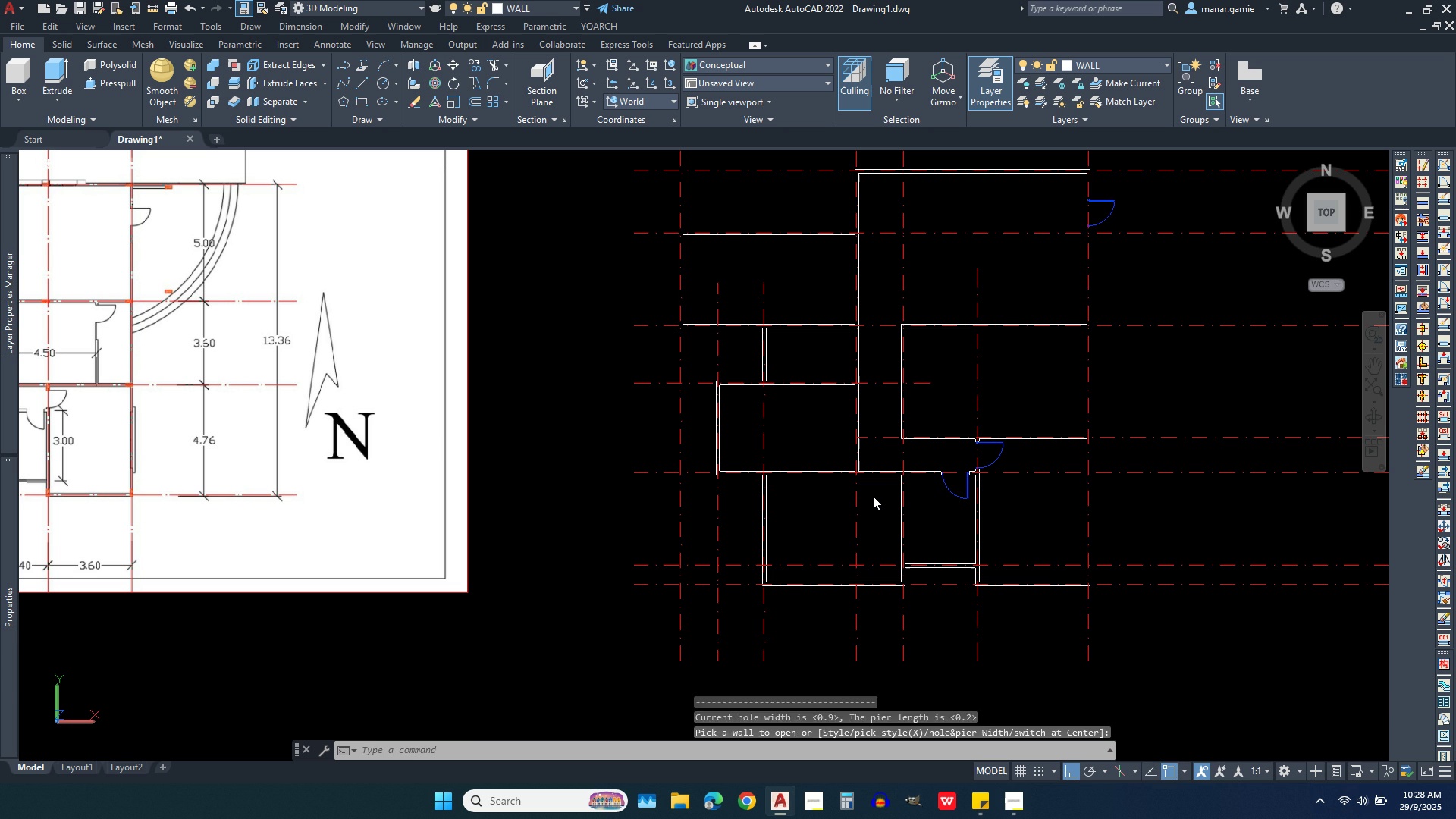 
right_click([873, 496])
 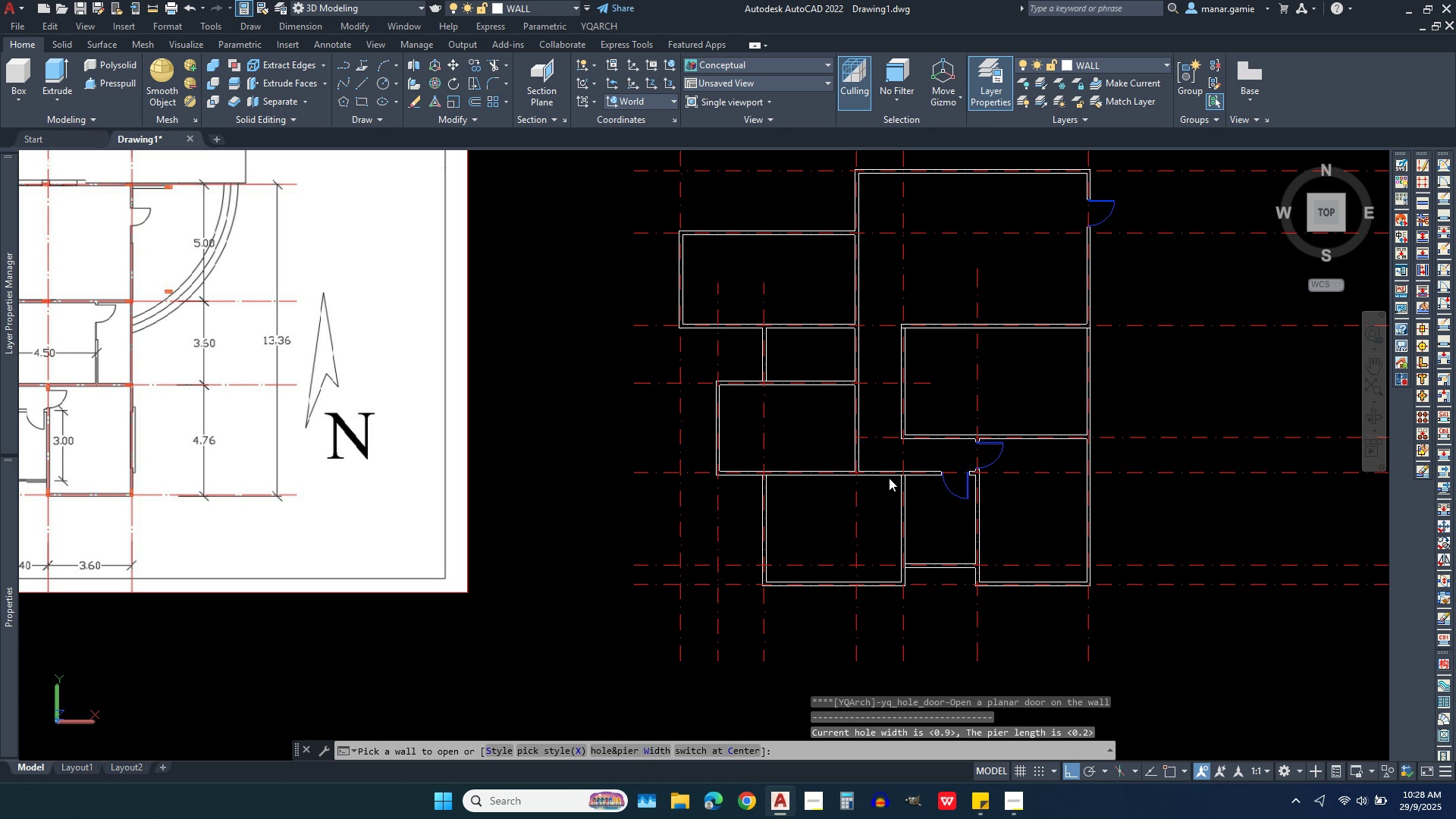 
left_click([889, 478])
 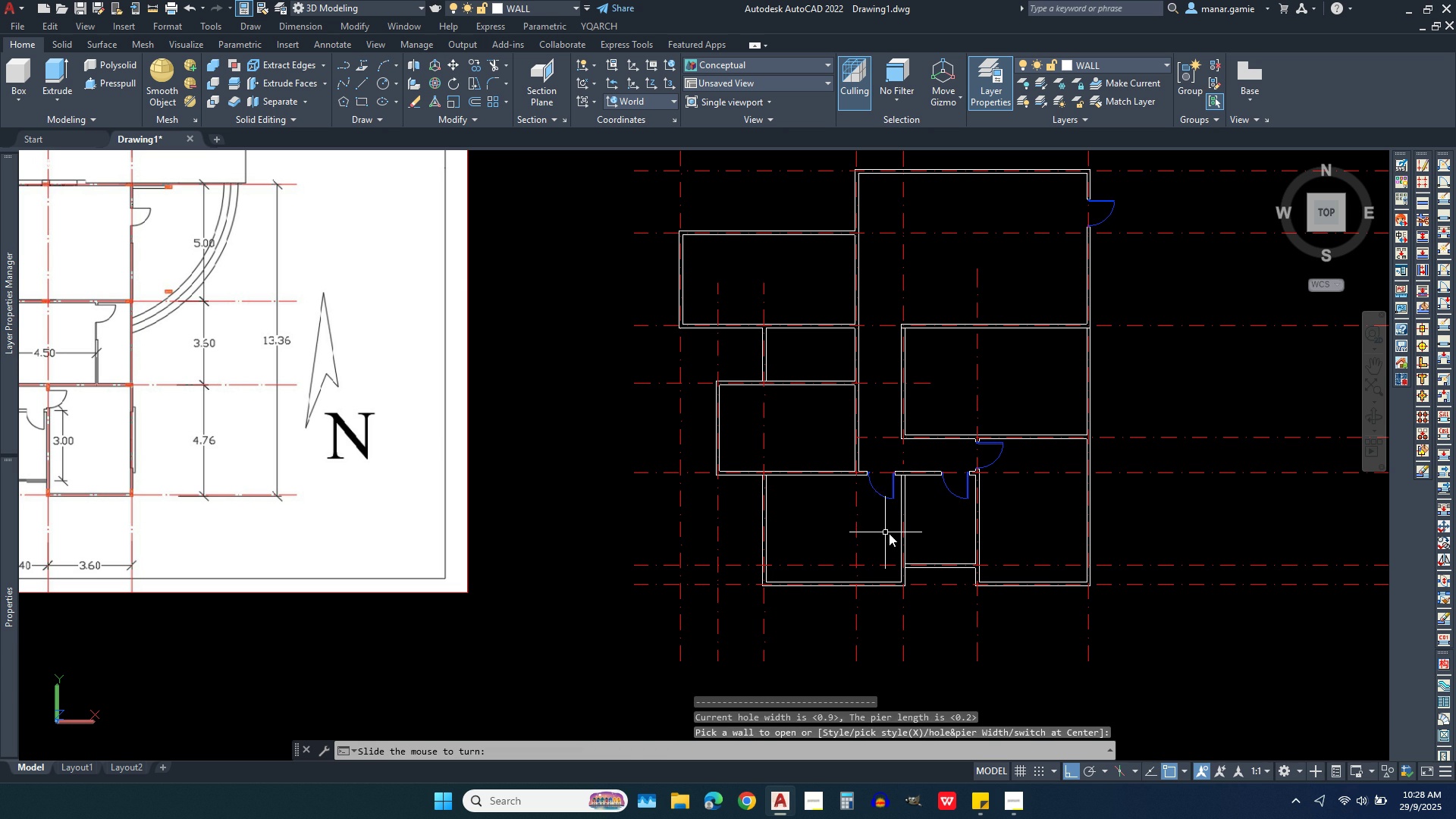 
left_click([889, 533])
 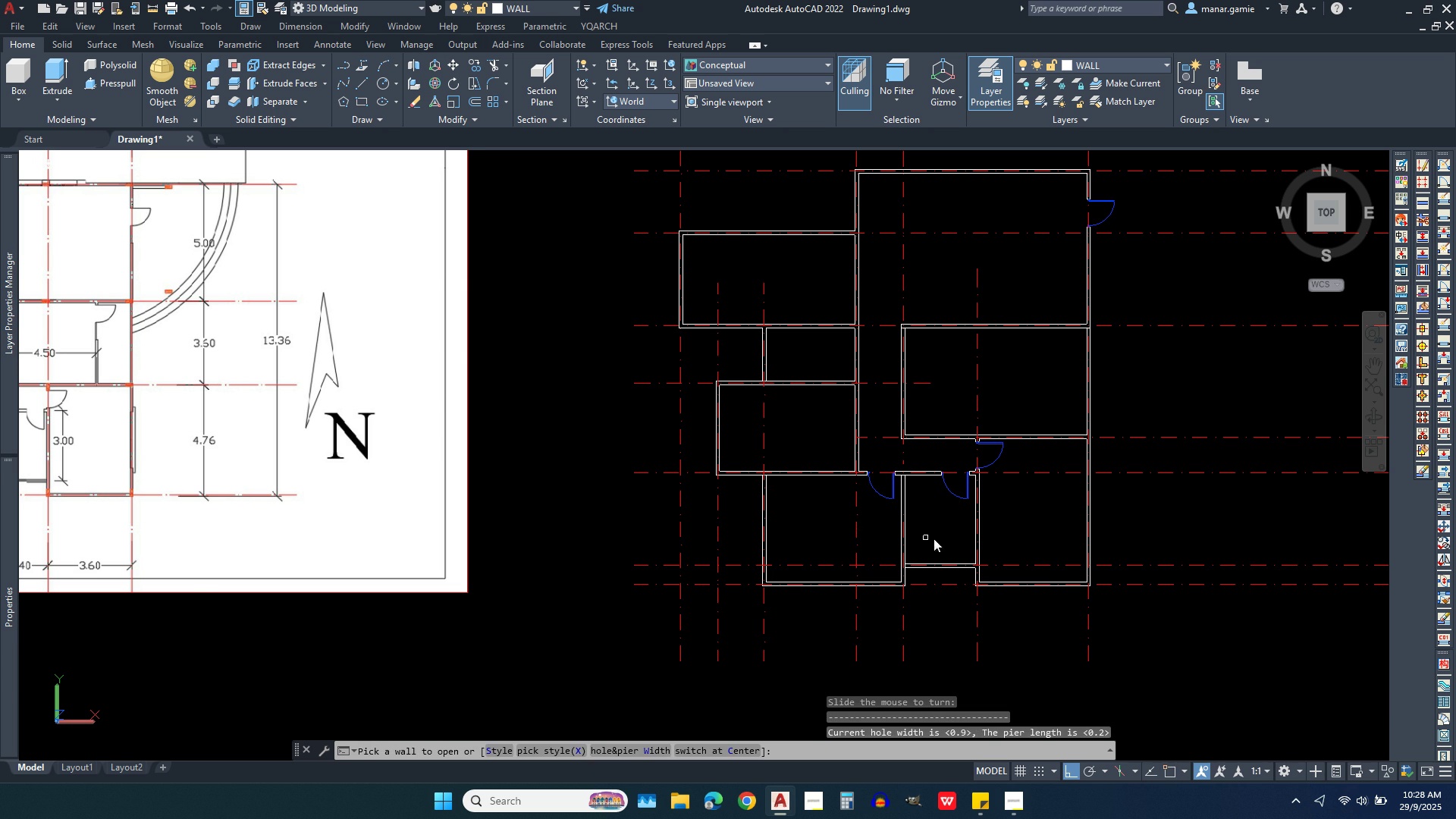 
scroll: coordinate [947, 538], scroll_direction: down, amount: 1.0
 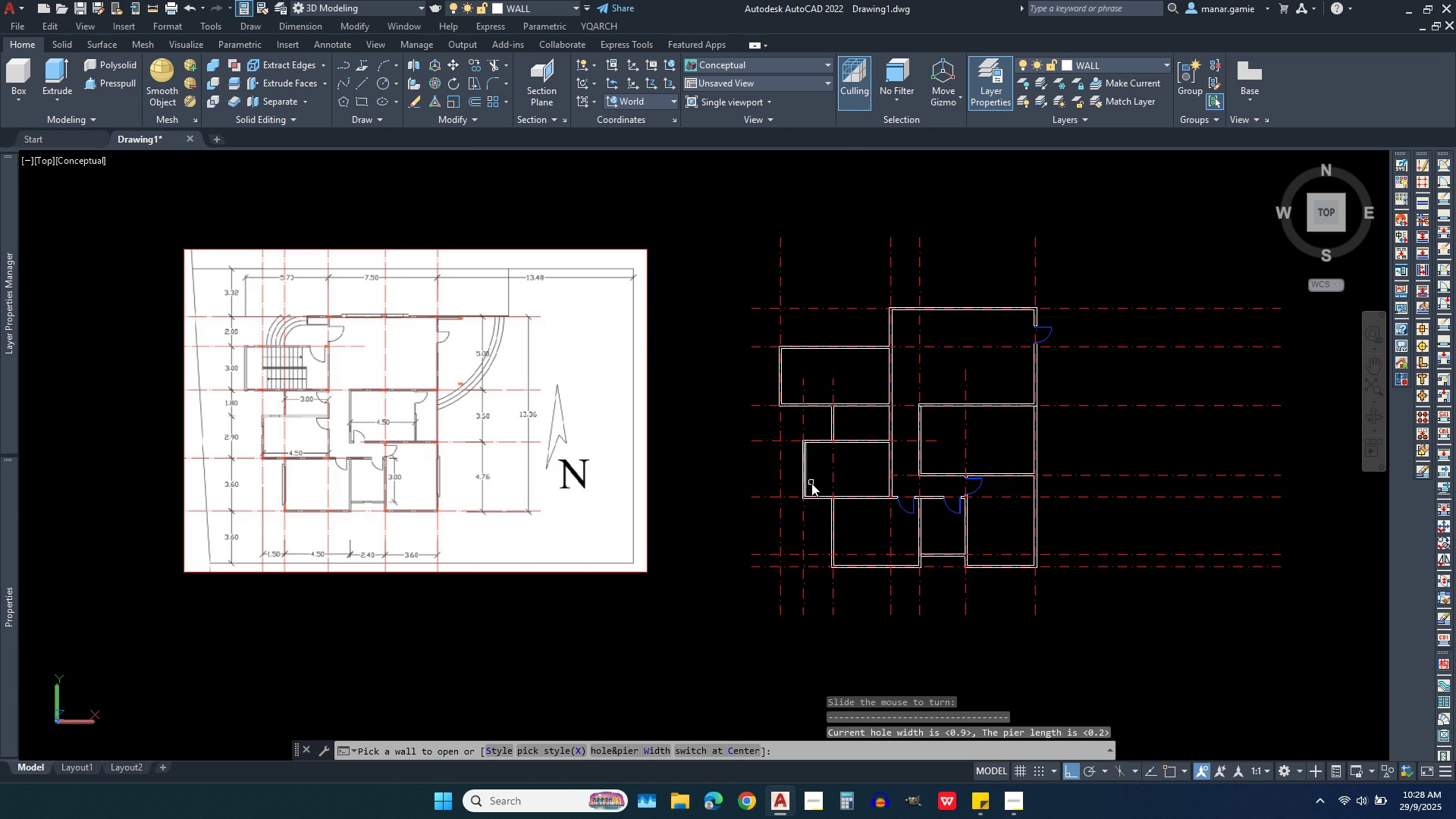 
scroll: coordinate [883, 451], scroll_direction: up, amount: 4.0
 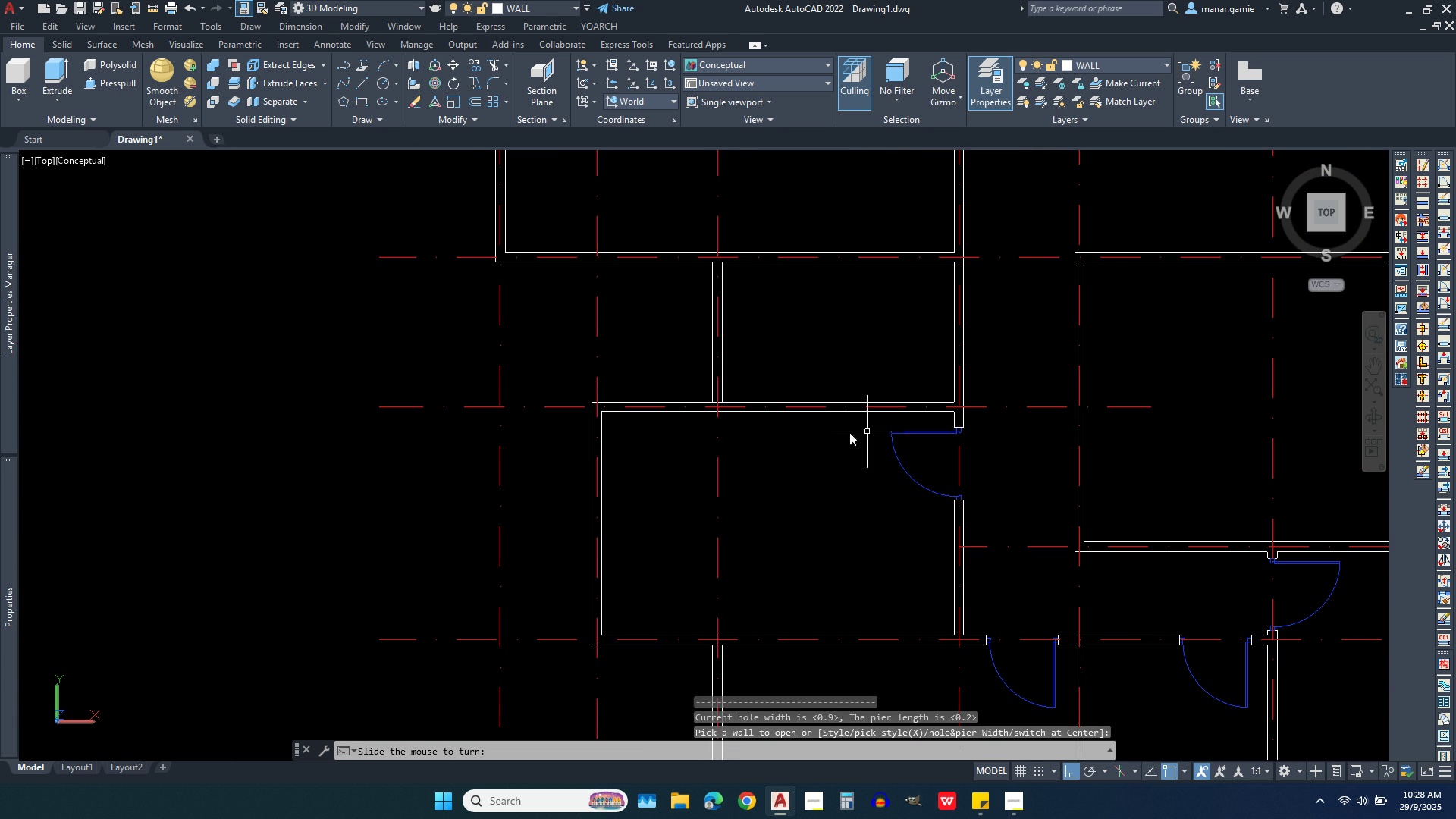 
left_click([839, 432])
 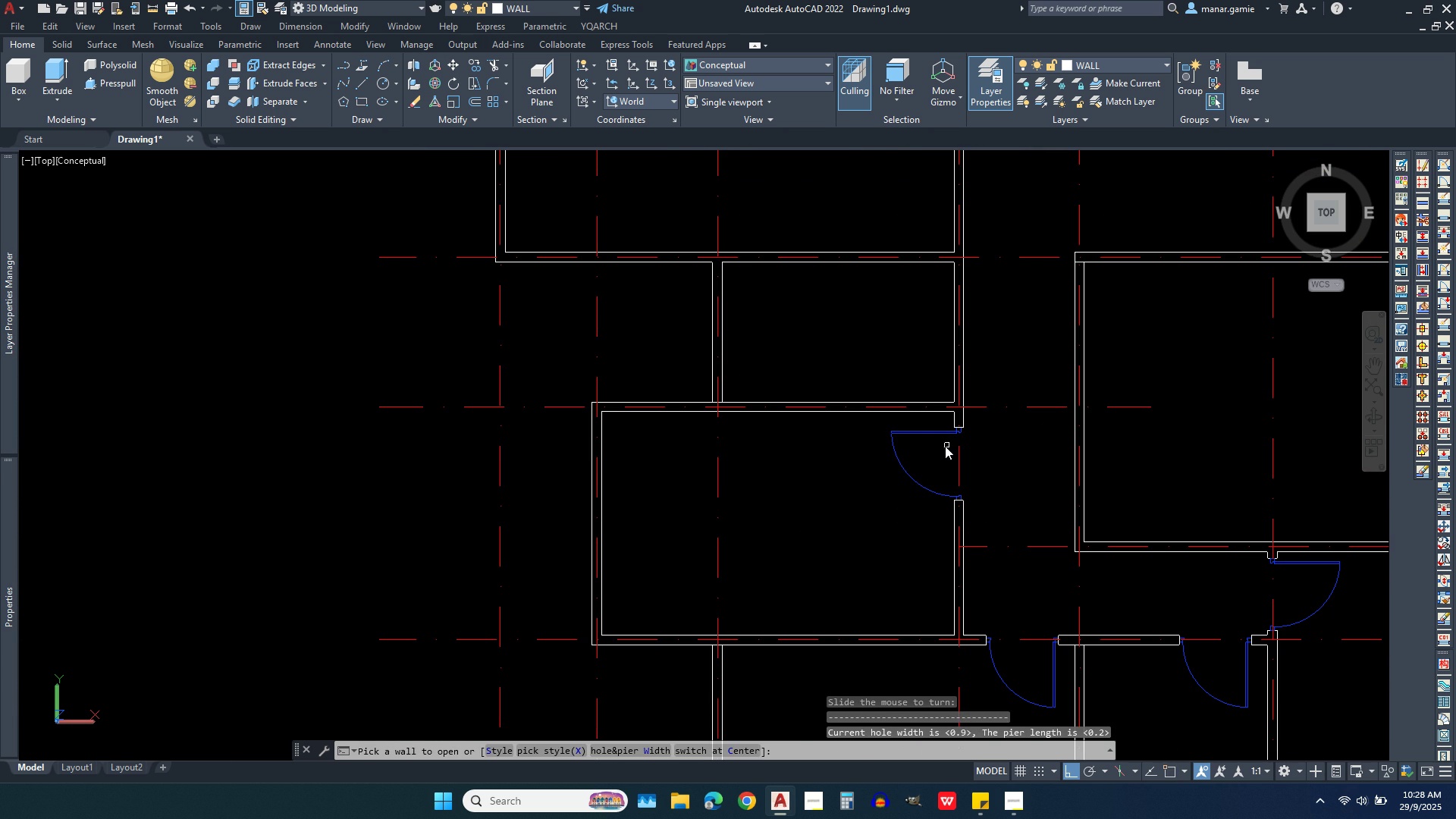 
scroll: coordinate [992, 363], scroll_direction: down, amount: 3.0
 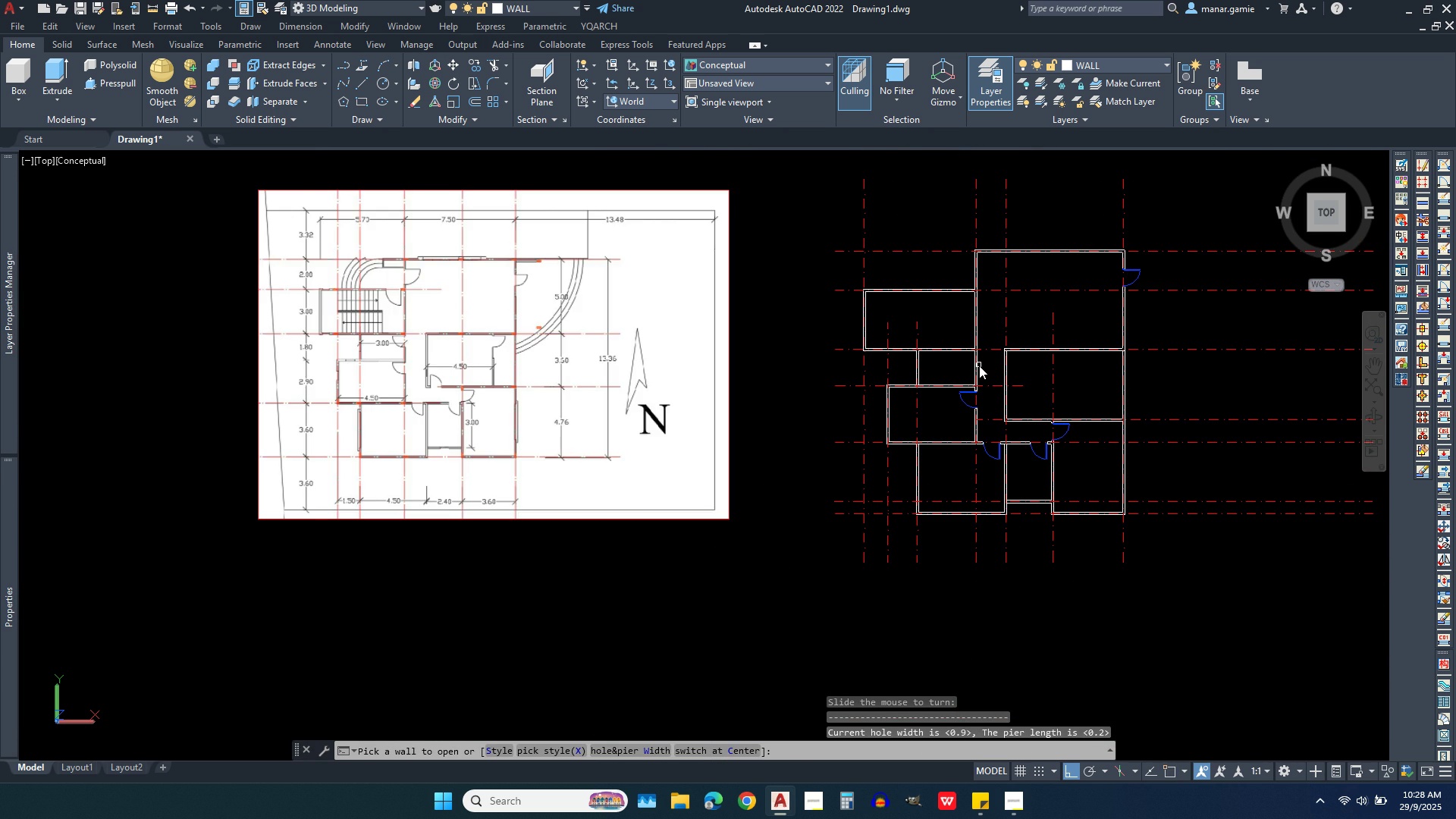 
scroll: coordinate [979, 366], scroll_direction: up, amount: 1.0
 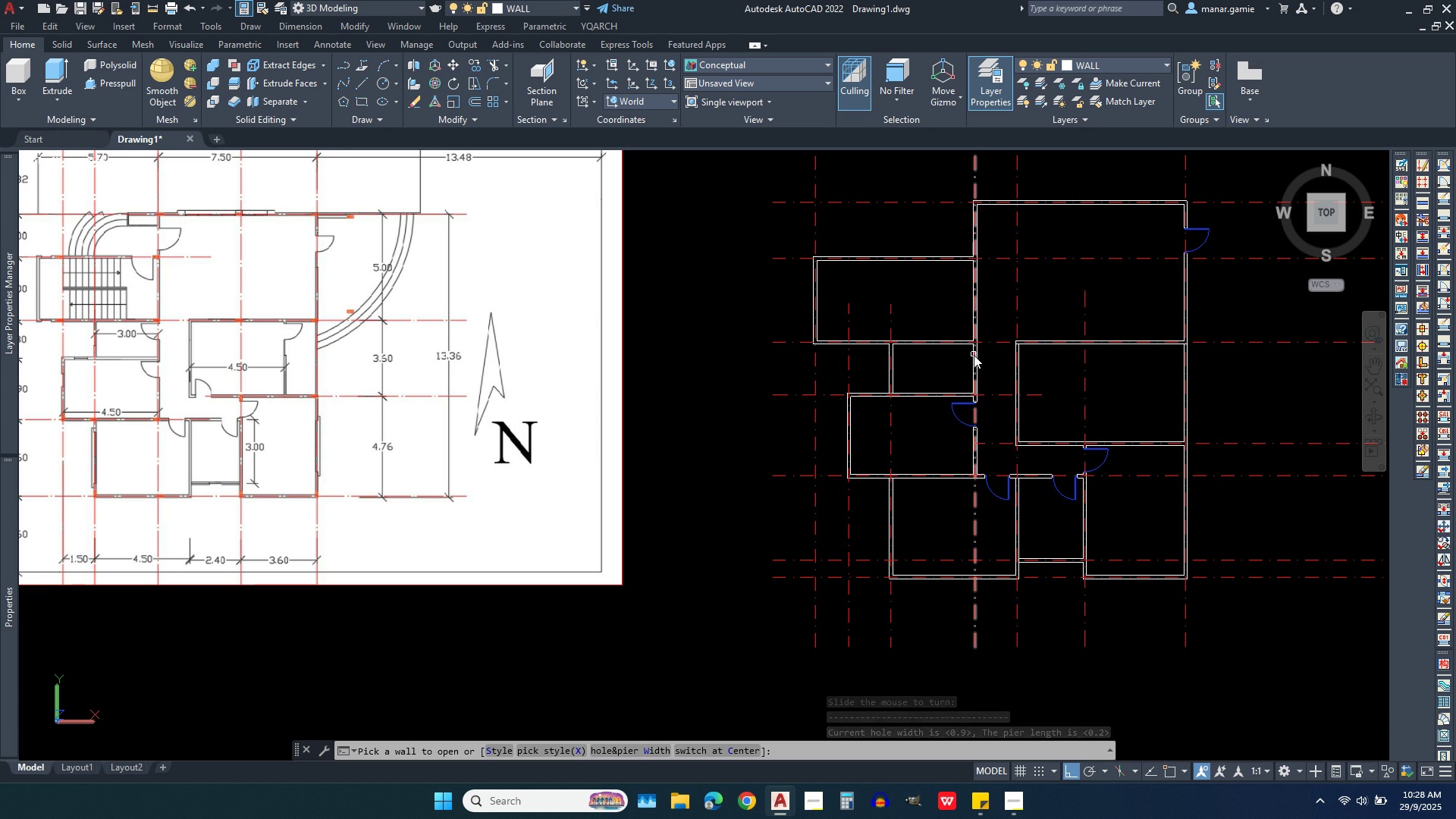 
left_click([968, 358])
 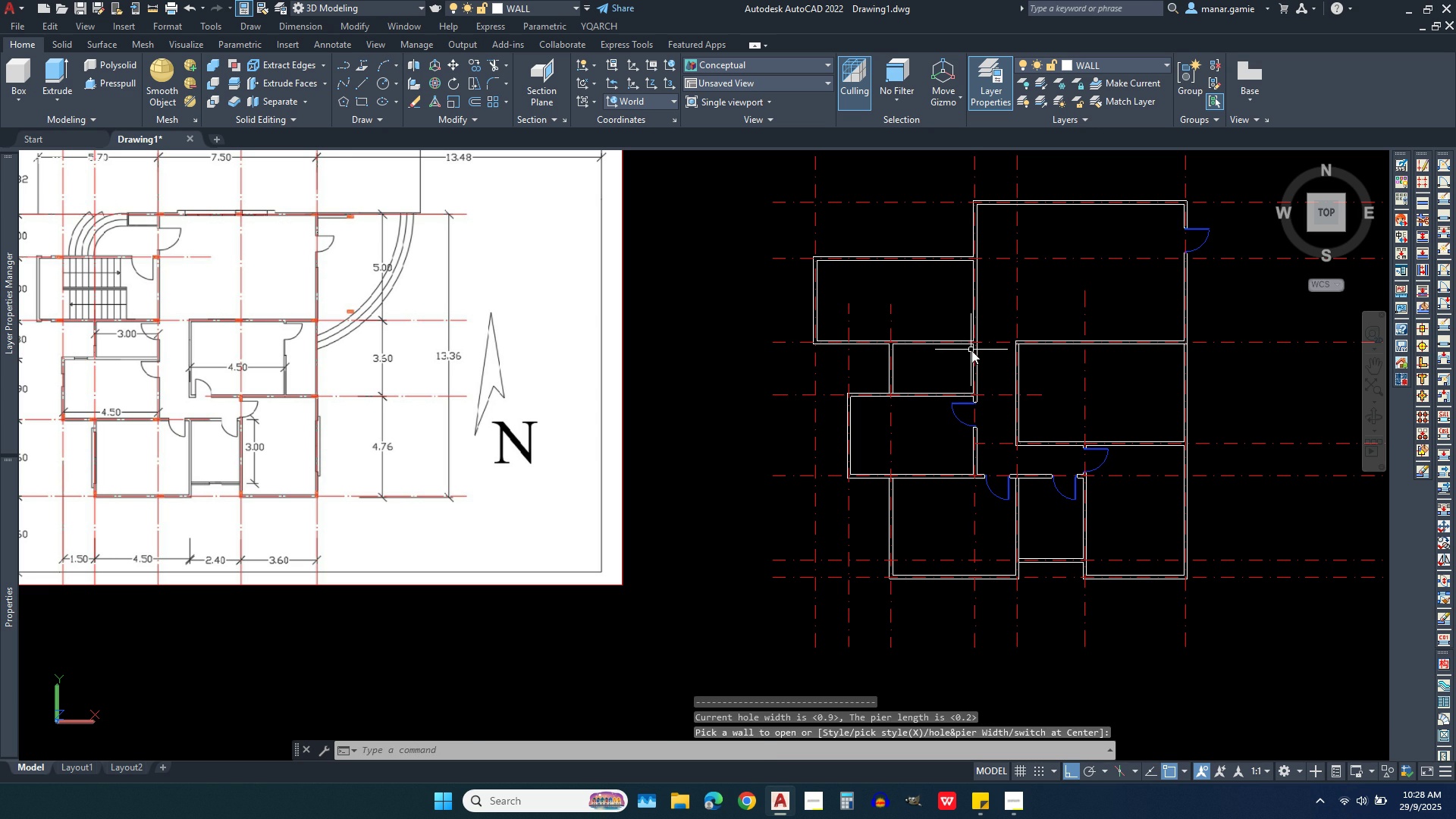 
right_click([971, 350])
 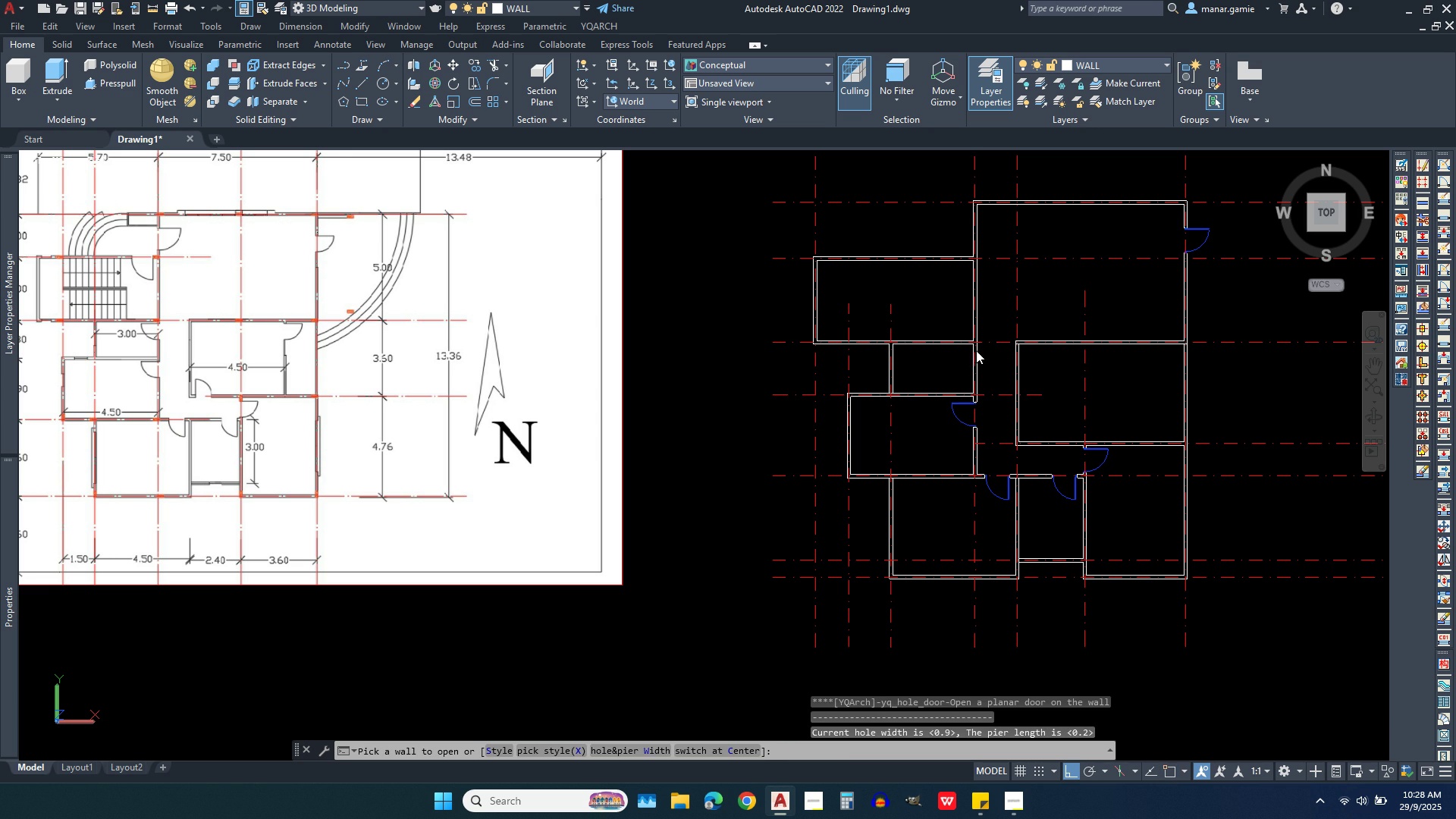 
left_click([976, 350])
 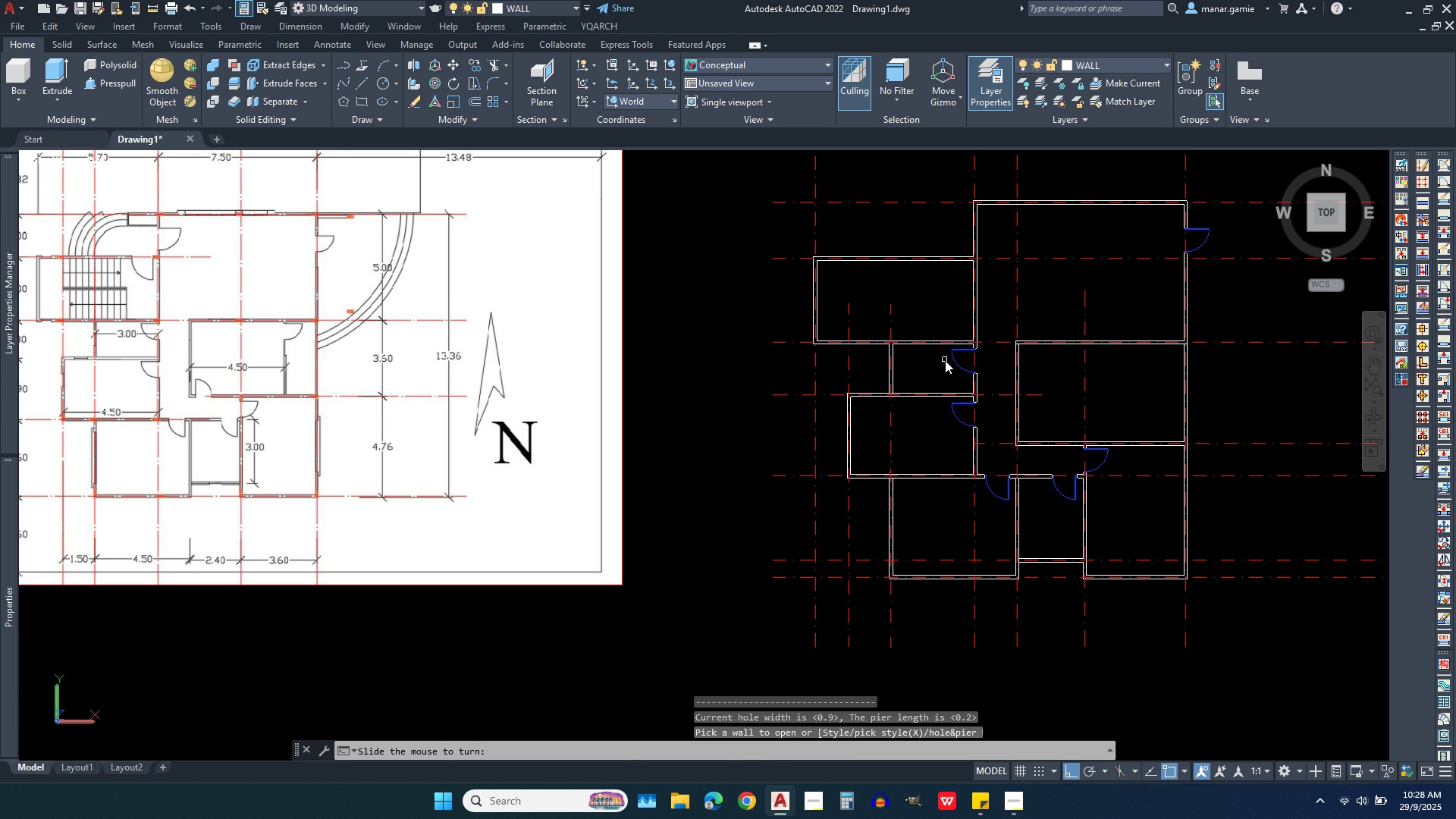 
left_click([945, 360])
 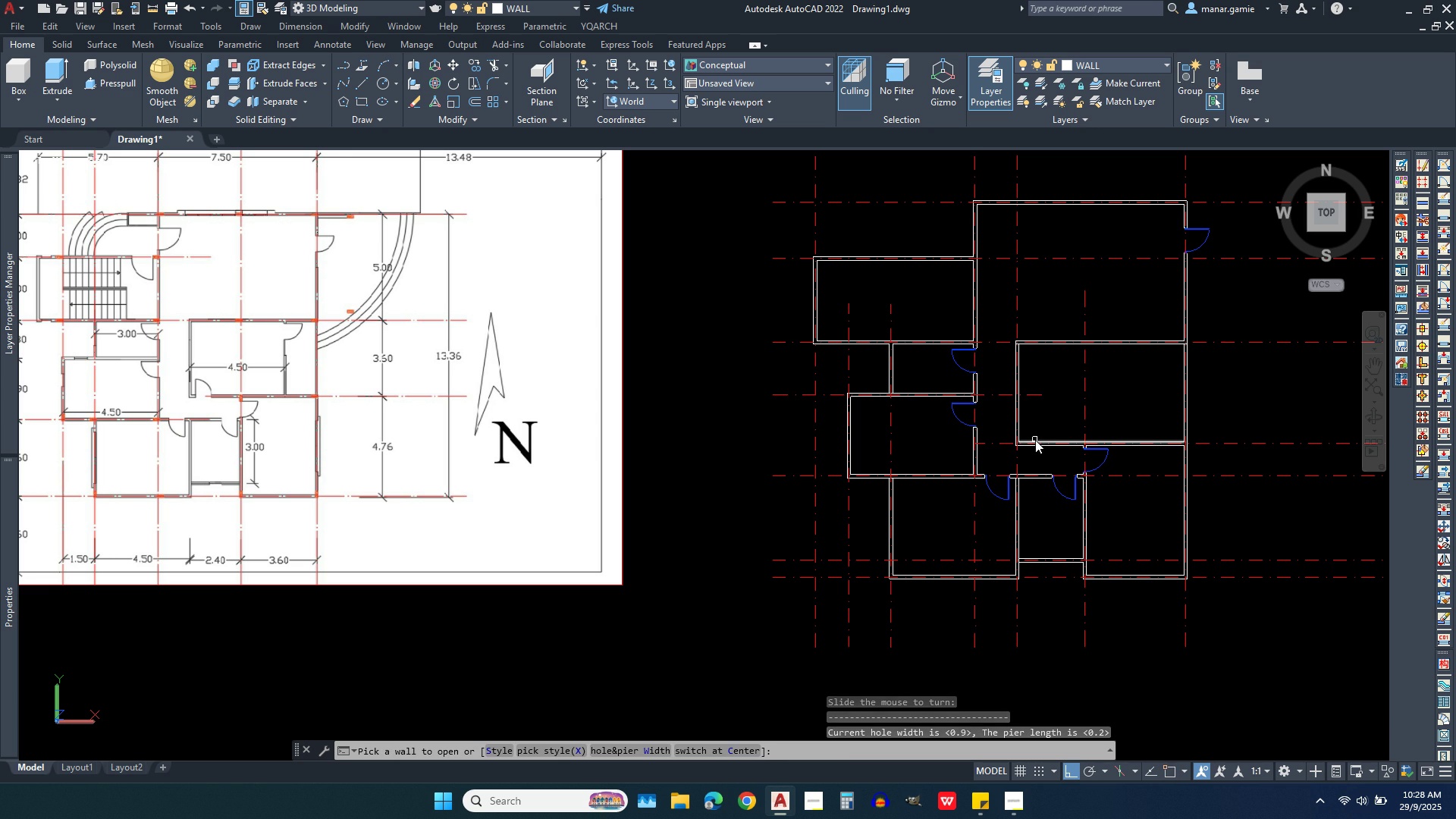 
left_click([1030, 443])
 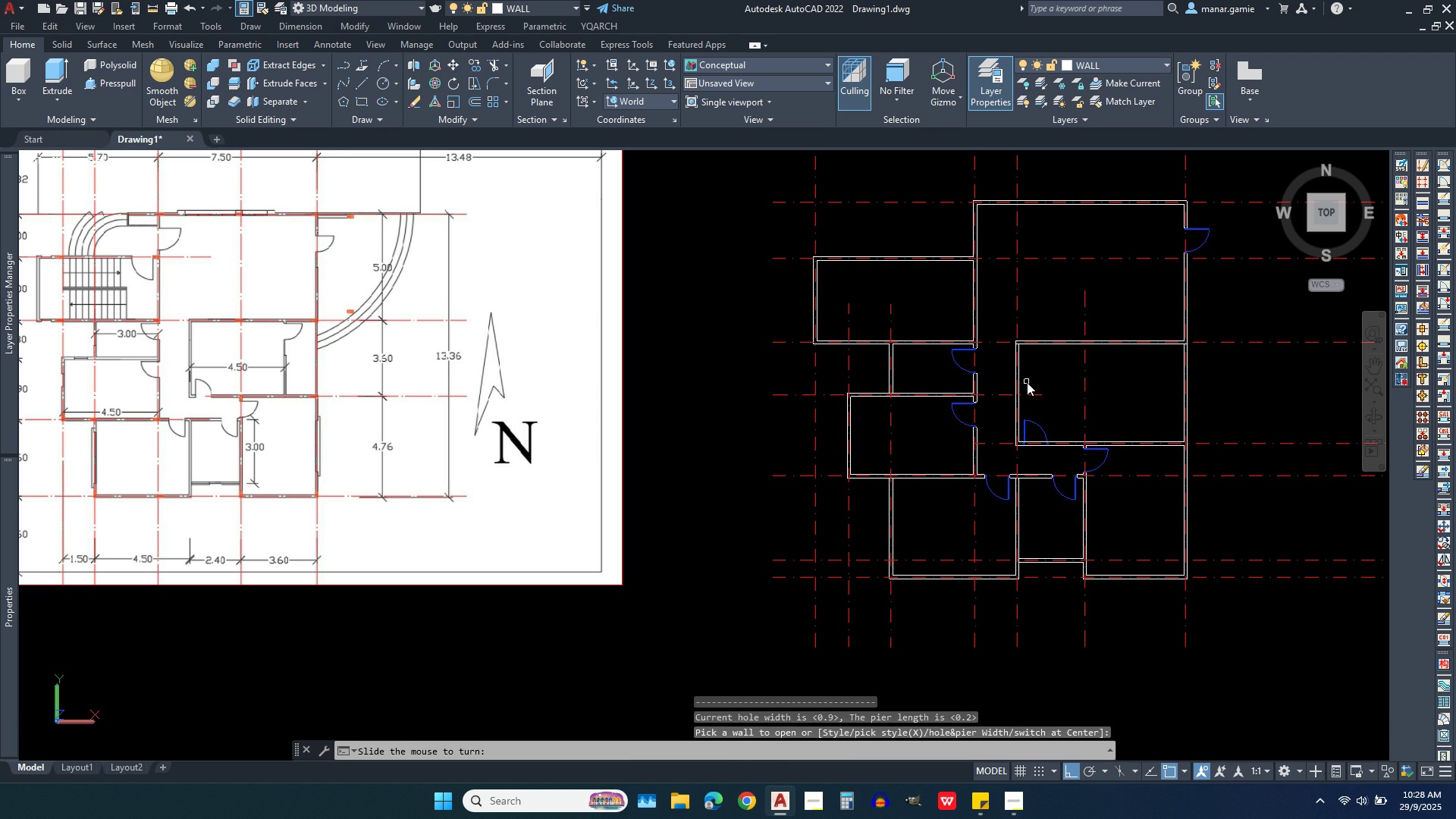 
left_click([1027, 382])
 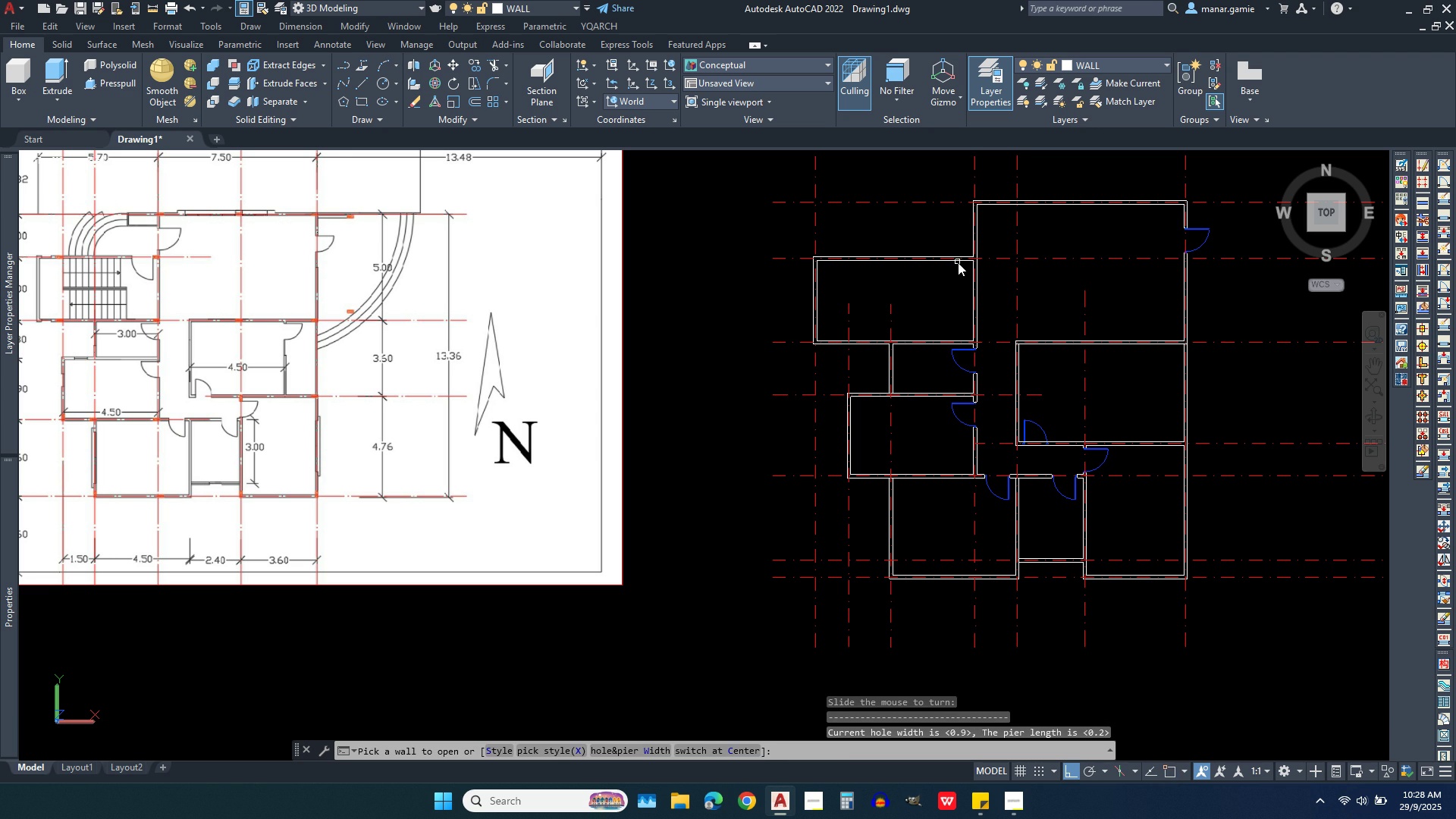 
left_click([958, 262])
 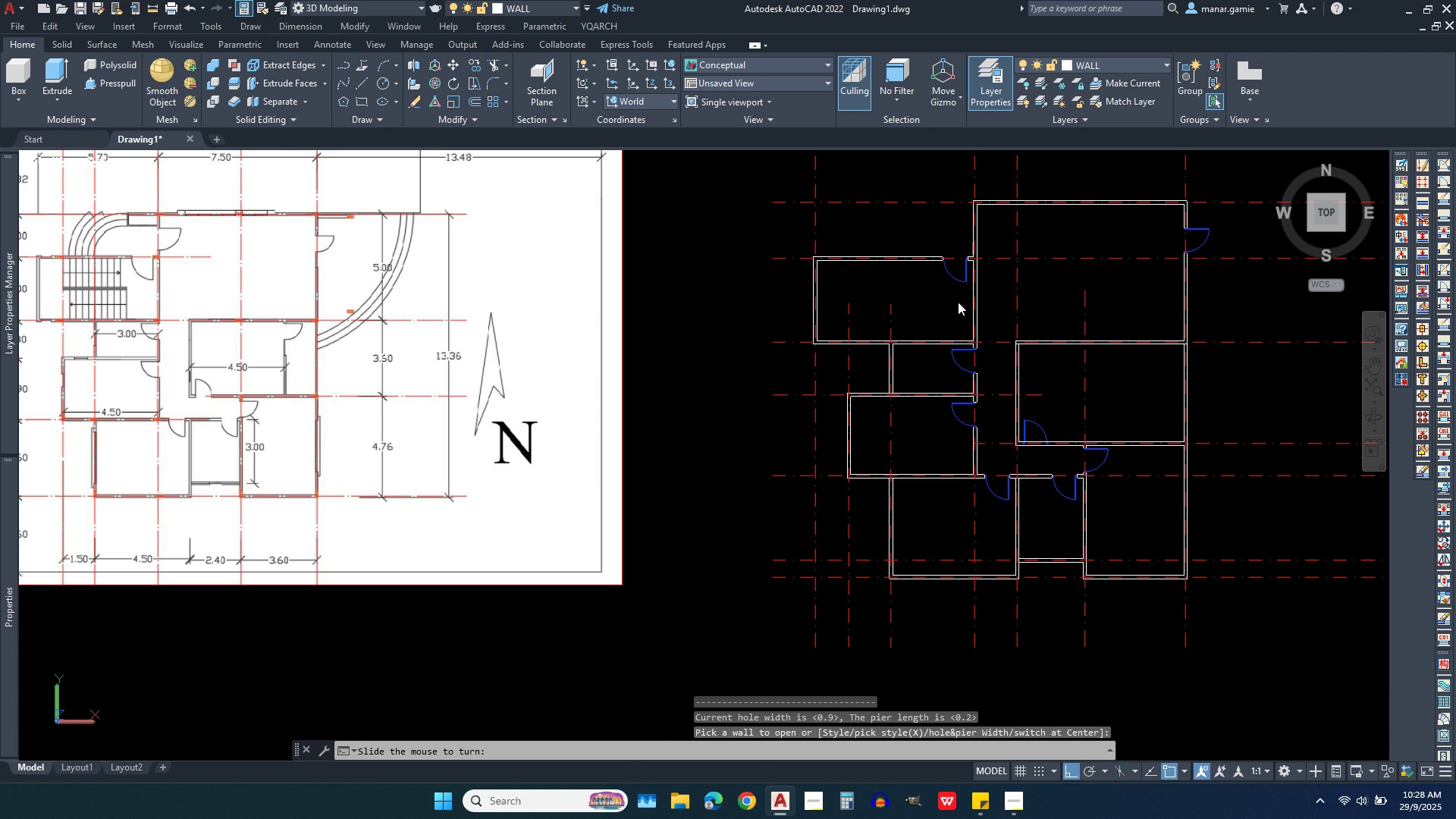 
left_click([958, 302])
 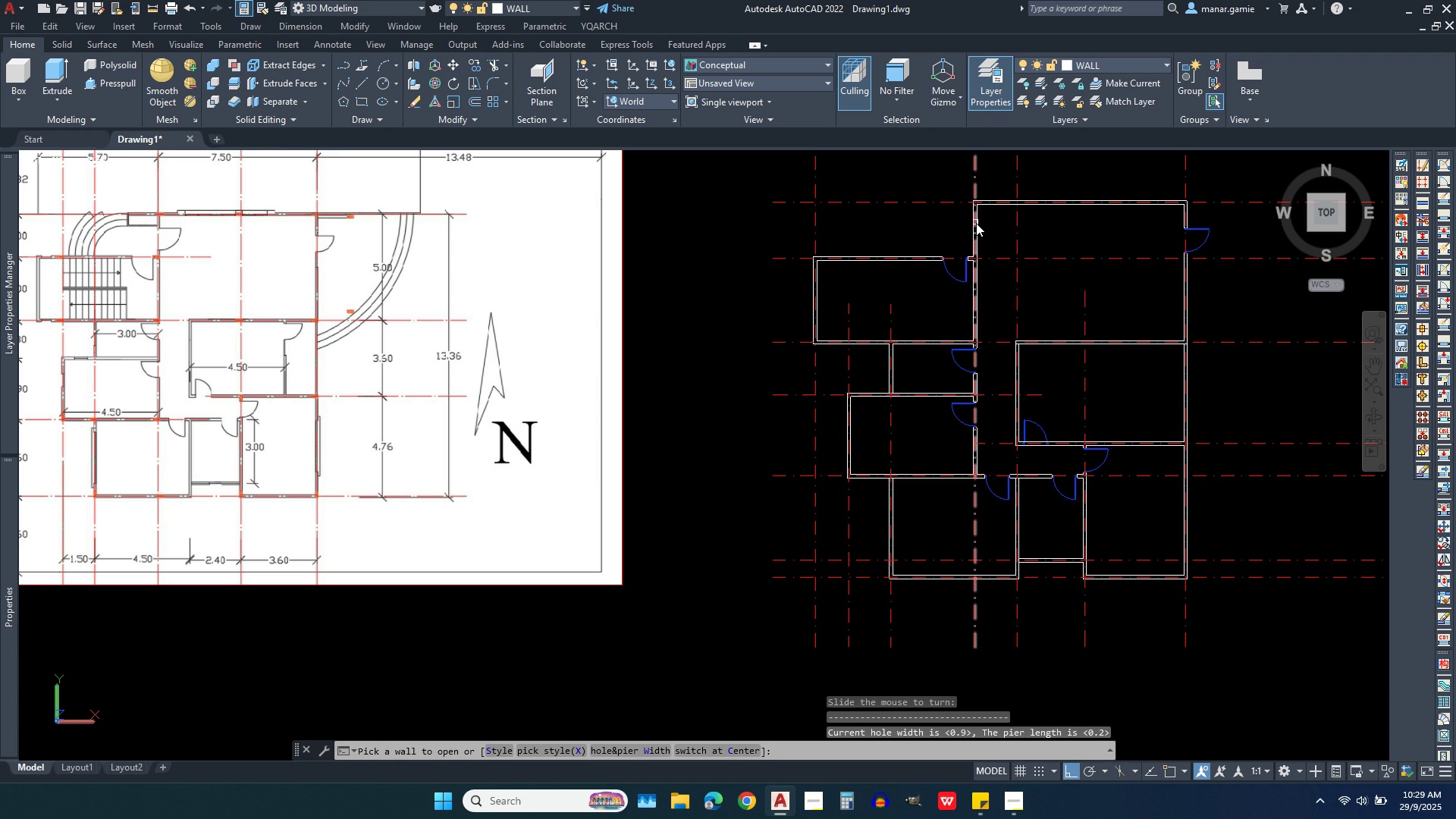 
left_click([976, 223])
 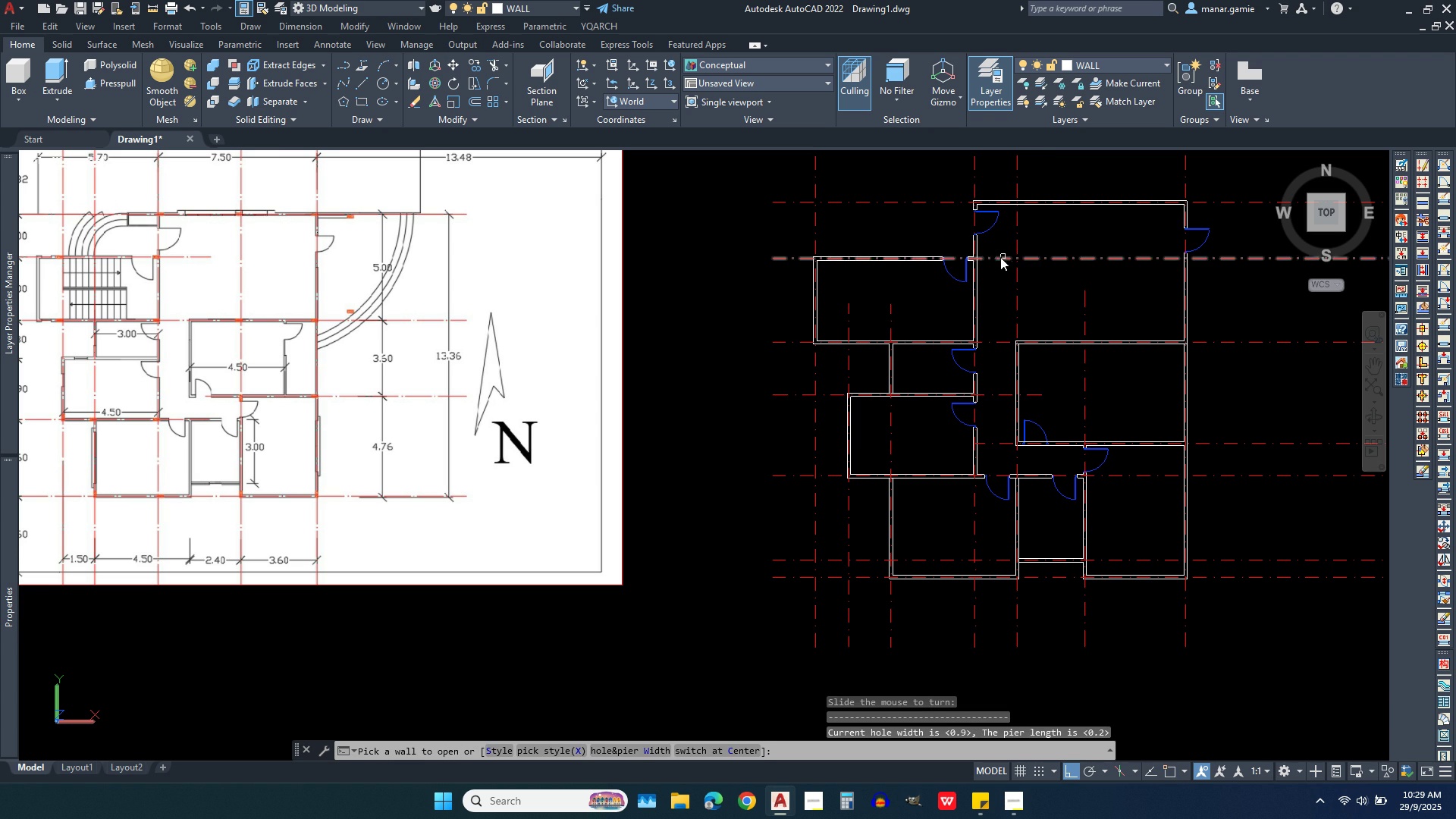 
wait(6.72)
 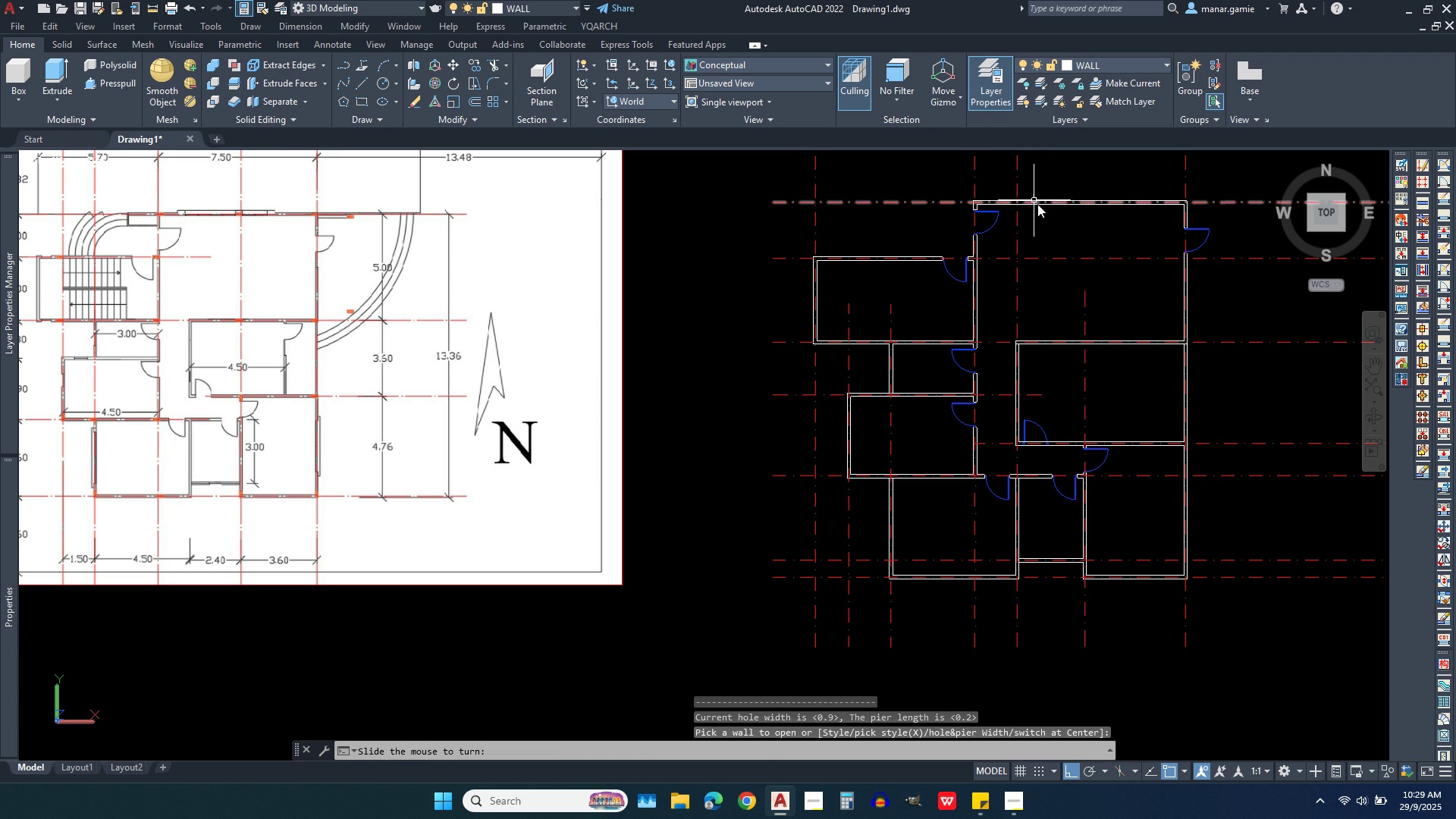 
scroll: coordinate [878, 234], scroll_direction: up, amount: 2.0
 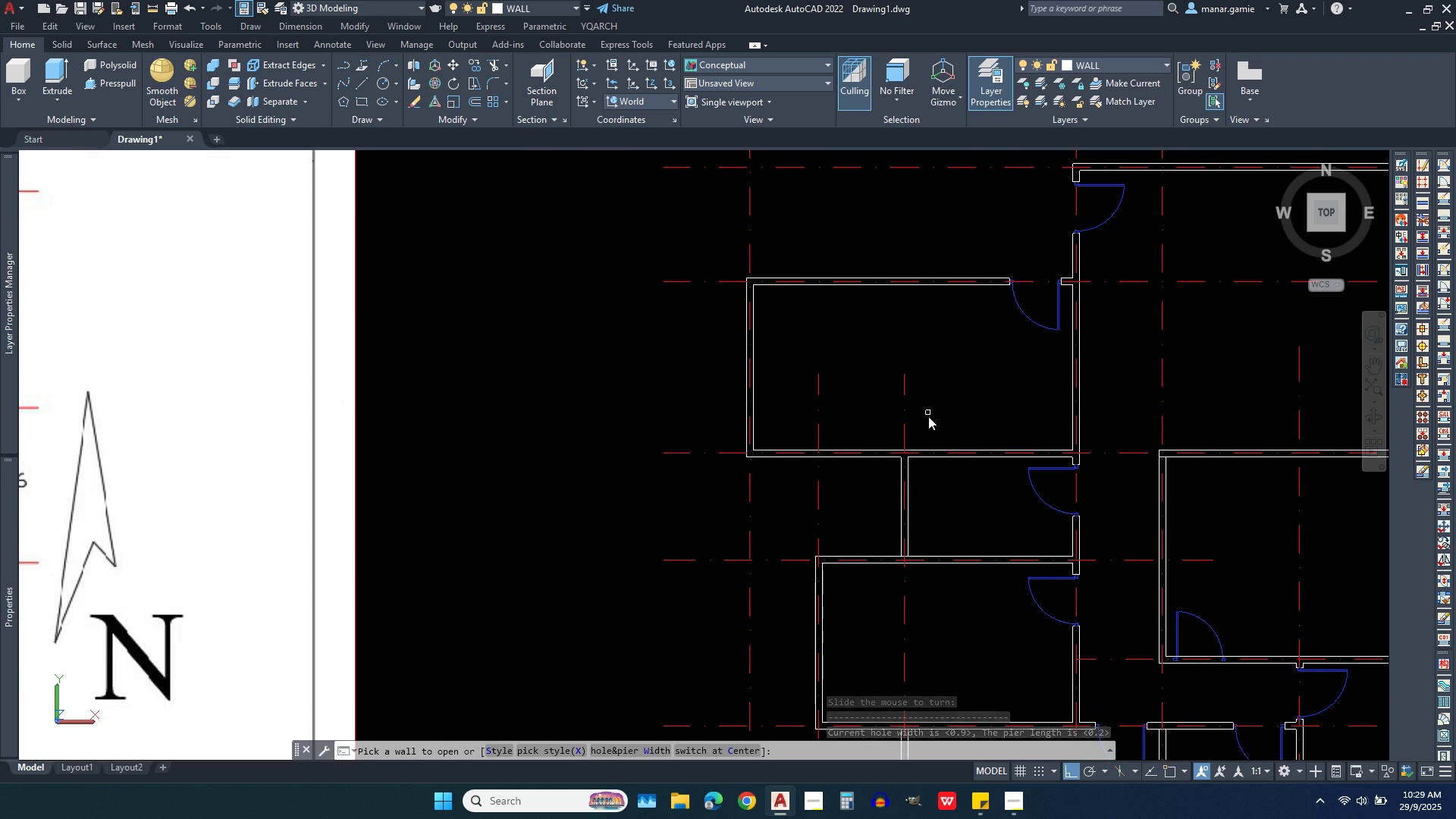 
scroll: coordinate [931, 419], scroll_direction: down, amount: 1.0
 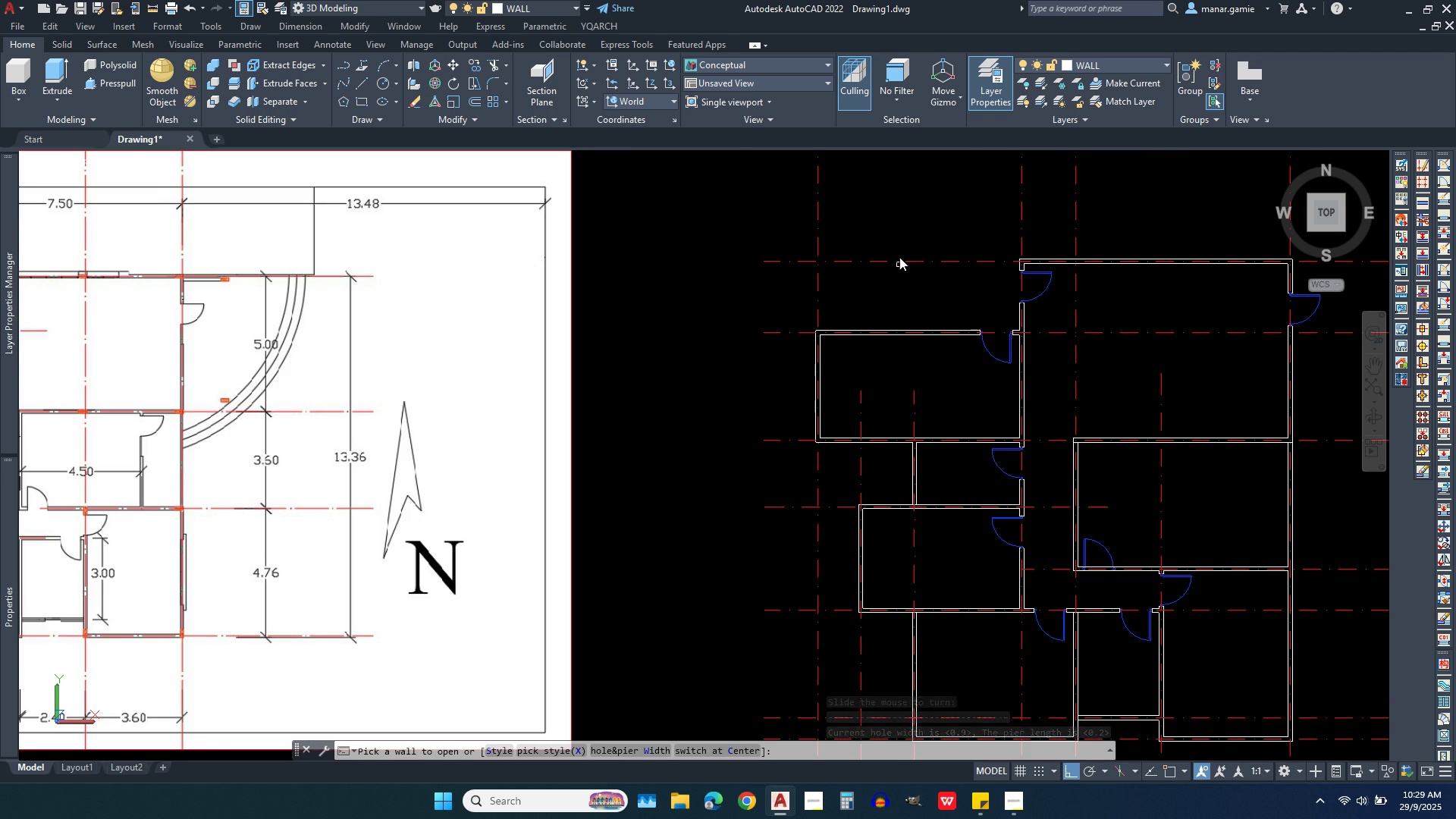 
scroll: coordinate [899, 244], scroll_direction: up, amount: 2.0
 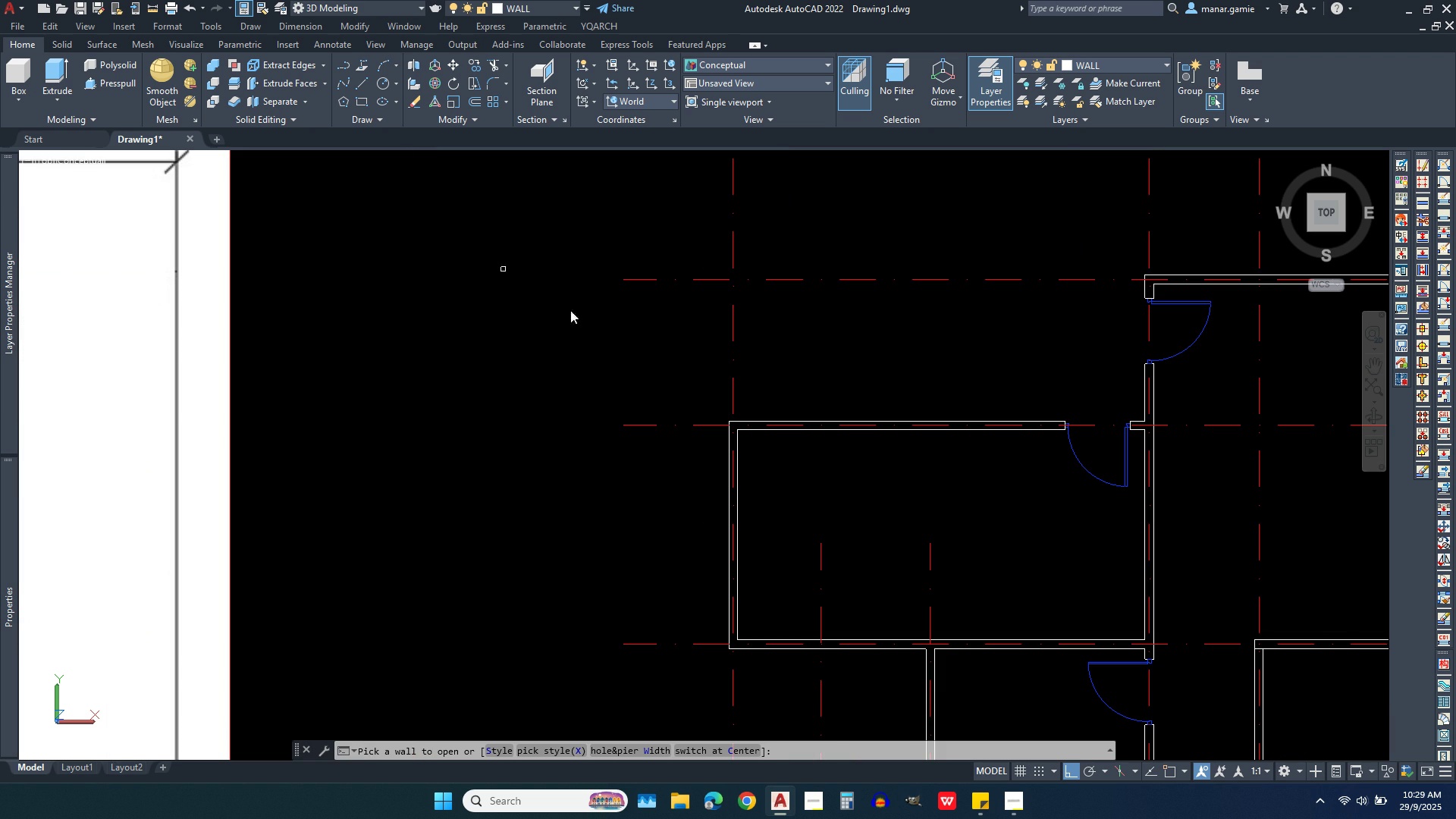 
key(Escape)
 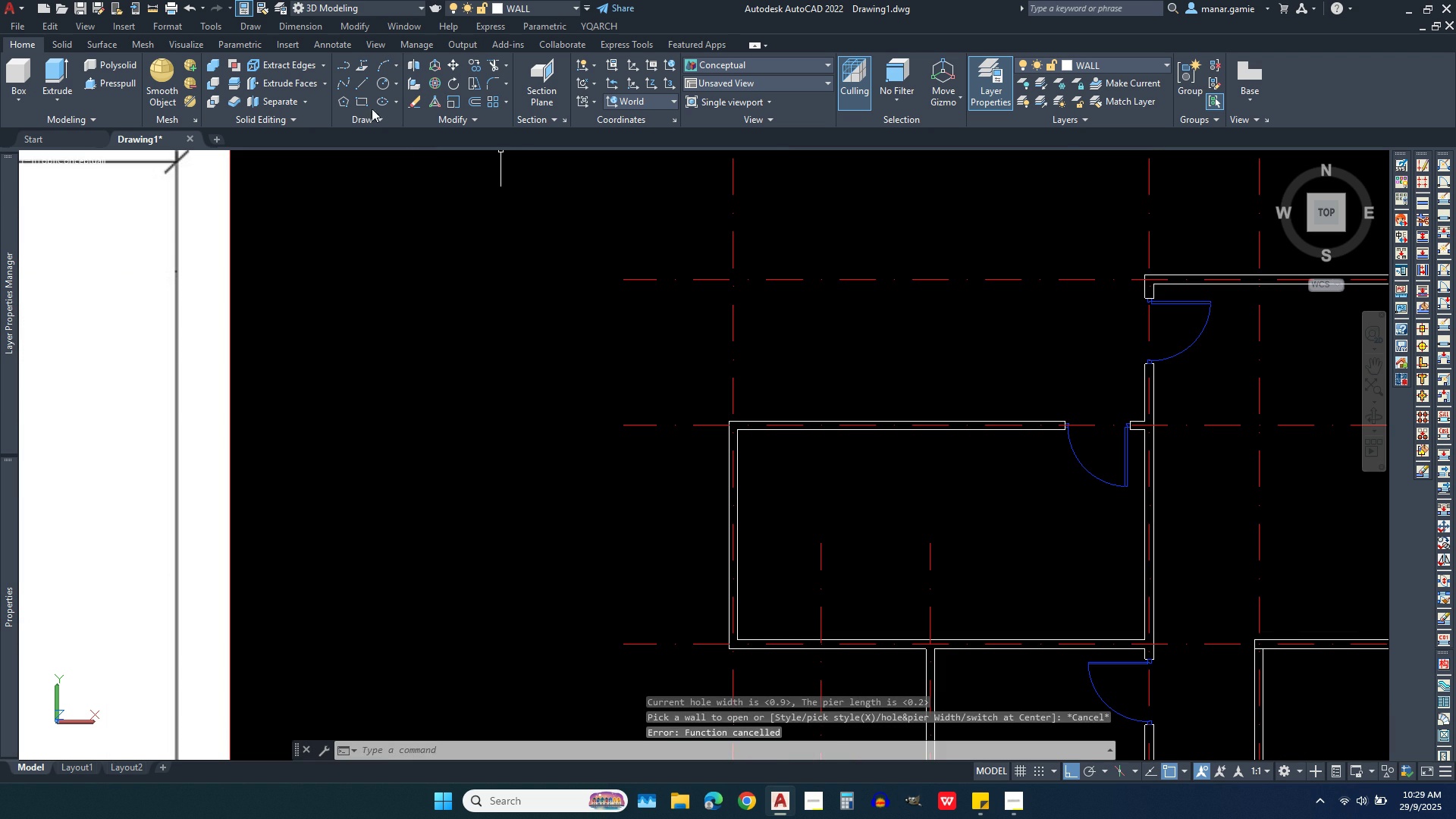 
left_click([358, 101])
 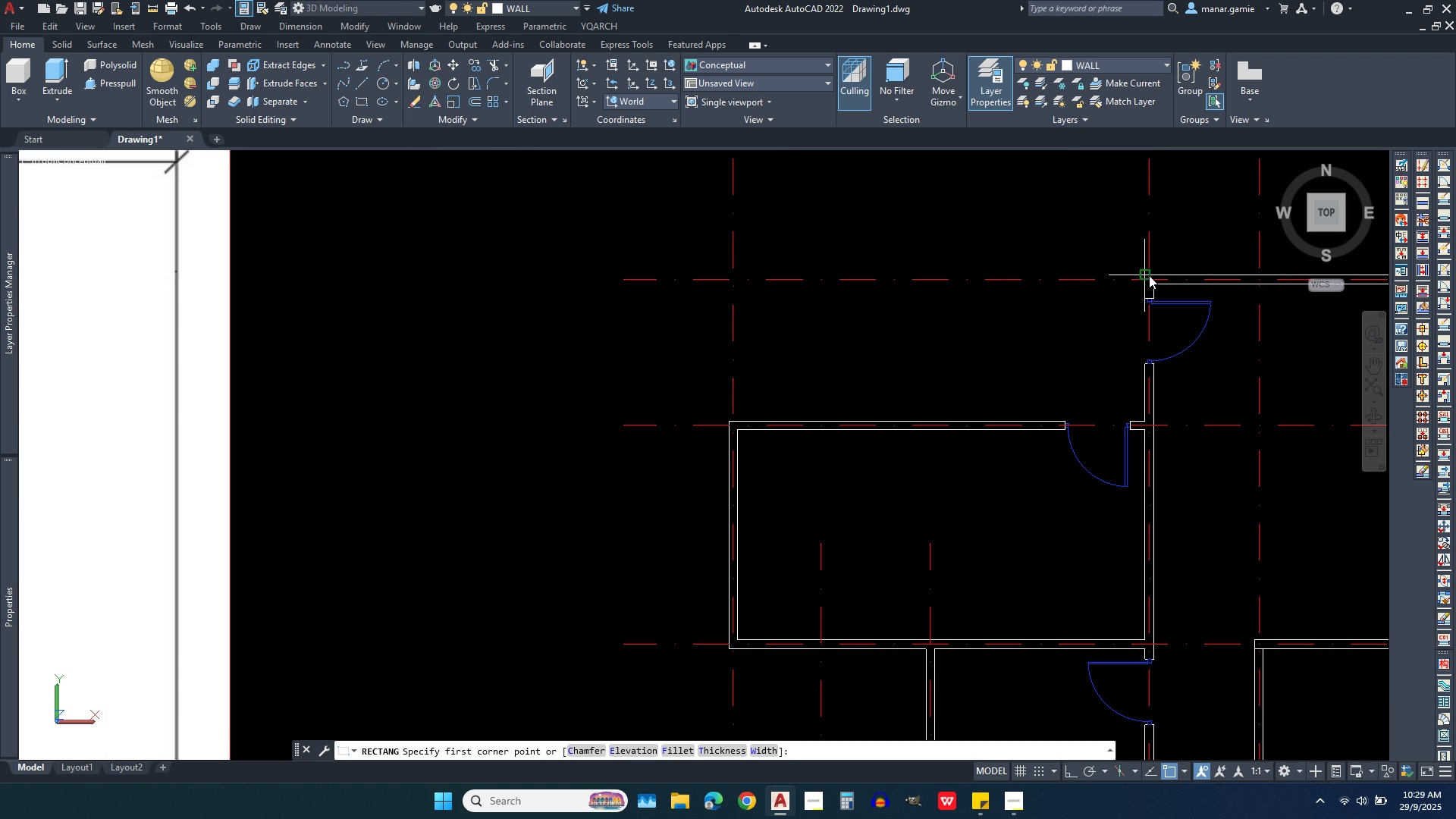 
left_click([1149, 275])
 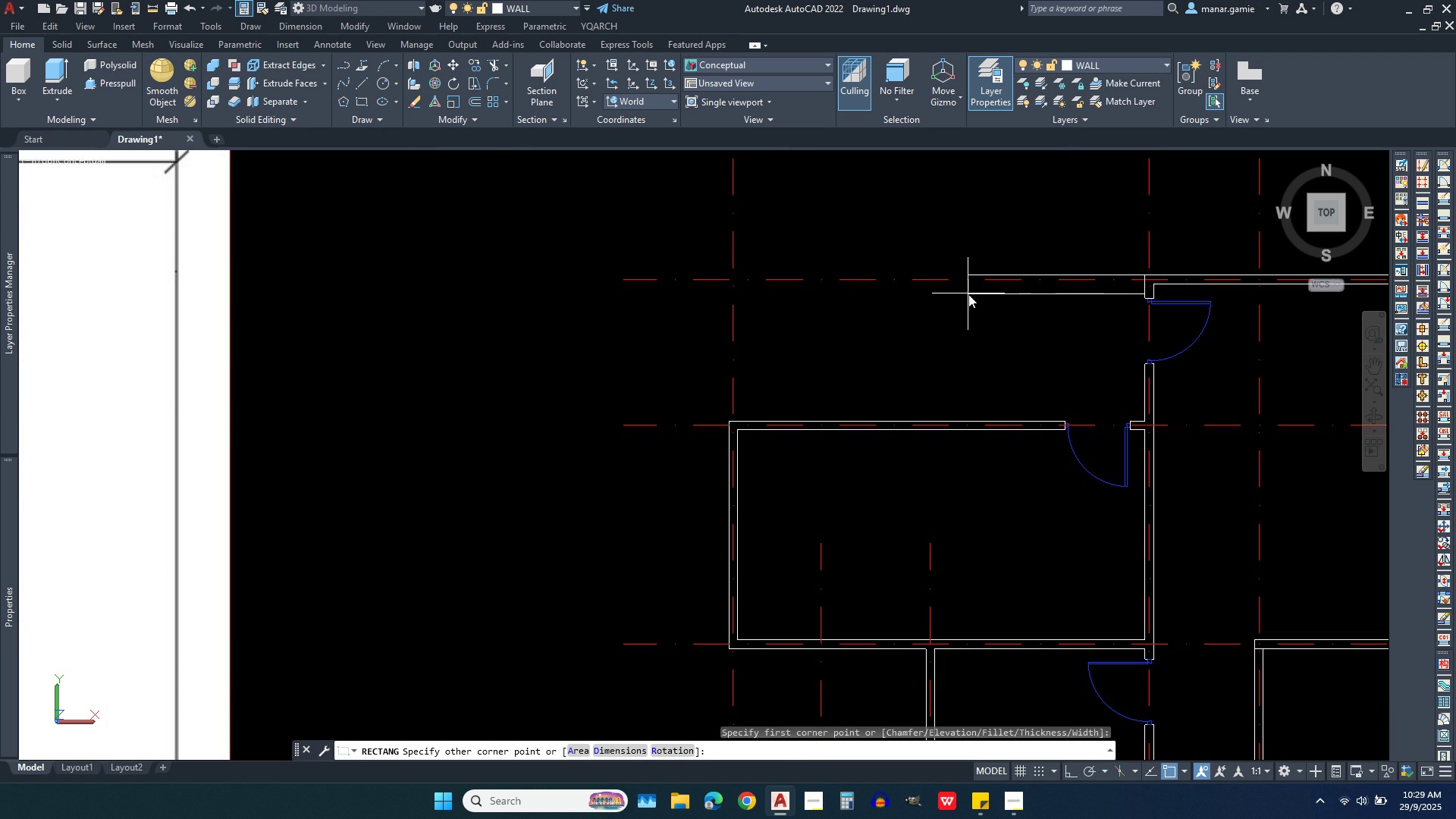 
scroll: coordinate [1045, 308], scroll_direction: down, amount: 2.0
 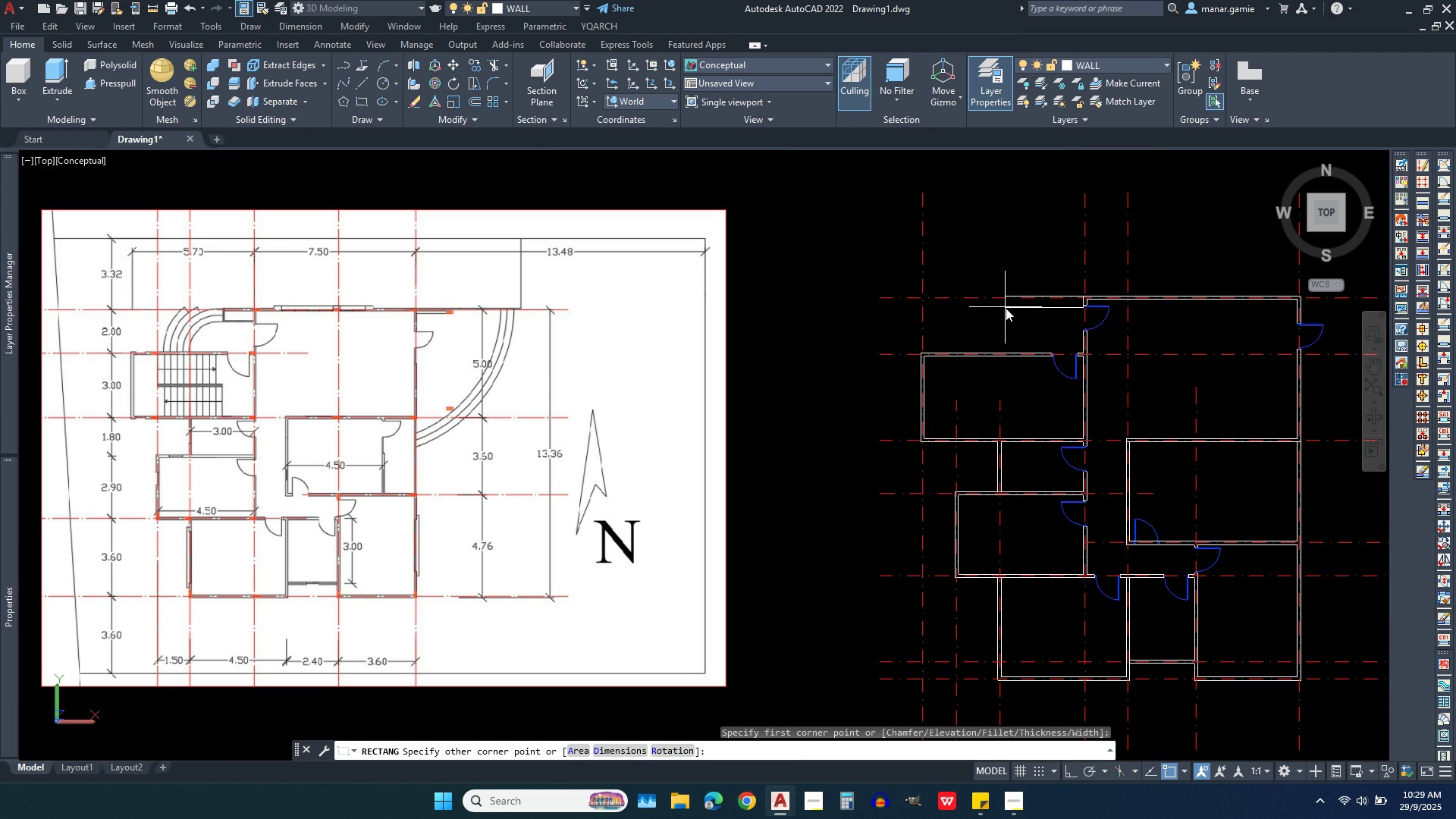 
wait(6.63)
 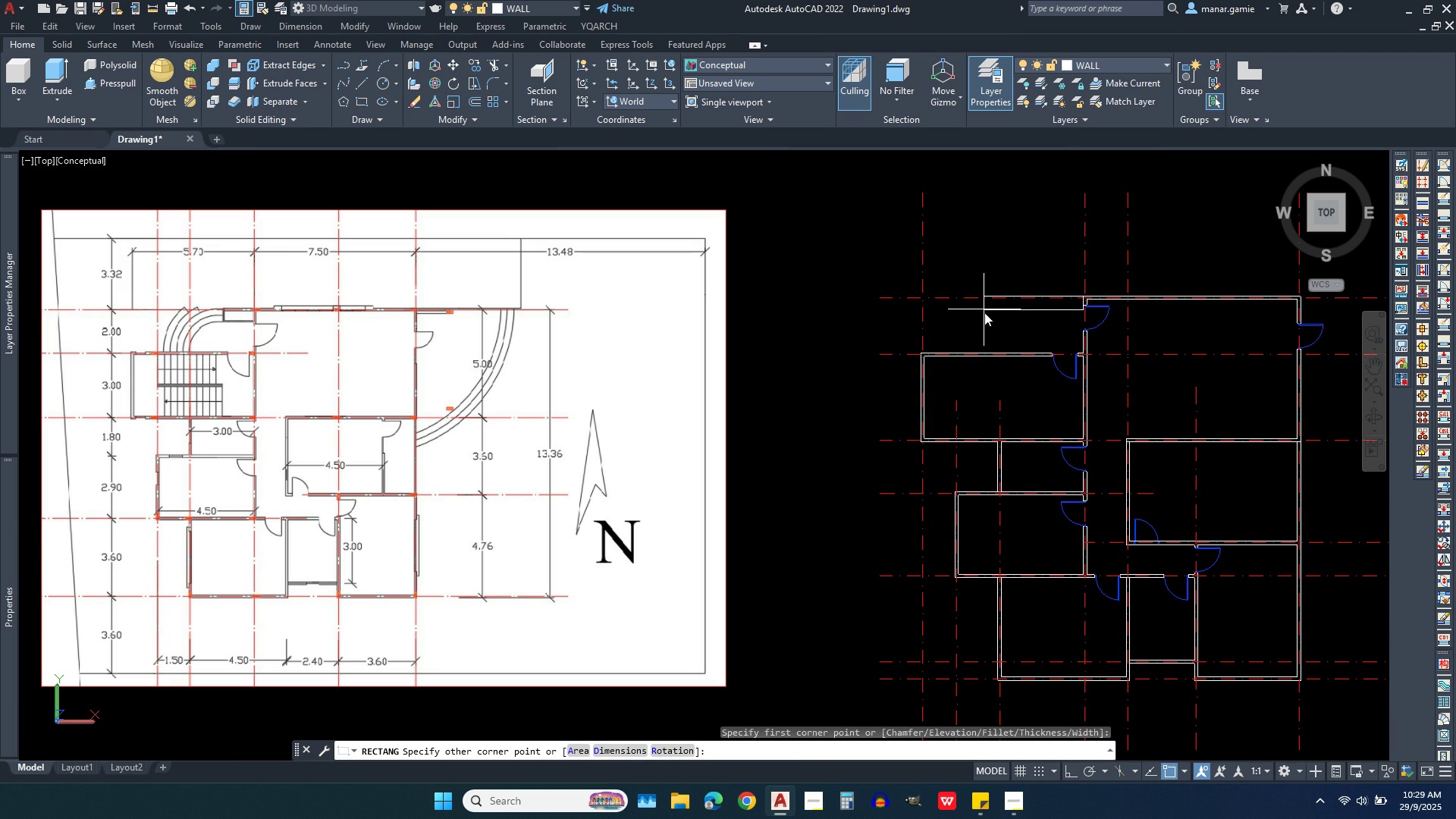 
left_click([1027, 315])
 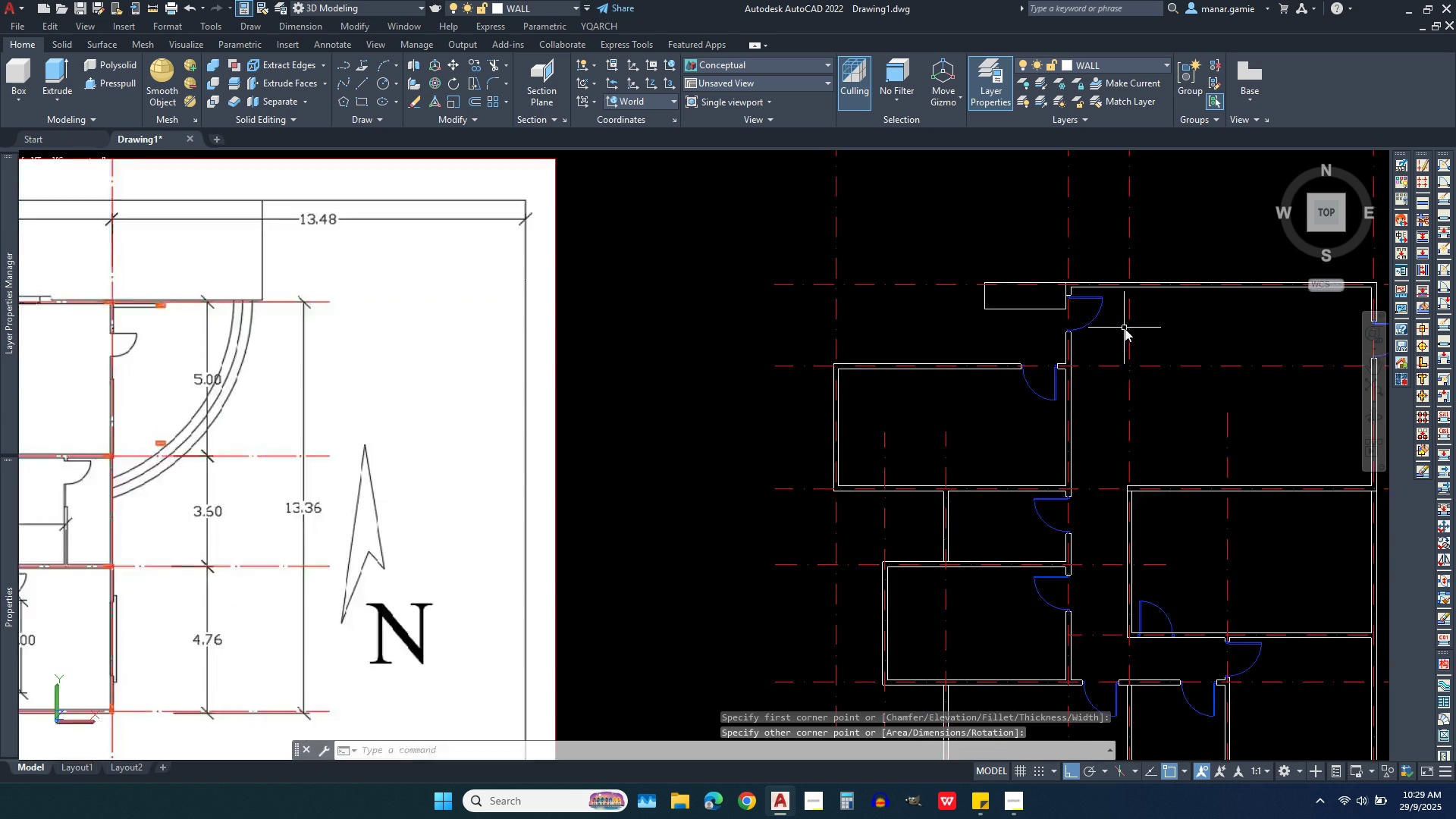 
scroll: coordinate [1075, 321], scroll_direction: up, amount: 4.0
 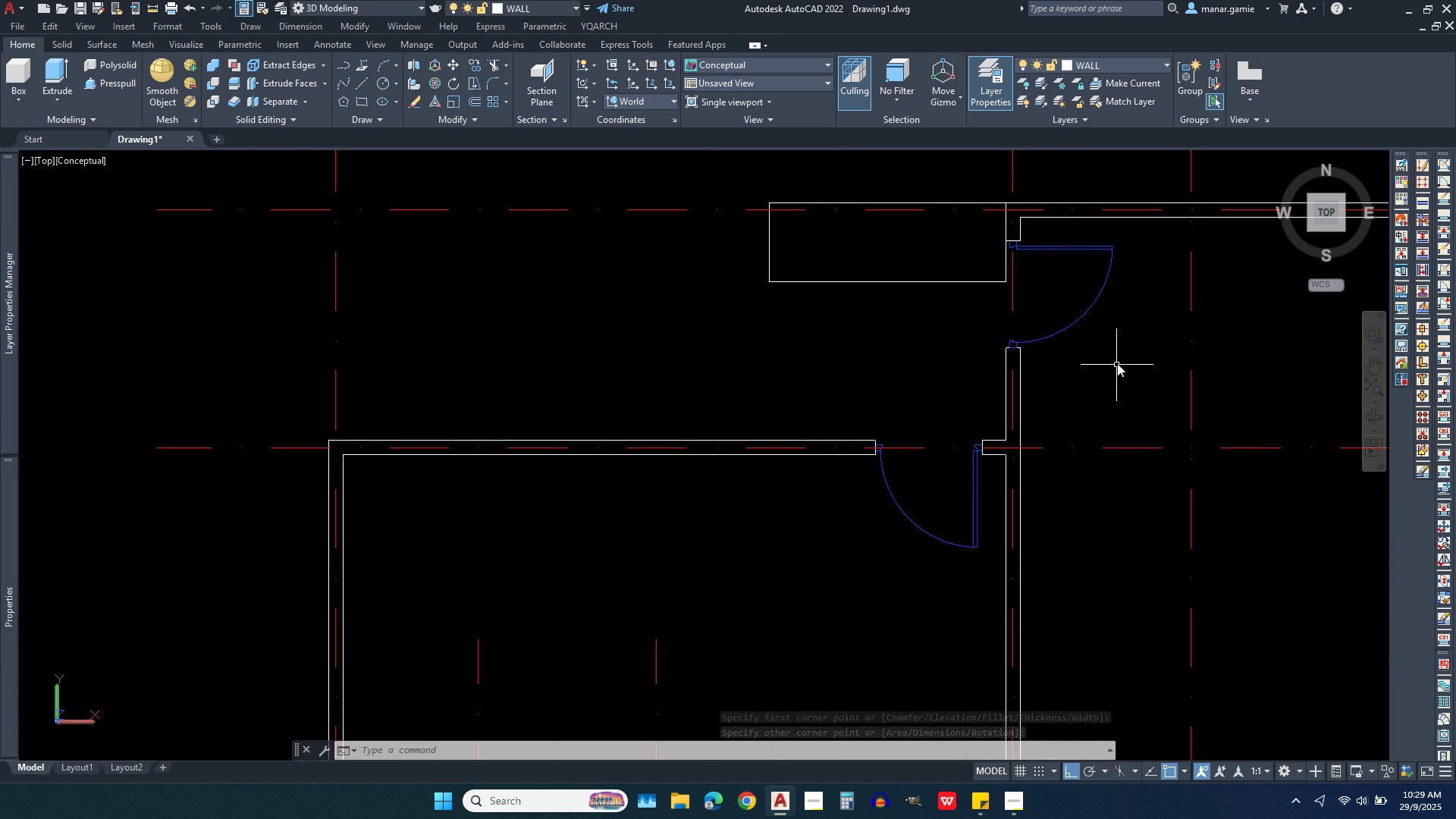 
type(vw)
 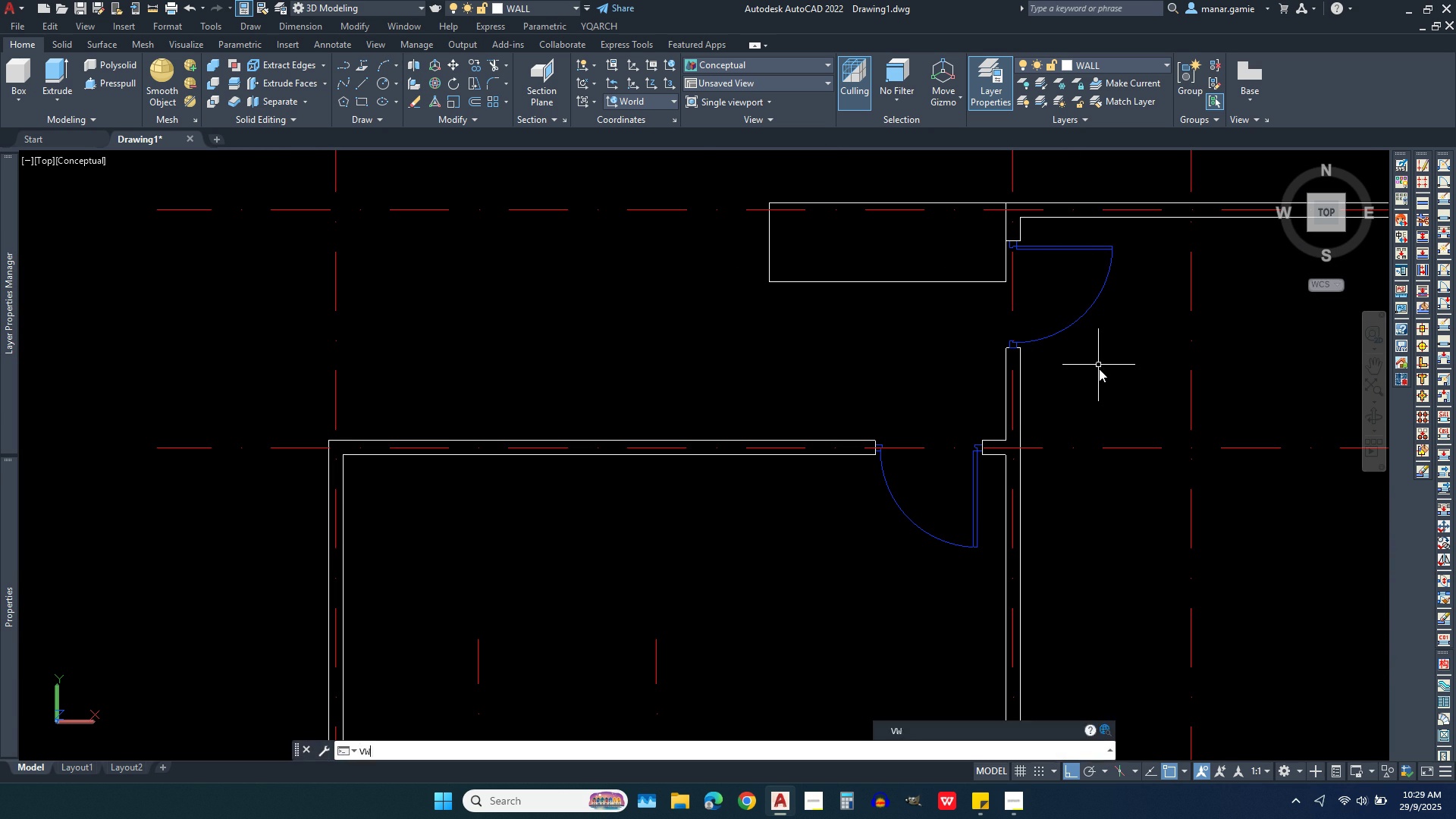 
key(Enter)
 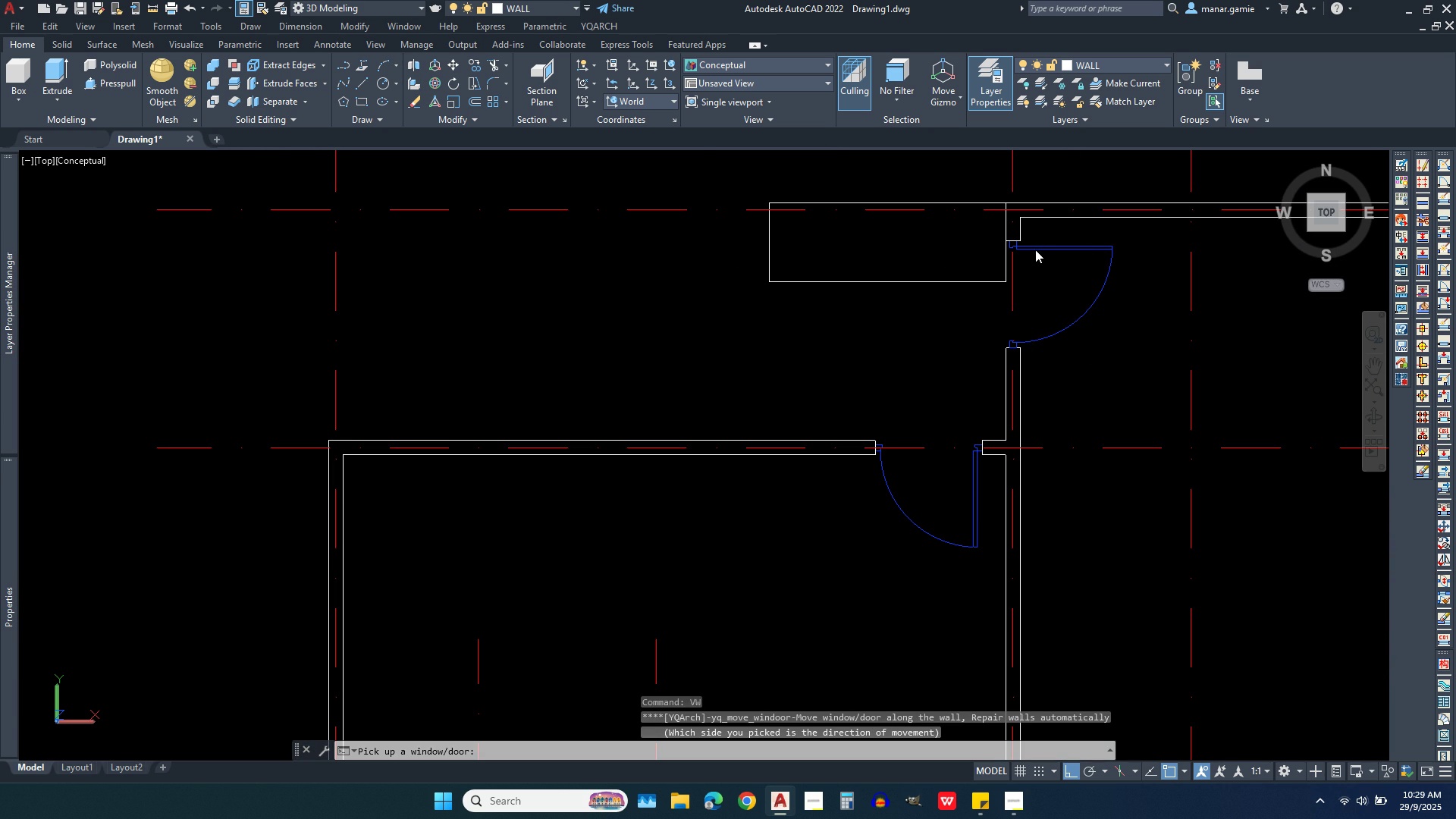 
left_click([1035, 249])
 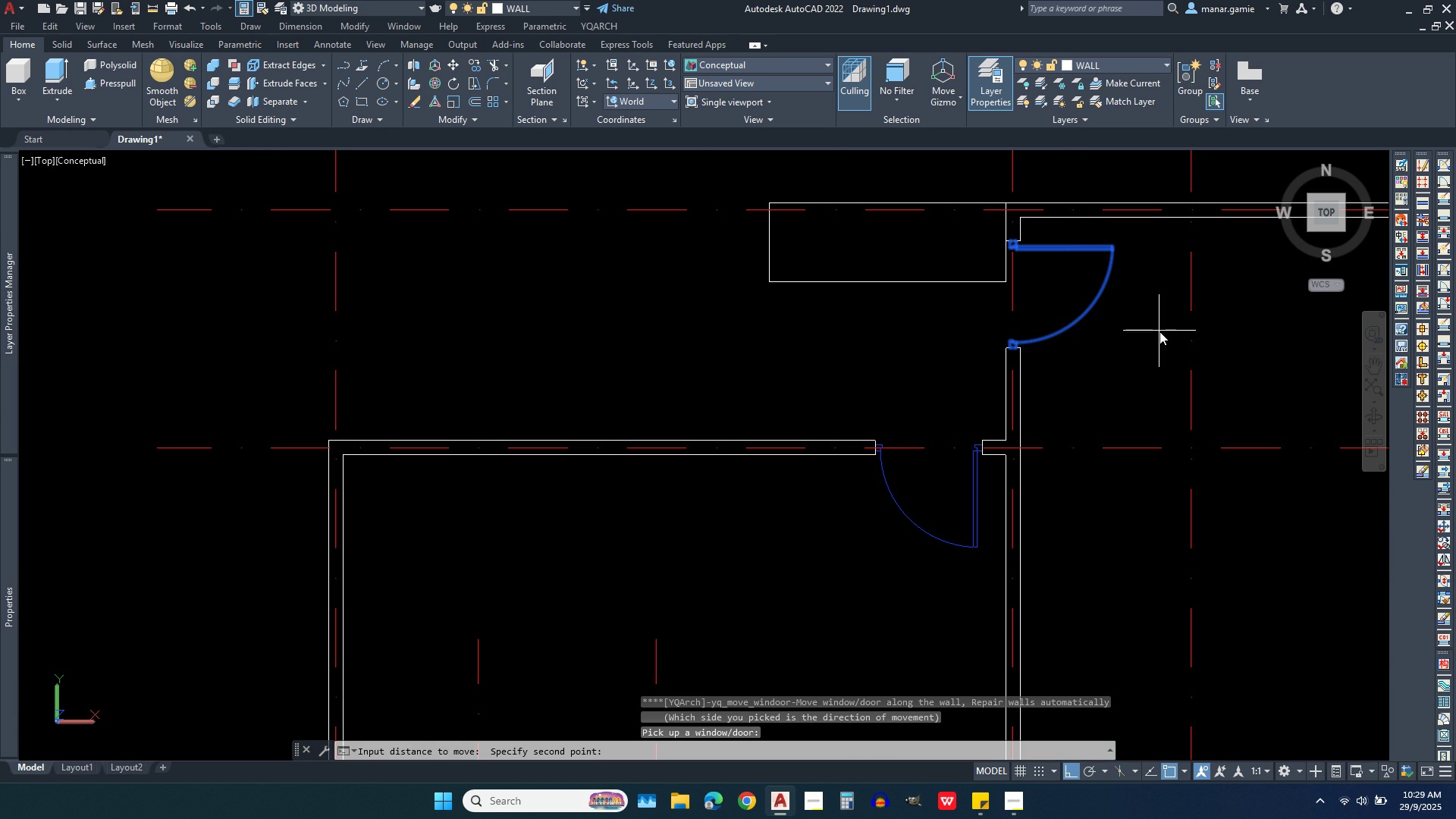 
left_click([1159, 331])
 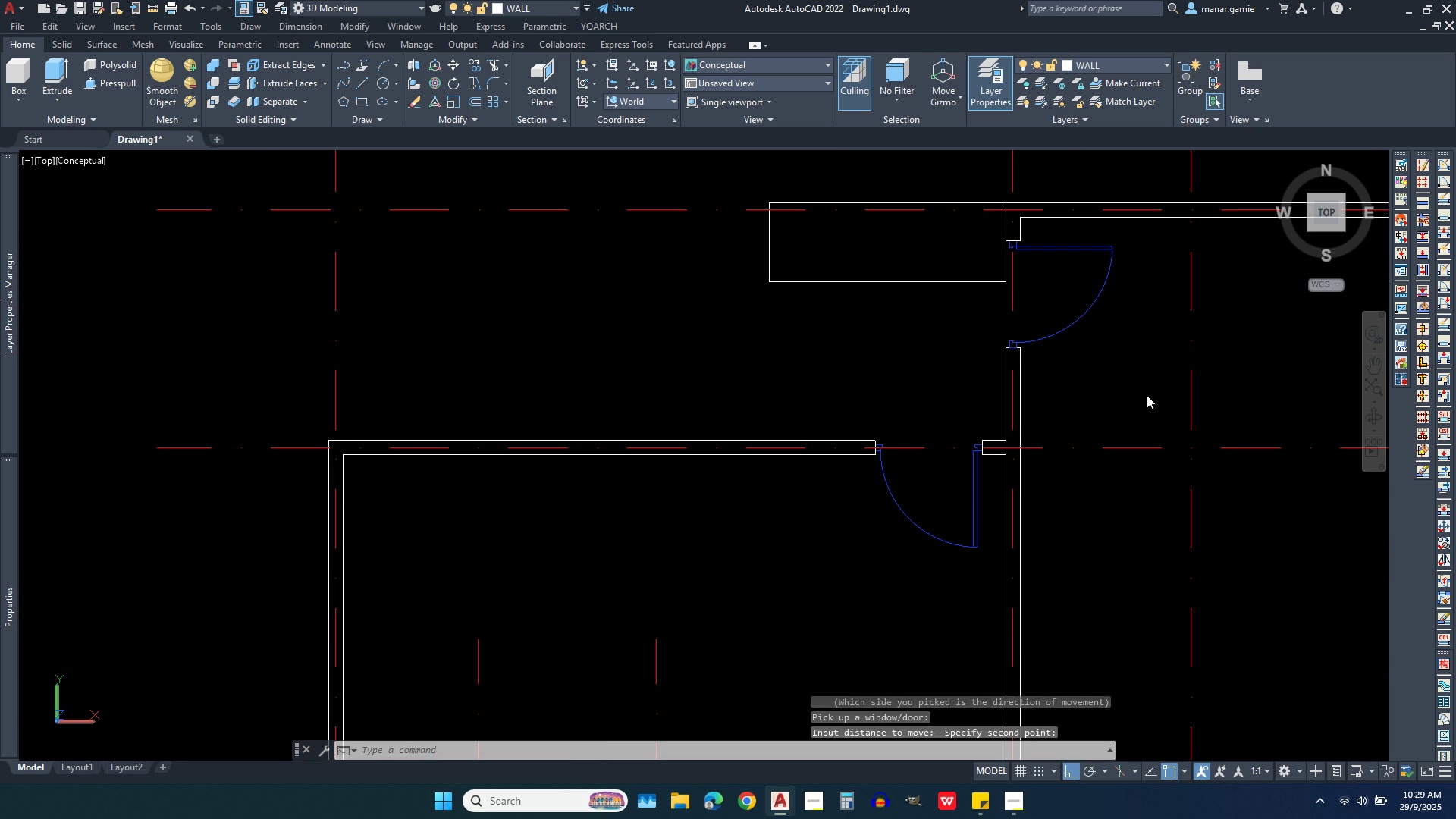 
left_click([1147, 395])
 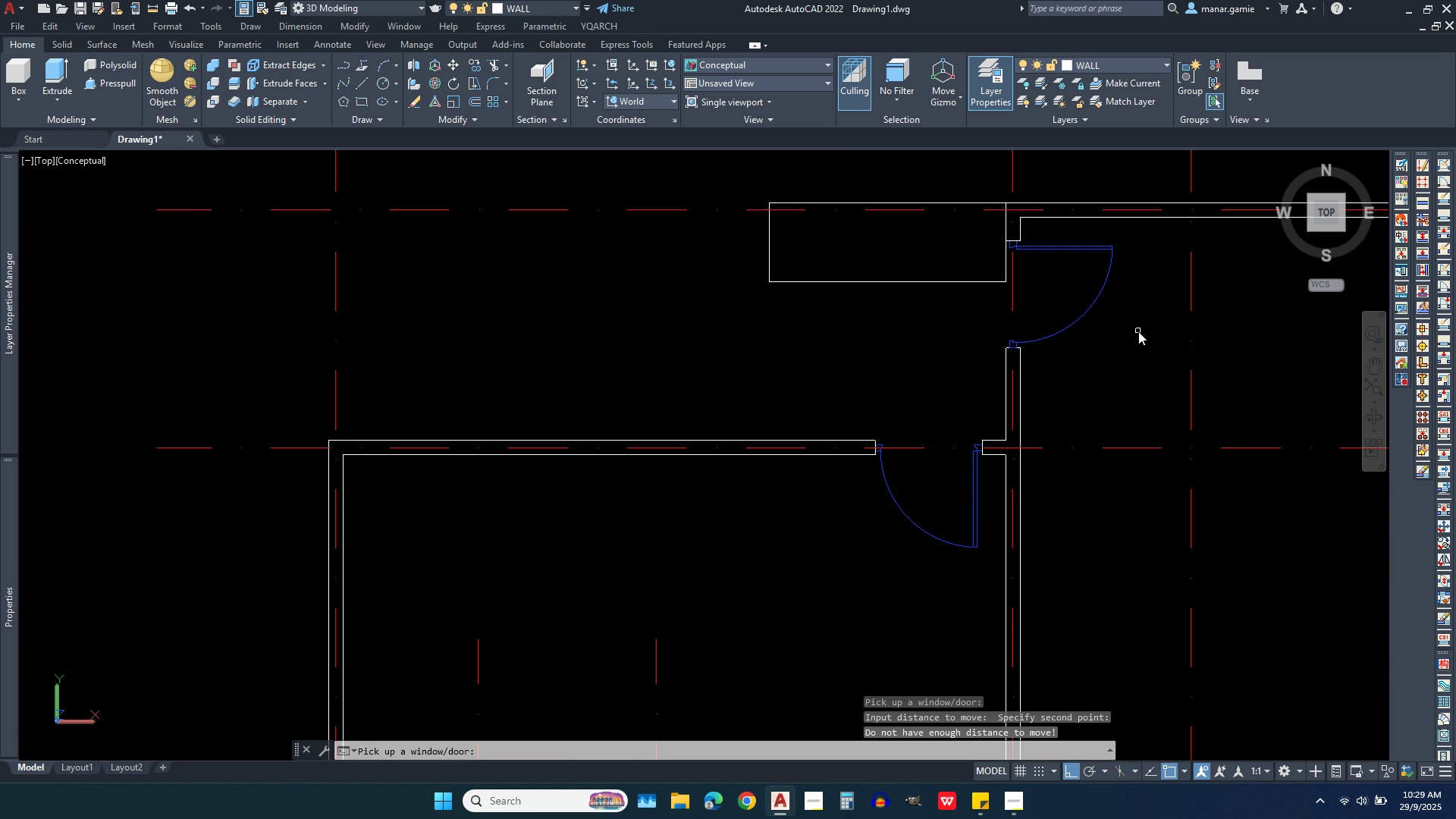 
right_click([1138, 331])
 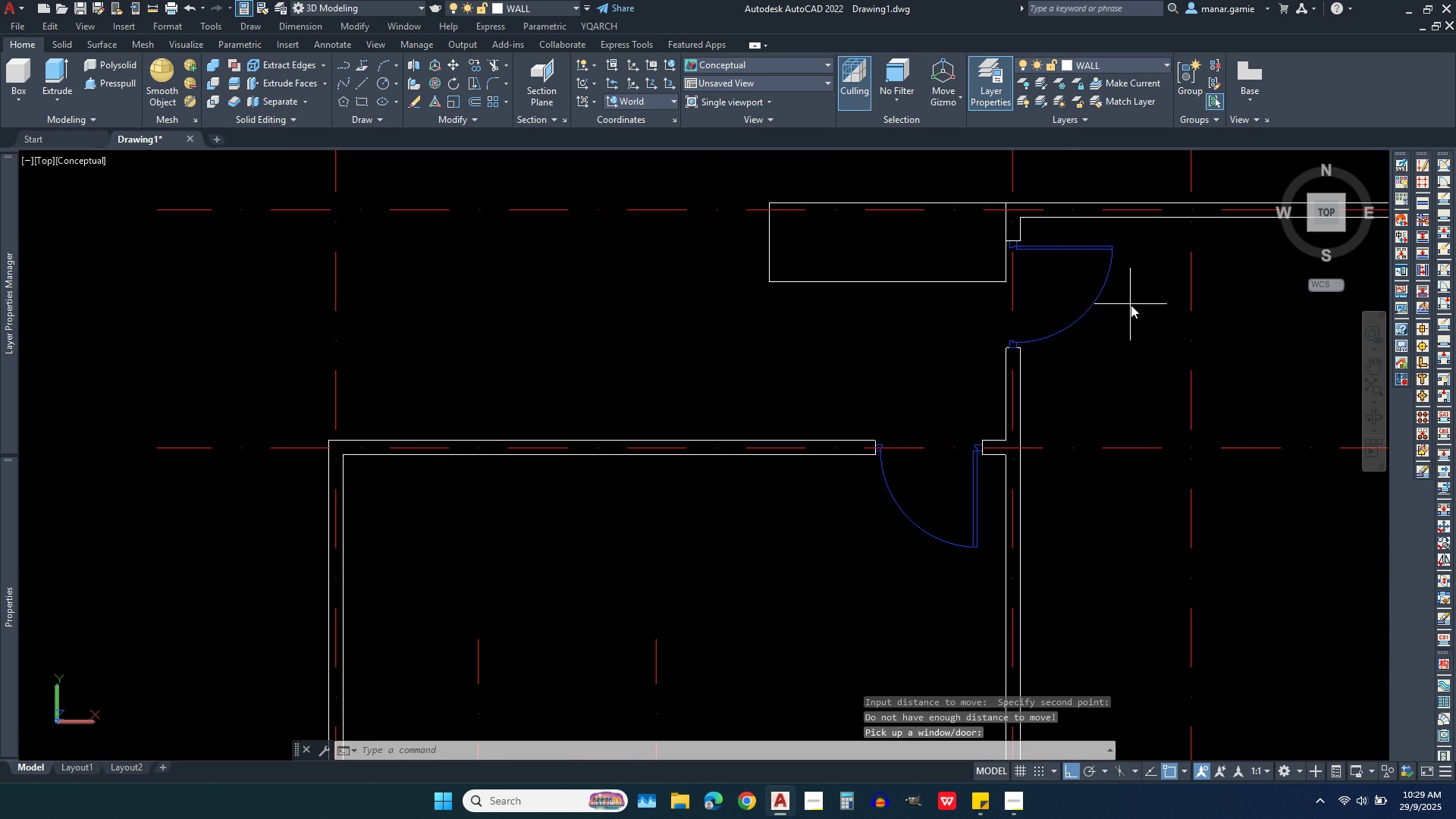 
left_click([1131, 305])
 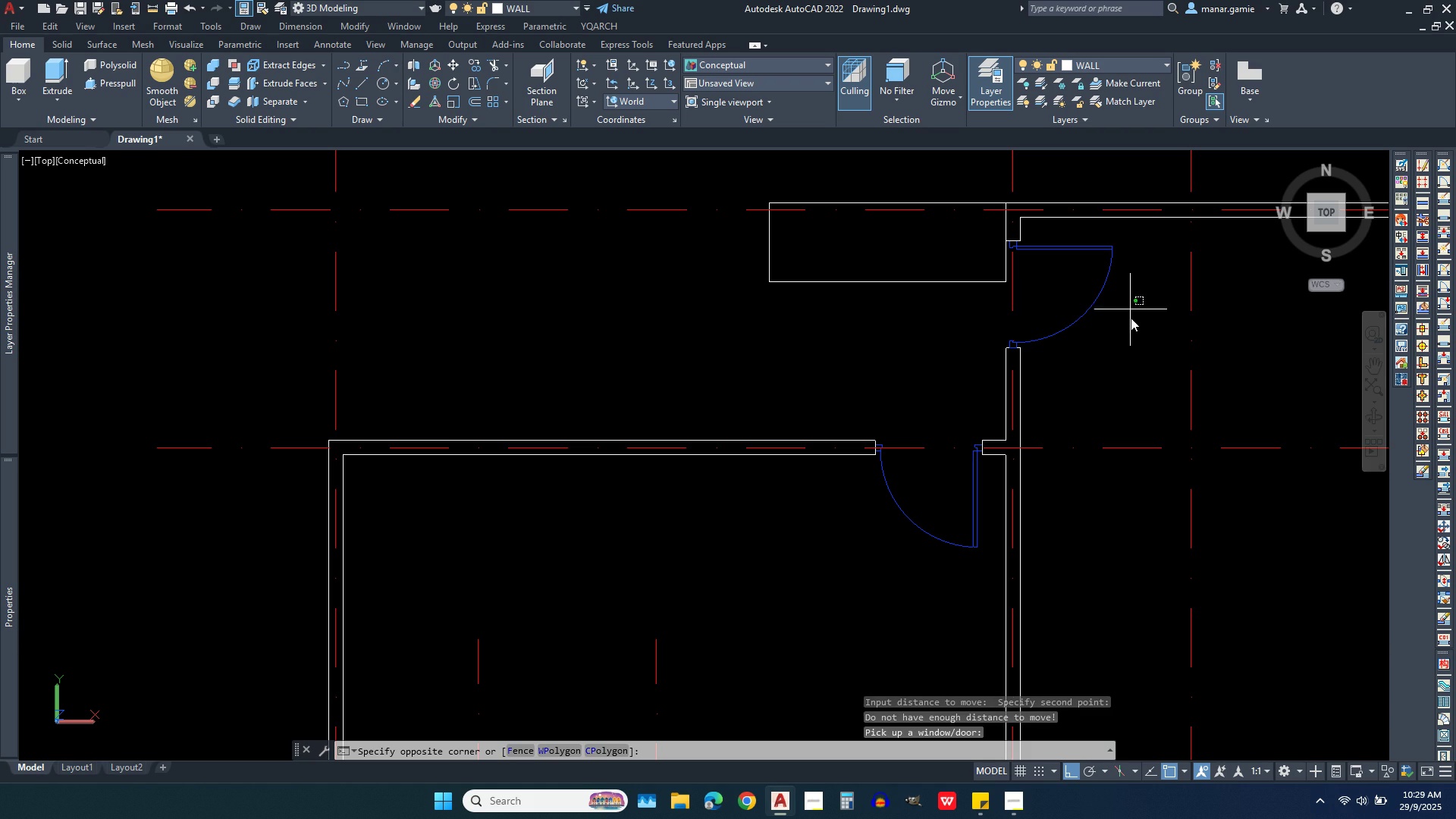 
key(Escape)
 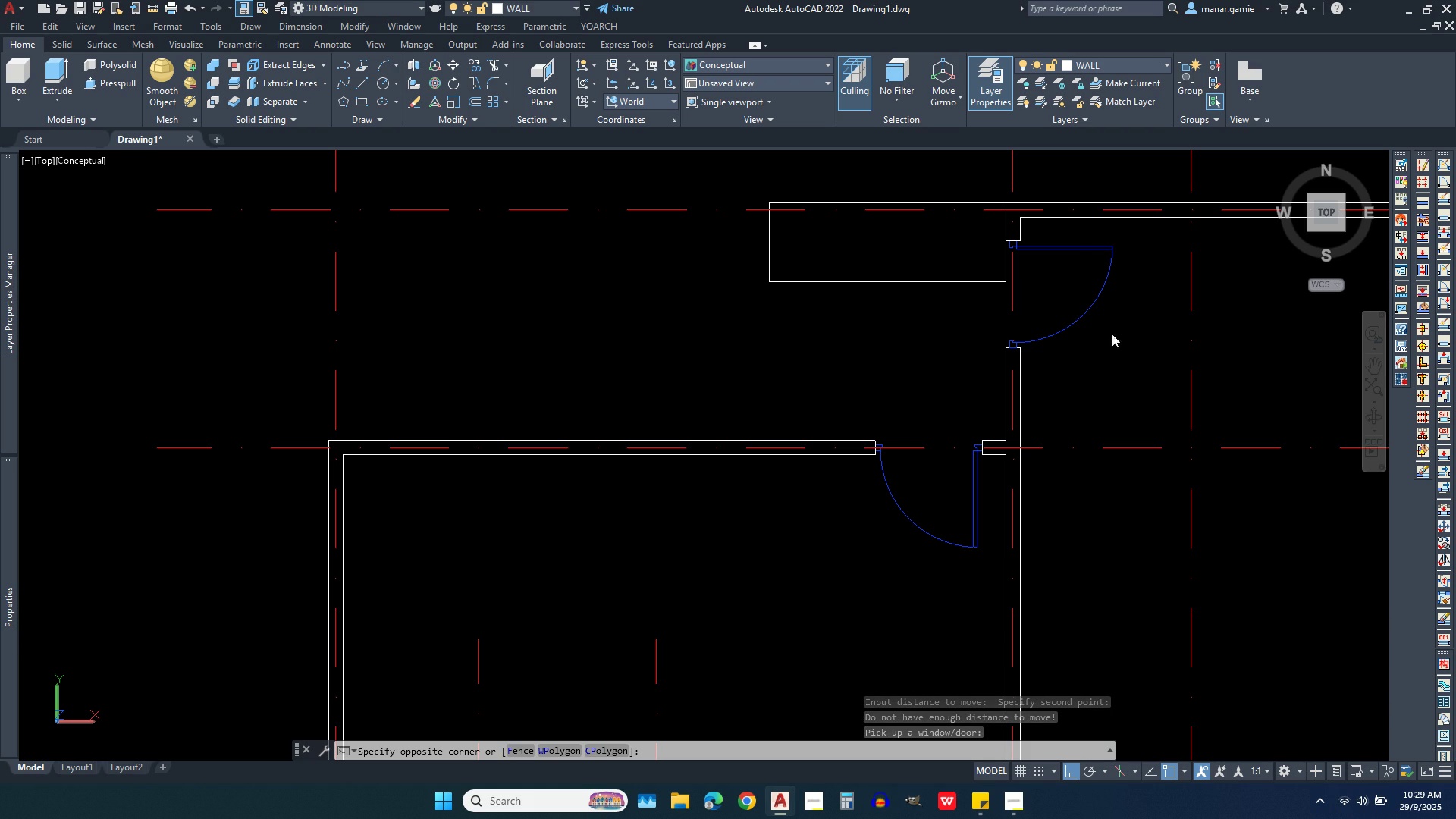 
key(Escape)
 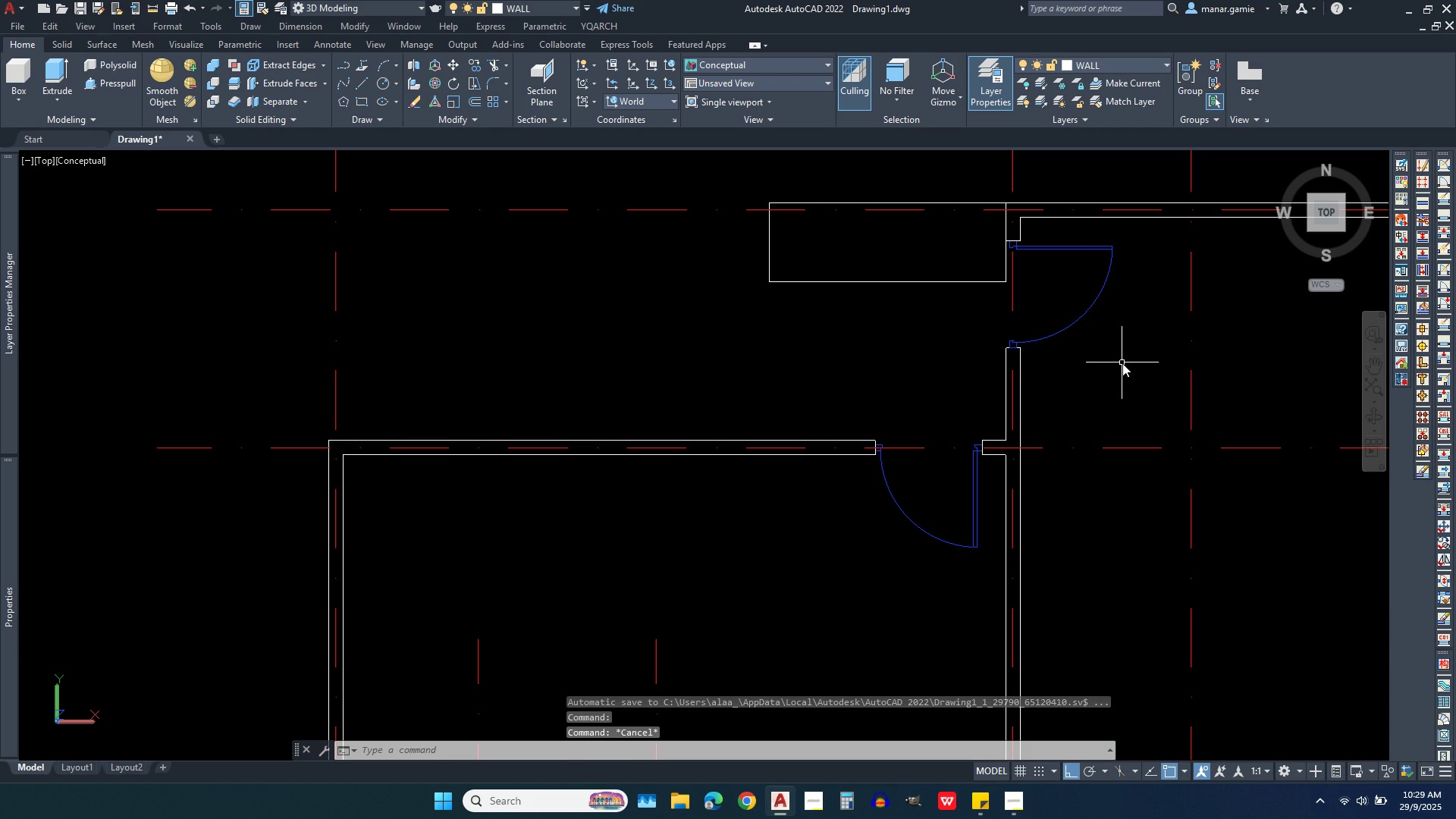 
left_click([1122, 363])
 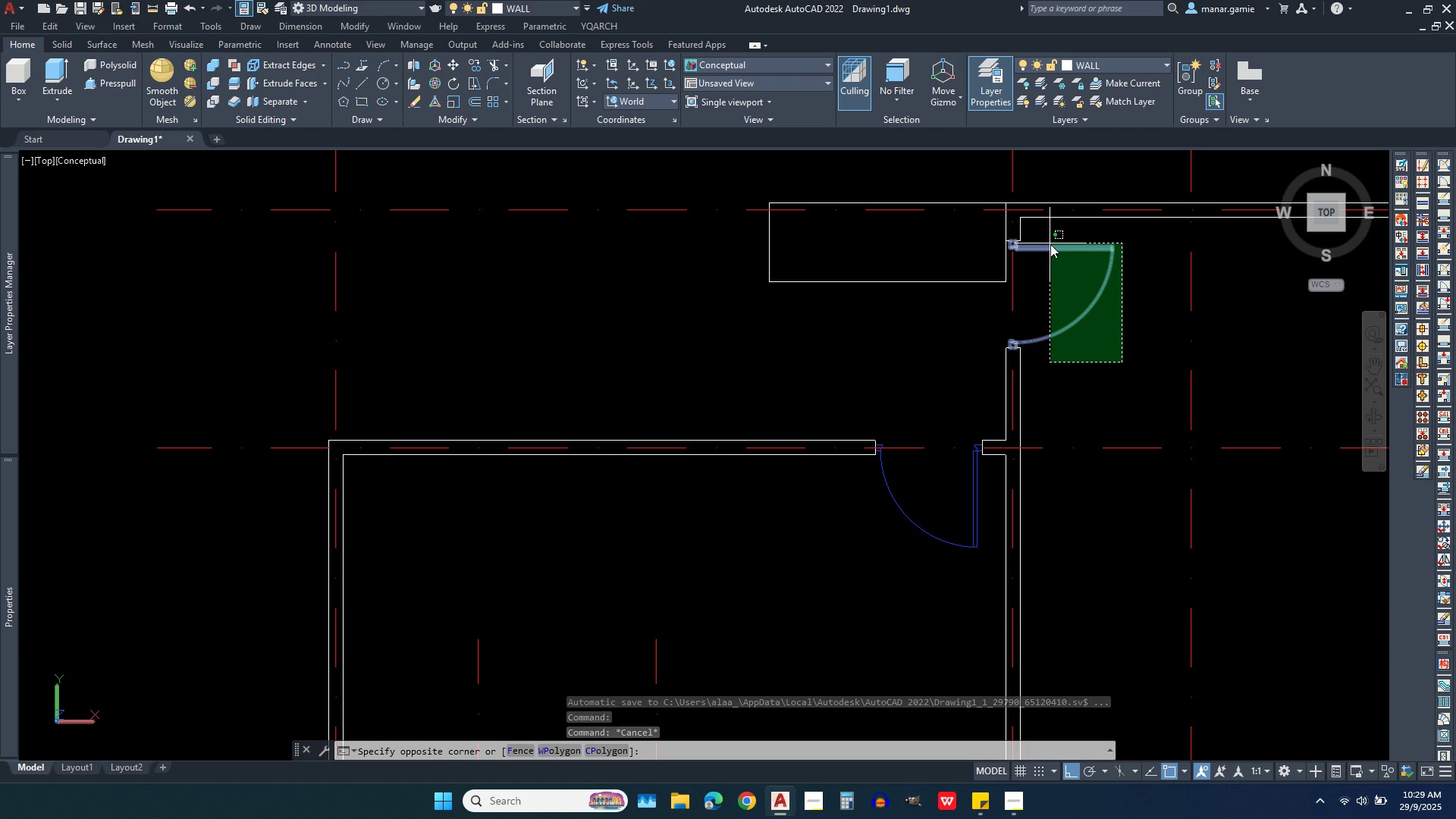 
left_click([1050, 244])
 